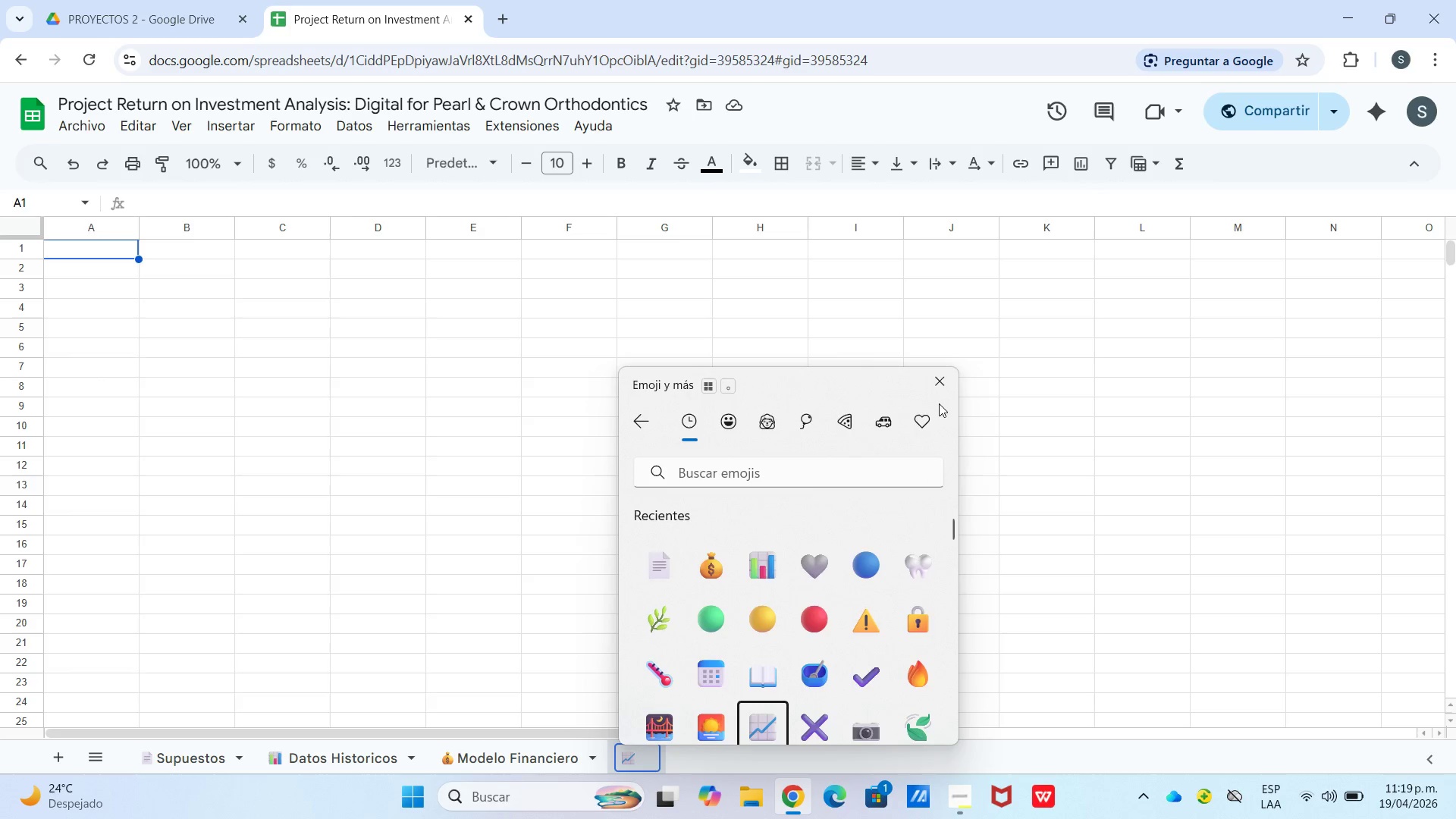 
type(Senbilid)
 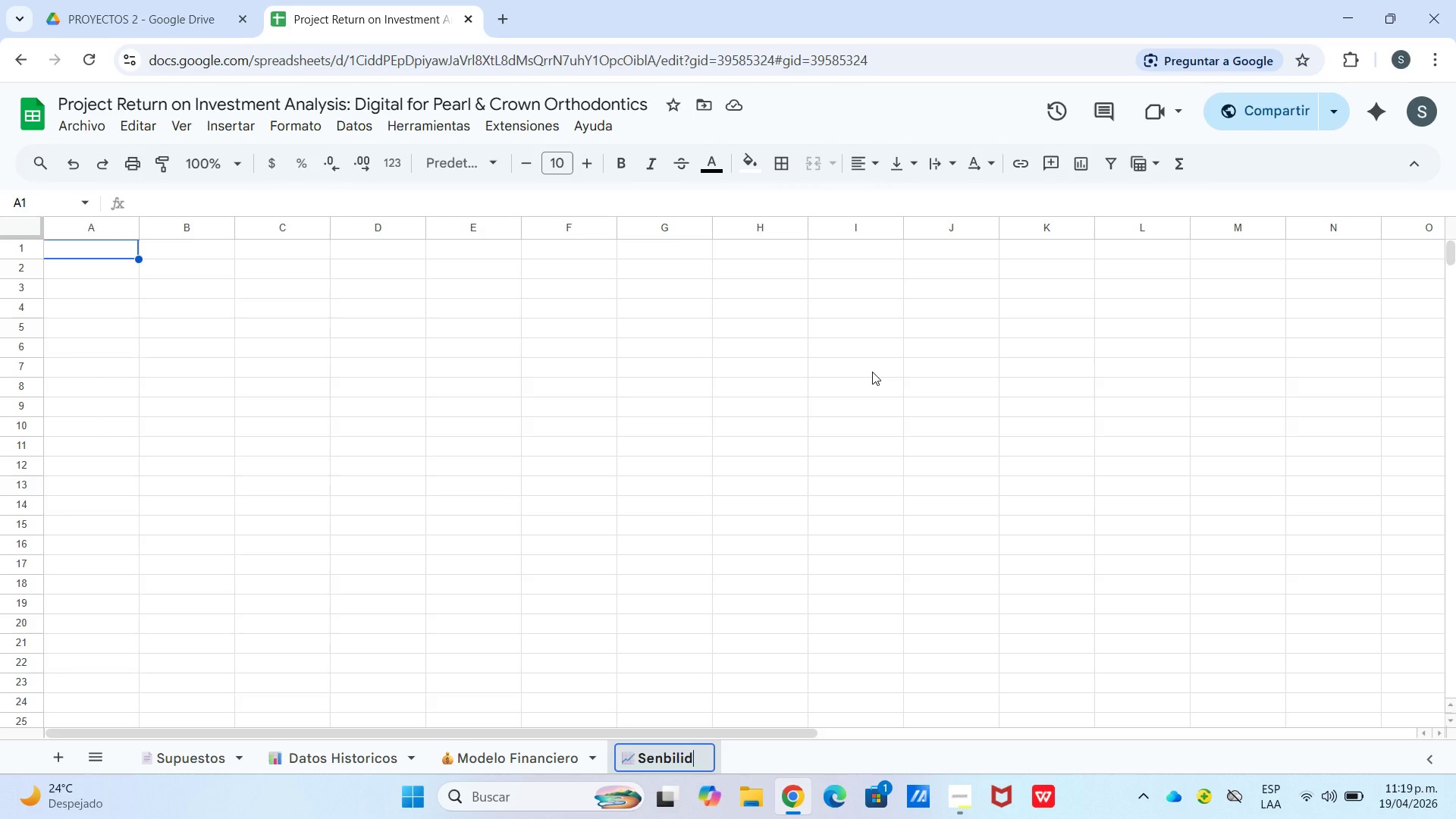 
key(Backspace)
key(Backspace)
key(Backspace)
key(Backspace)
key(Backspace)
type(silibidad)
 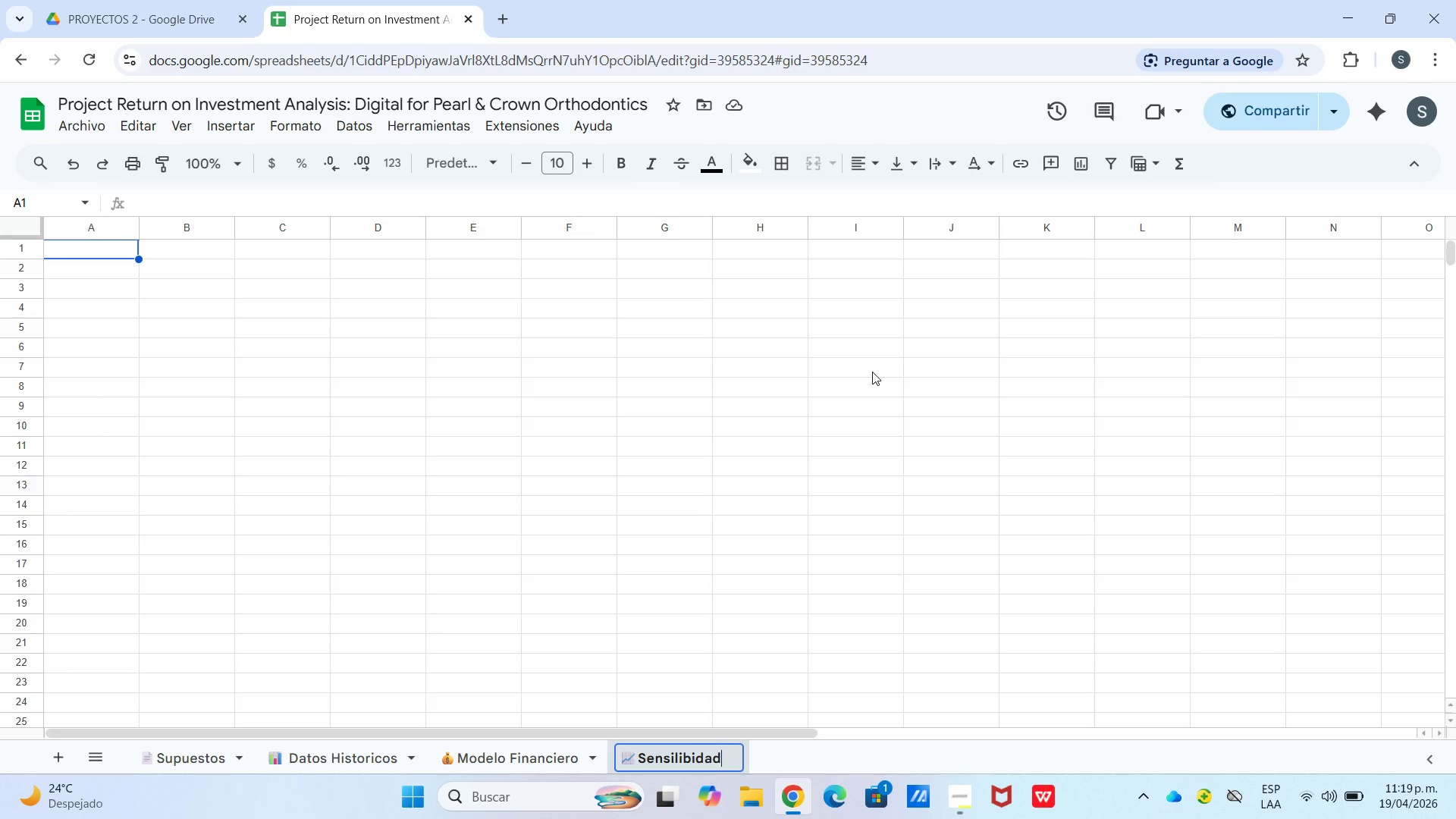 
key(Enter)
 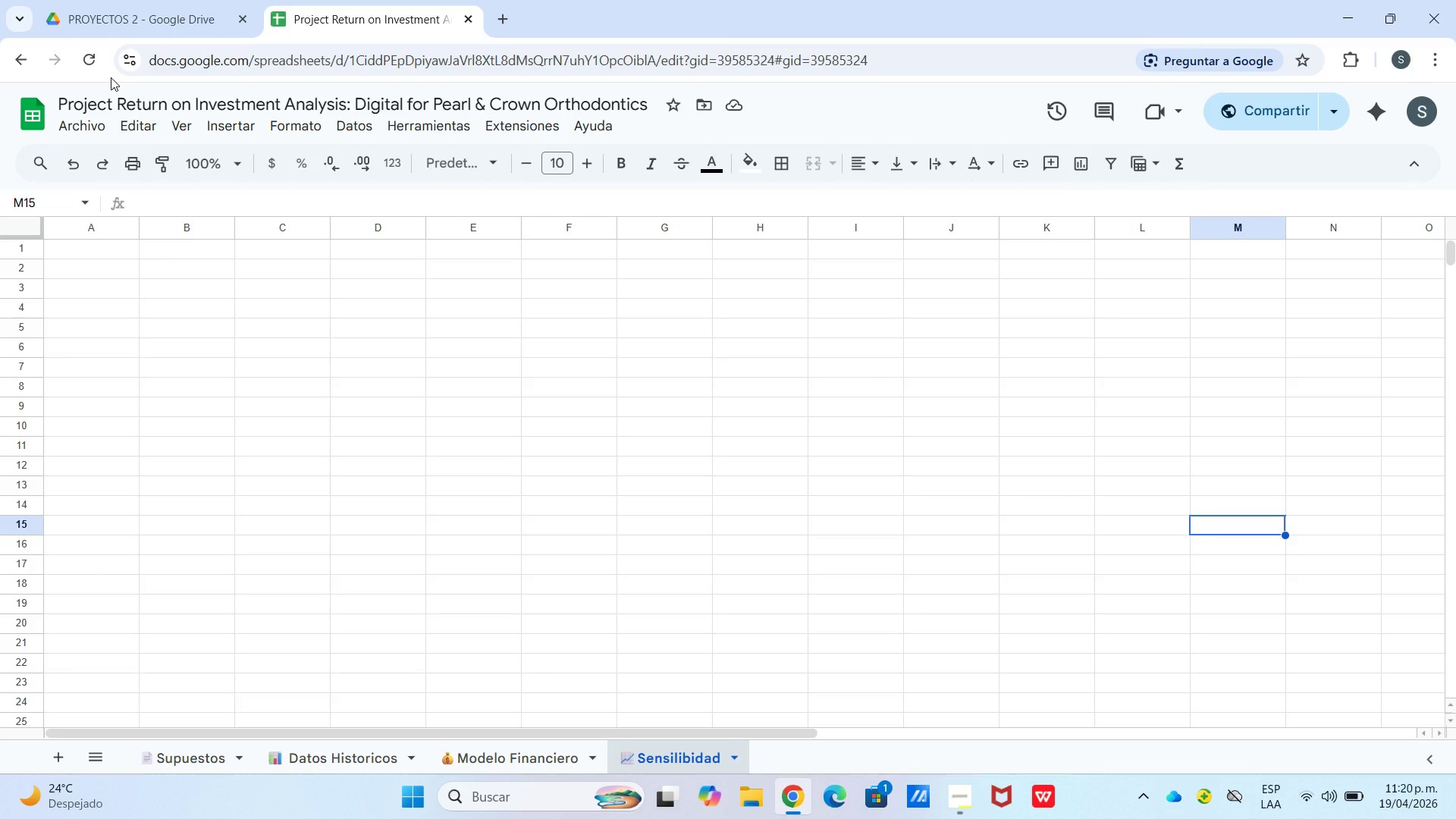 
wait(13.38)
 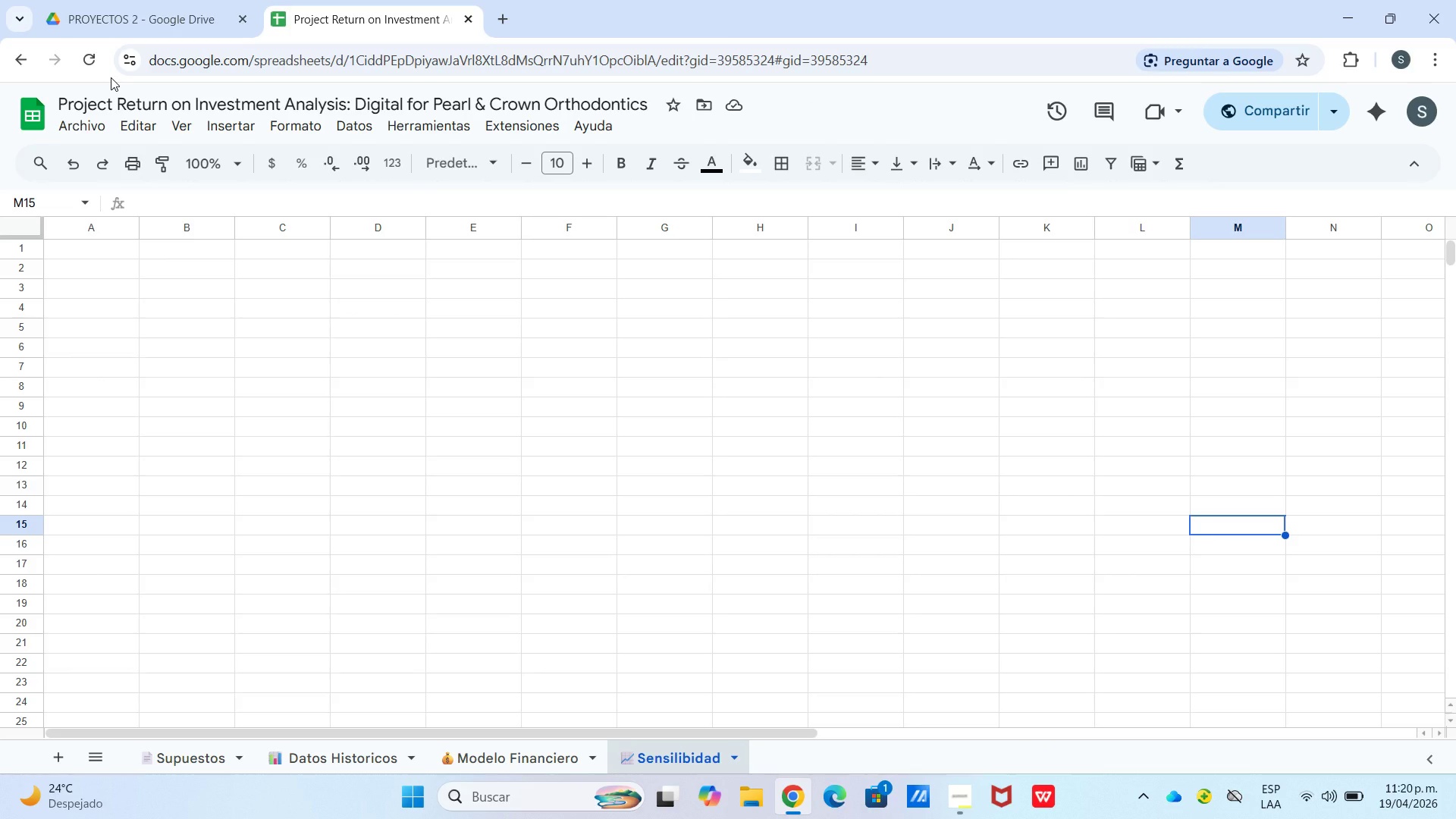 
left_click_drag(start_coordinate=[91, 244], to_coordinate=[96, 243])
 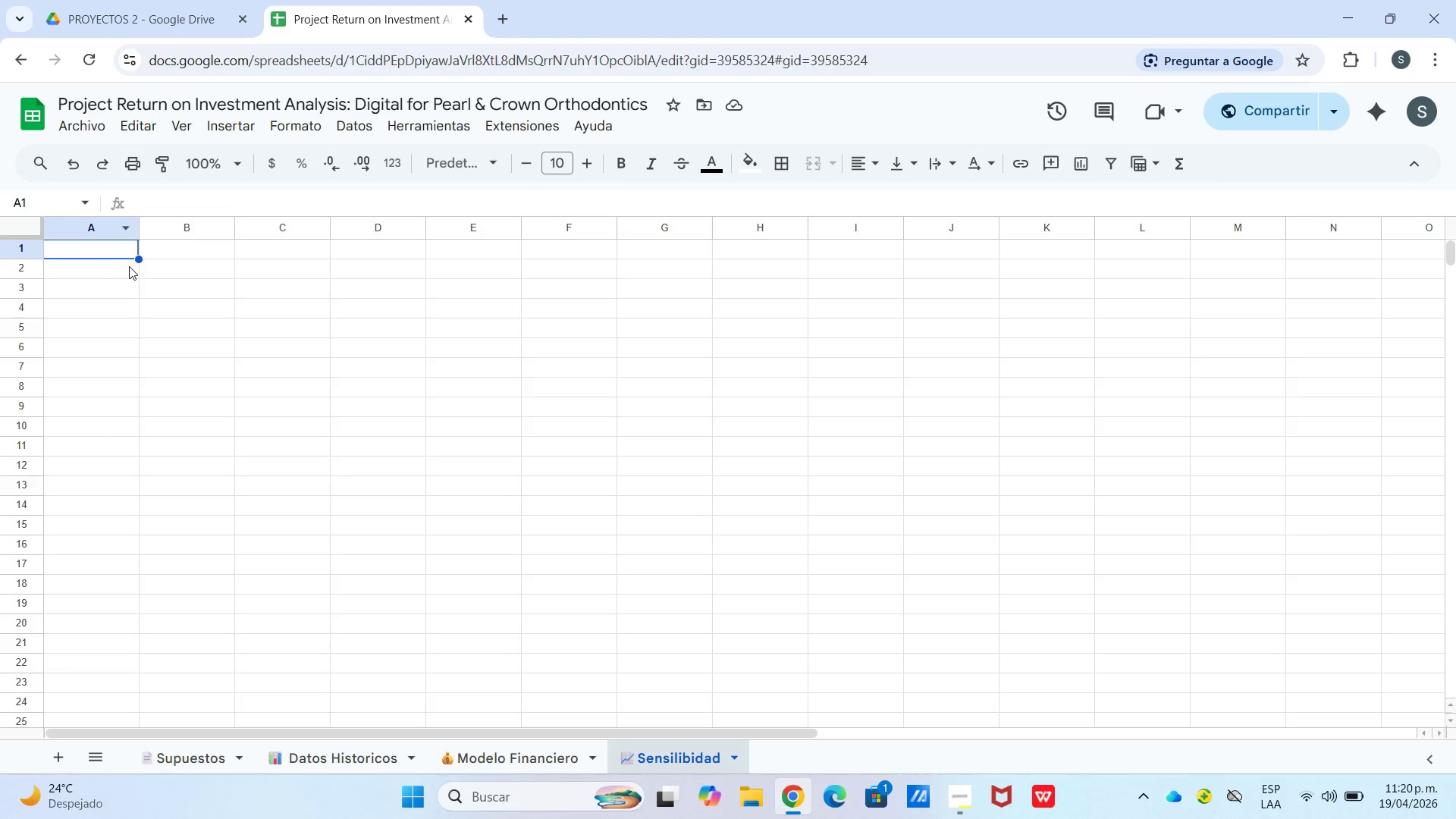 
left_click([130, 267])
 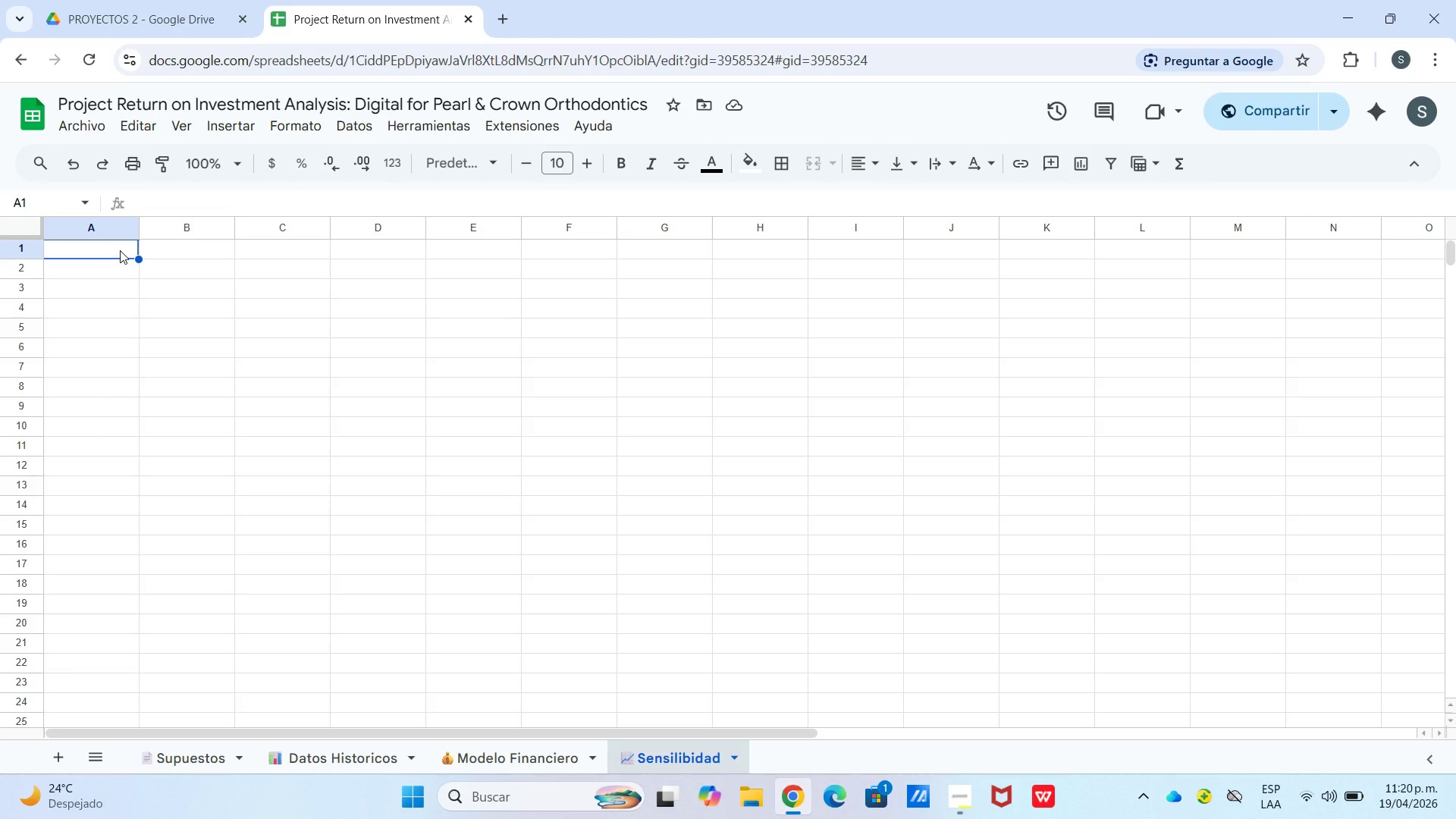 
left_click_drag(start_coordinate=[120, 250], to_coordinate=[129, 265])
 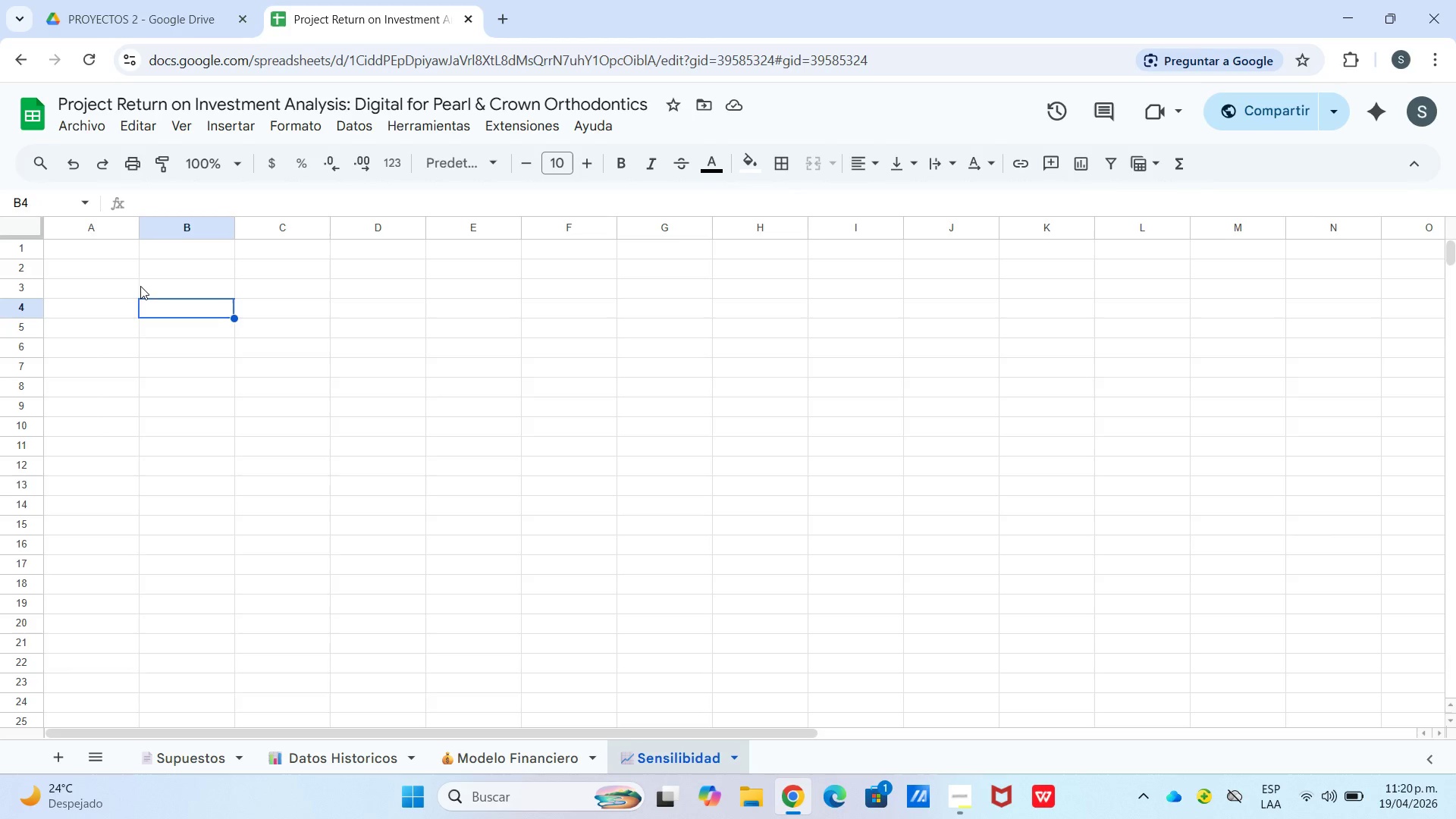 
left_click([140, 282])
 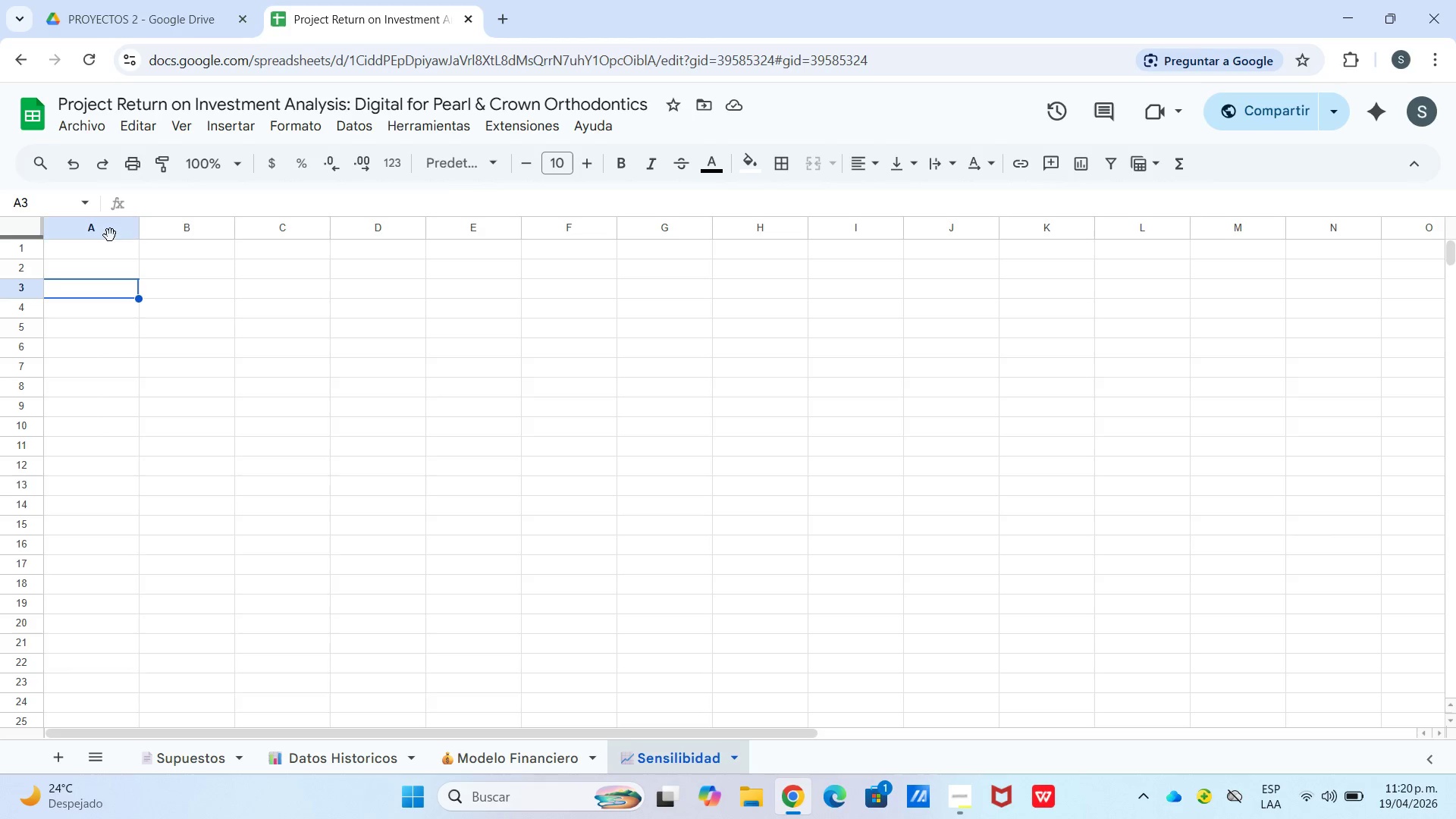 
left_click([111, 255])
 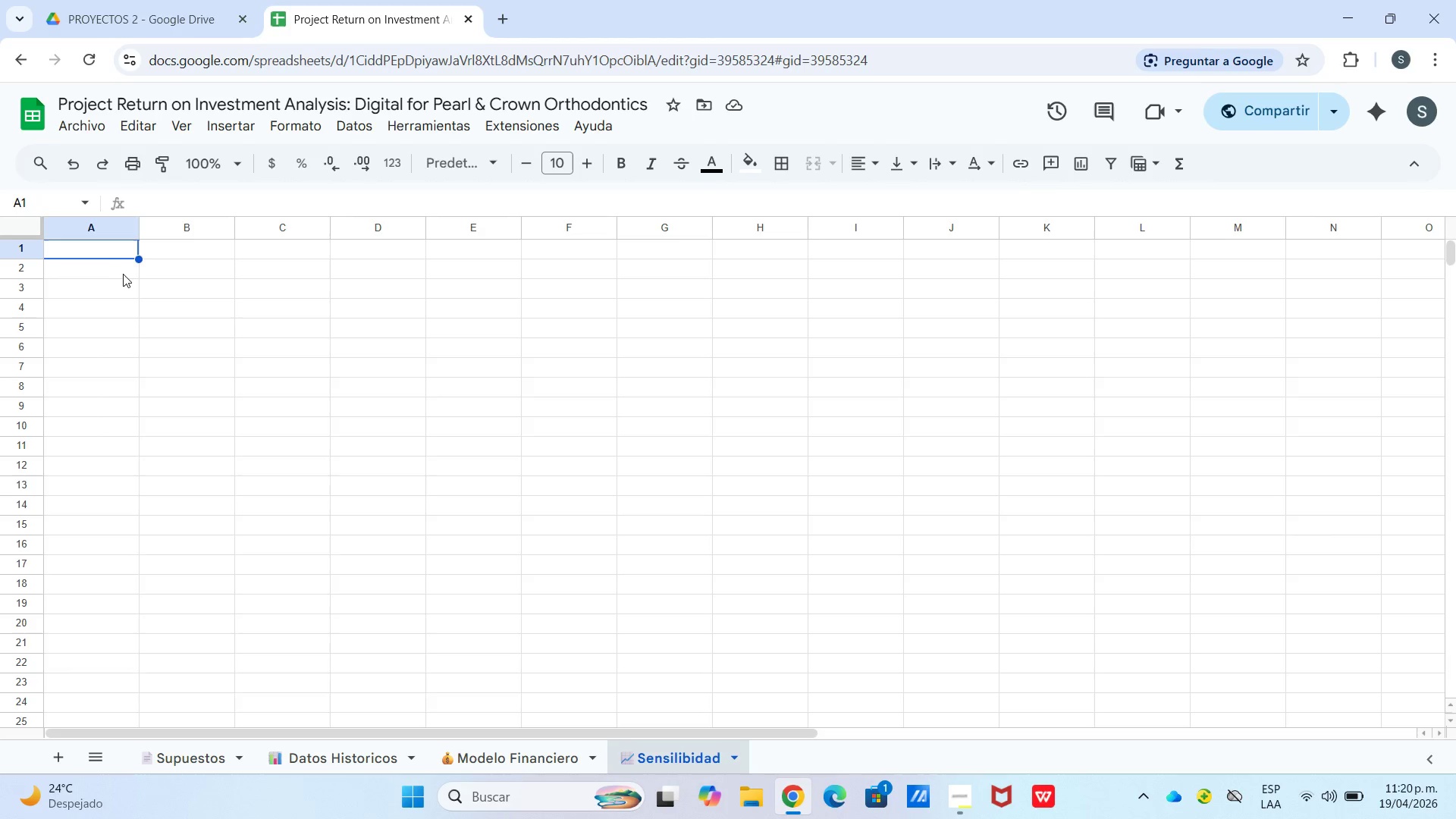 
left_click([126, 279])
 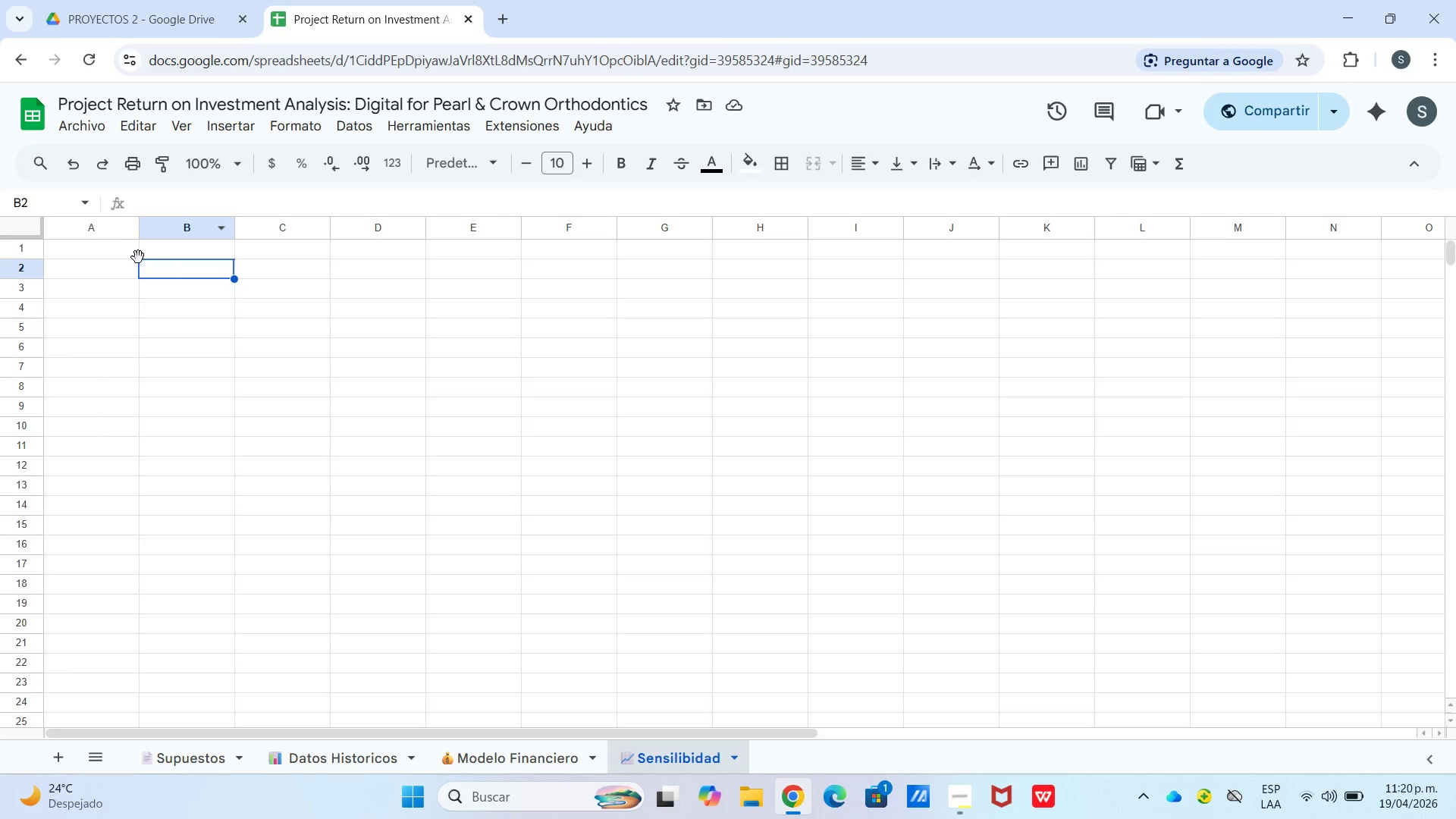 
left_click([131, 253])
 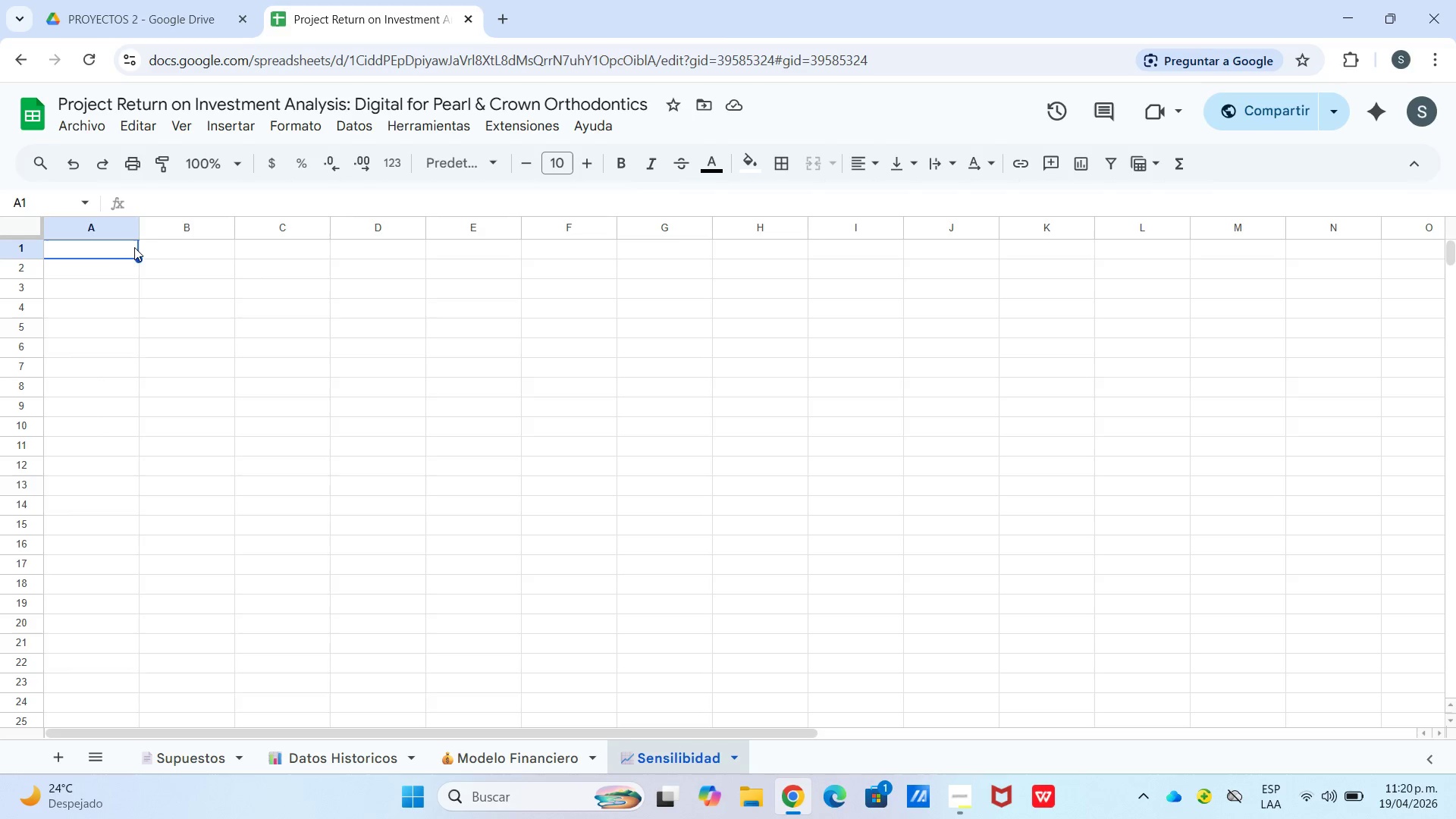 
left_click_drag(start_coordinate=[164, 275], to_coordinate=[611, 306])
 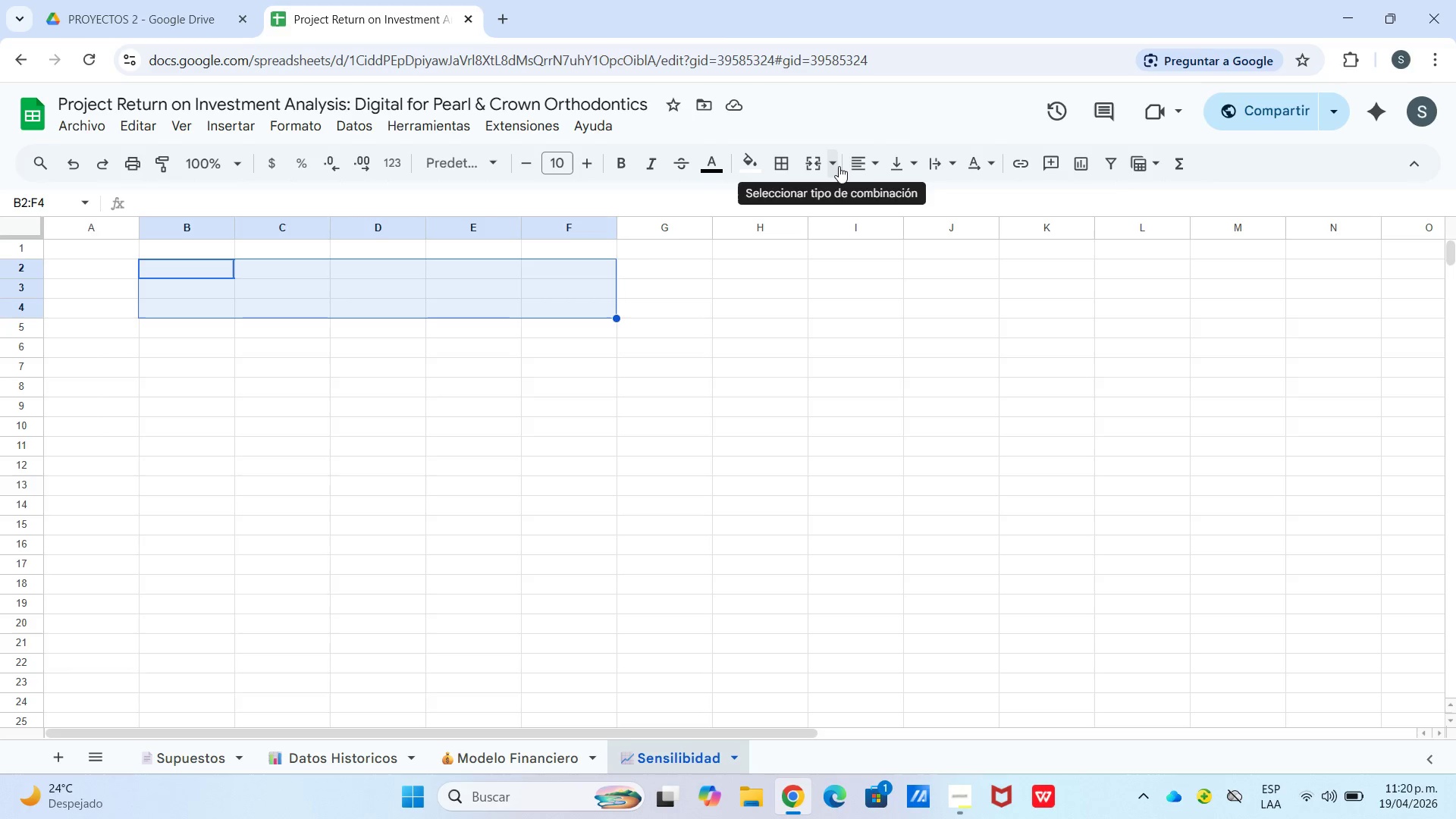 
left_click([834, 171])
 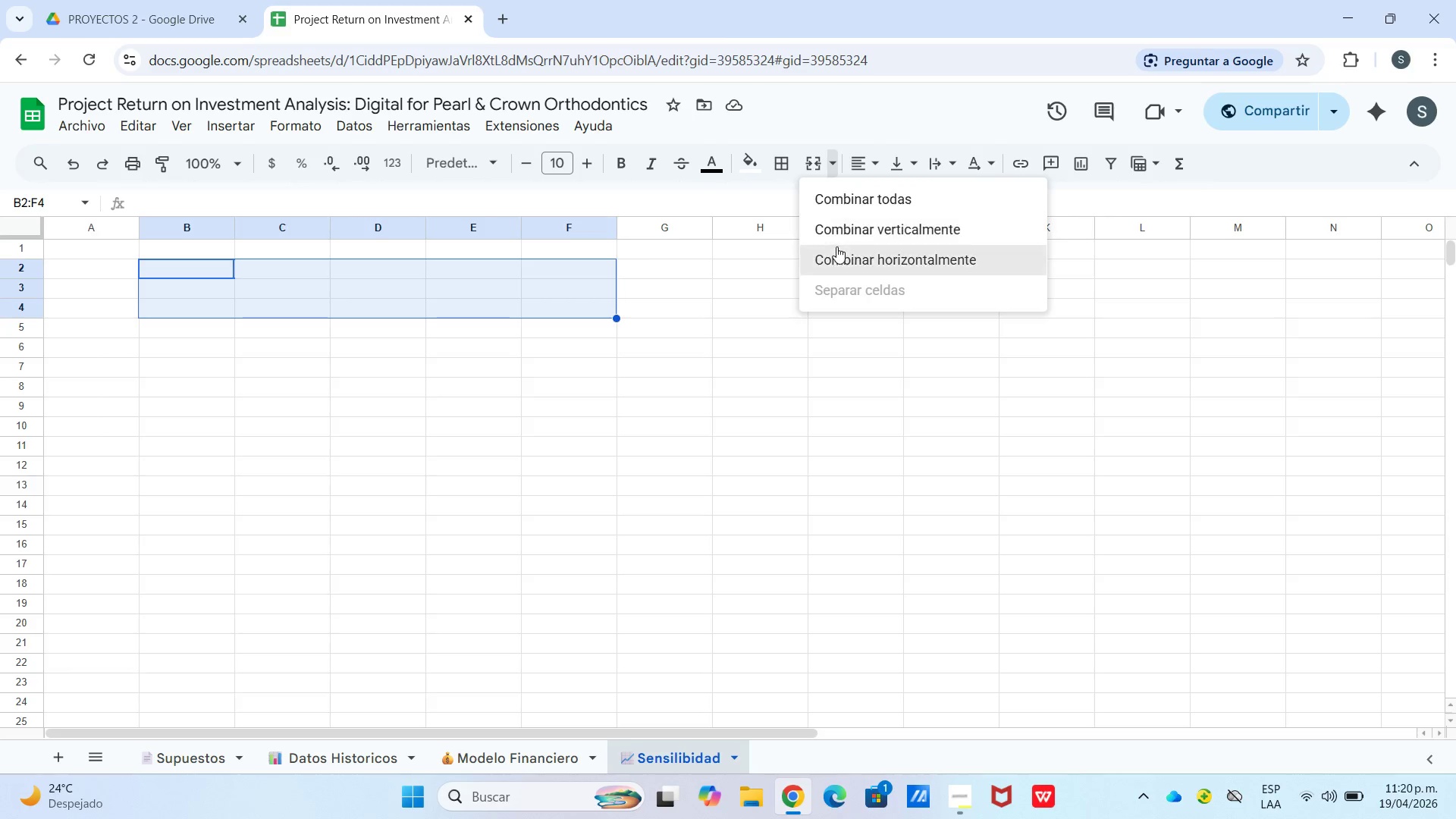 
left_click([836, 252])
 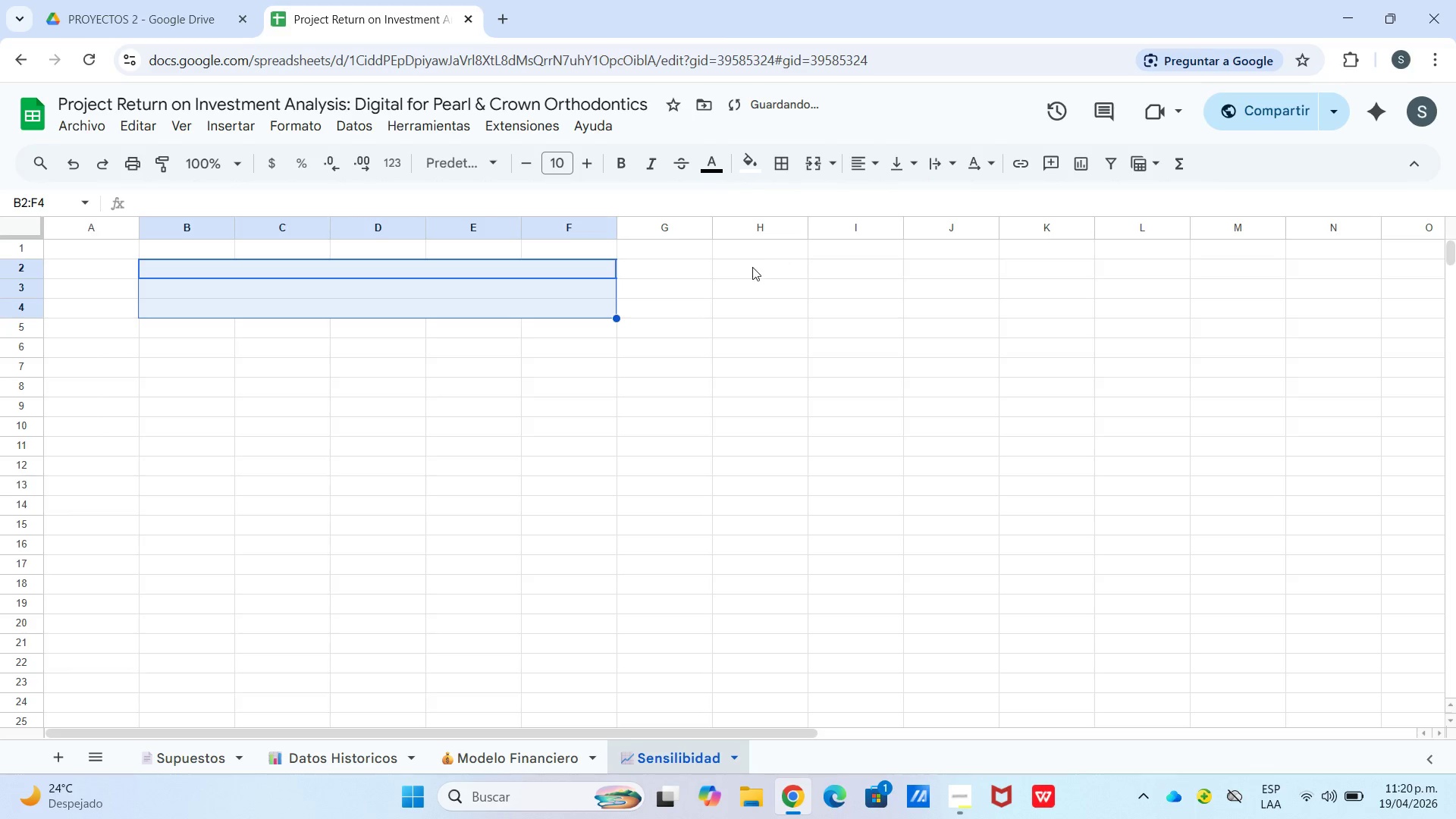 
left_click([749, 268])
 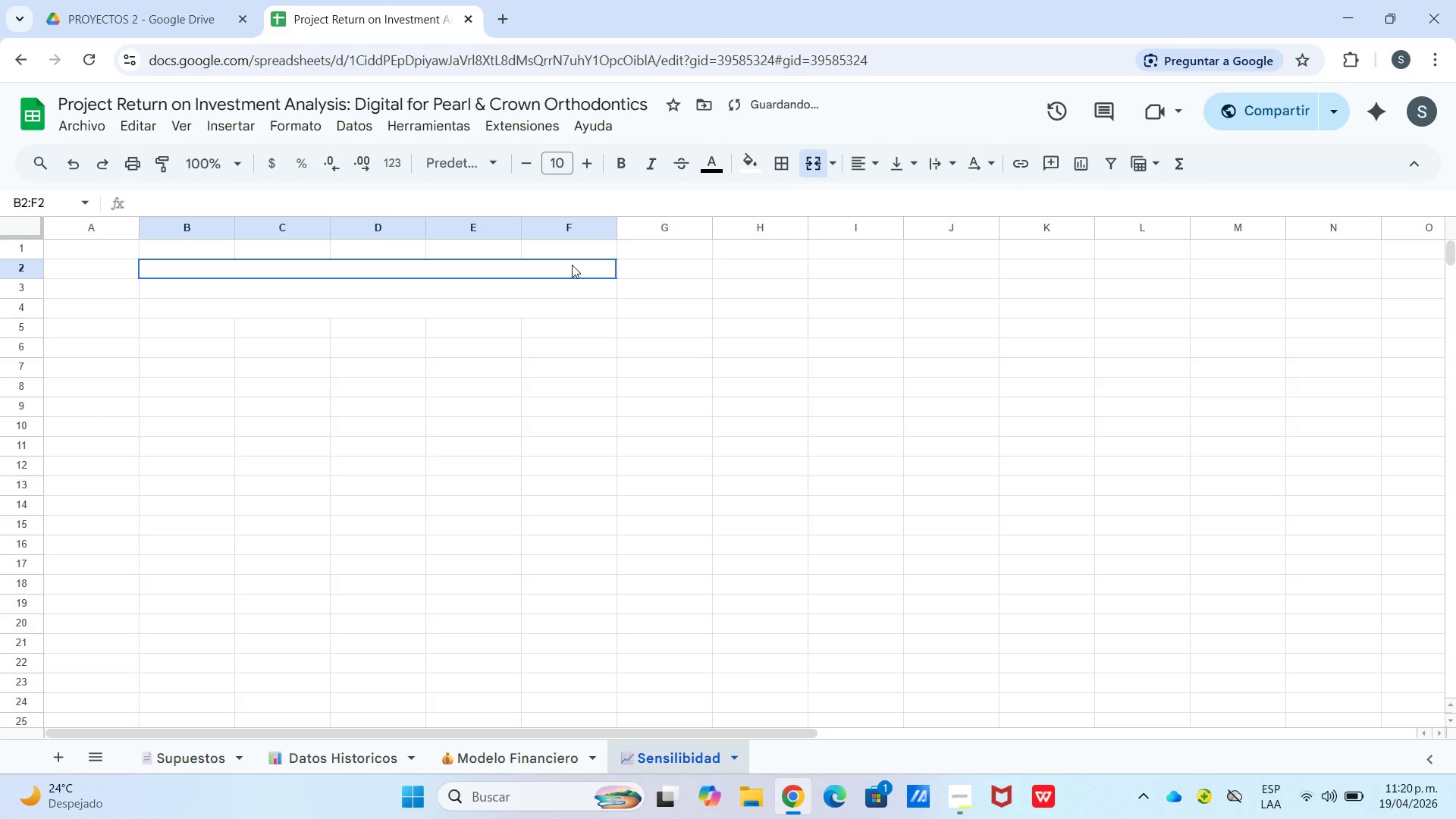 
double_click([572, 265])
 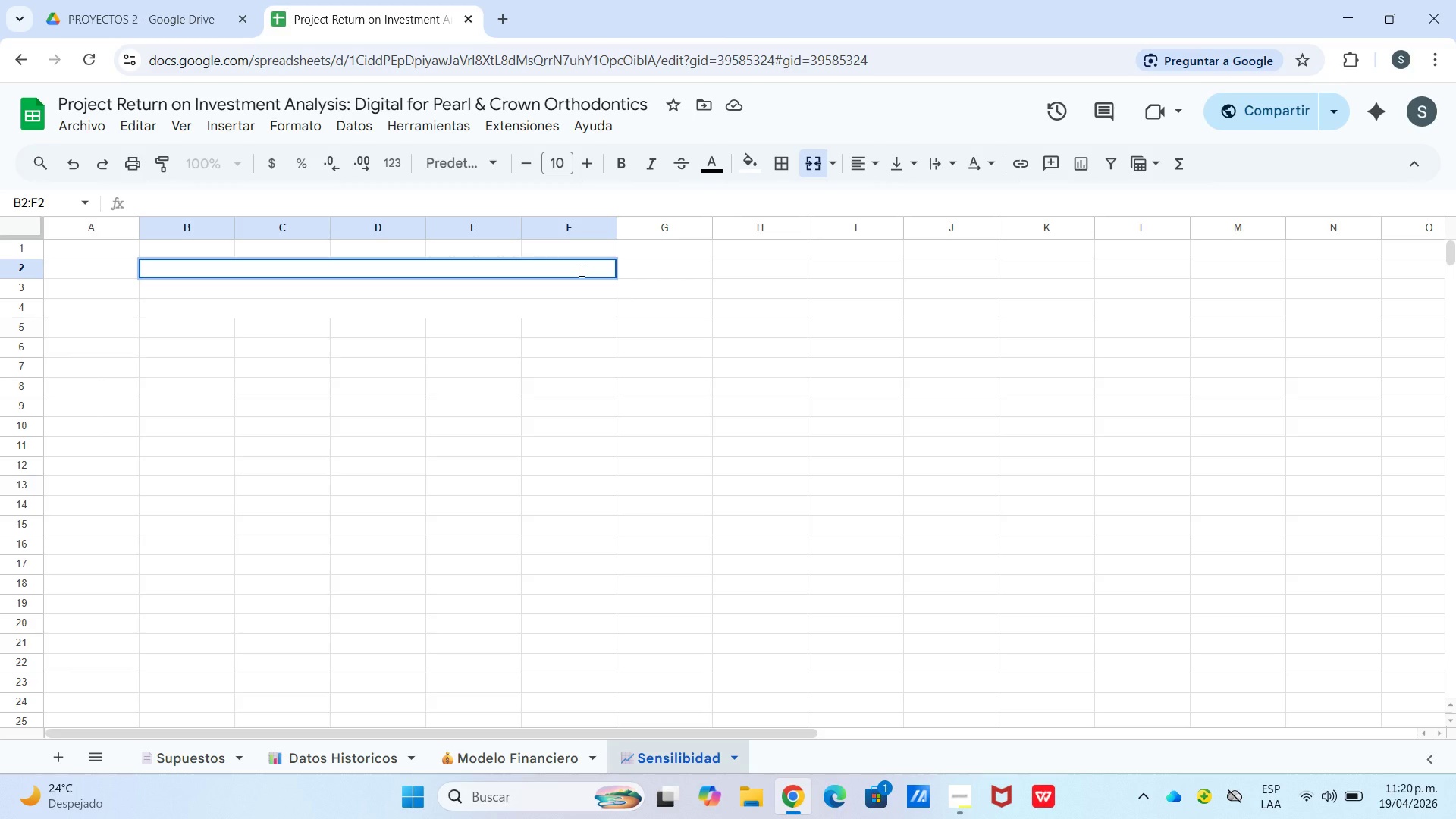 
wait(18.69)
 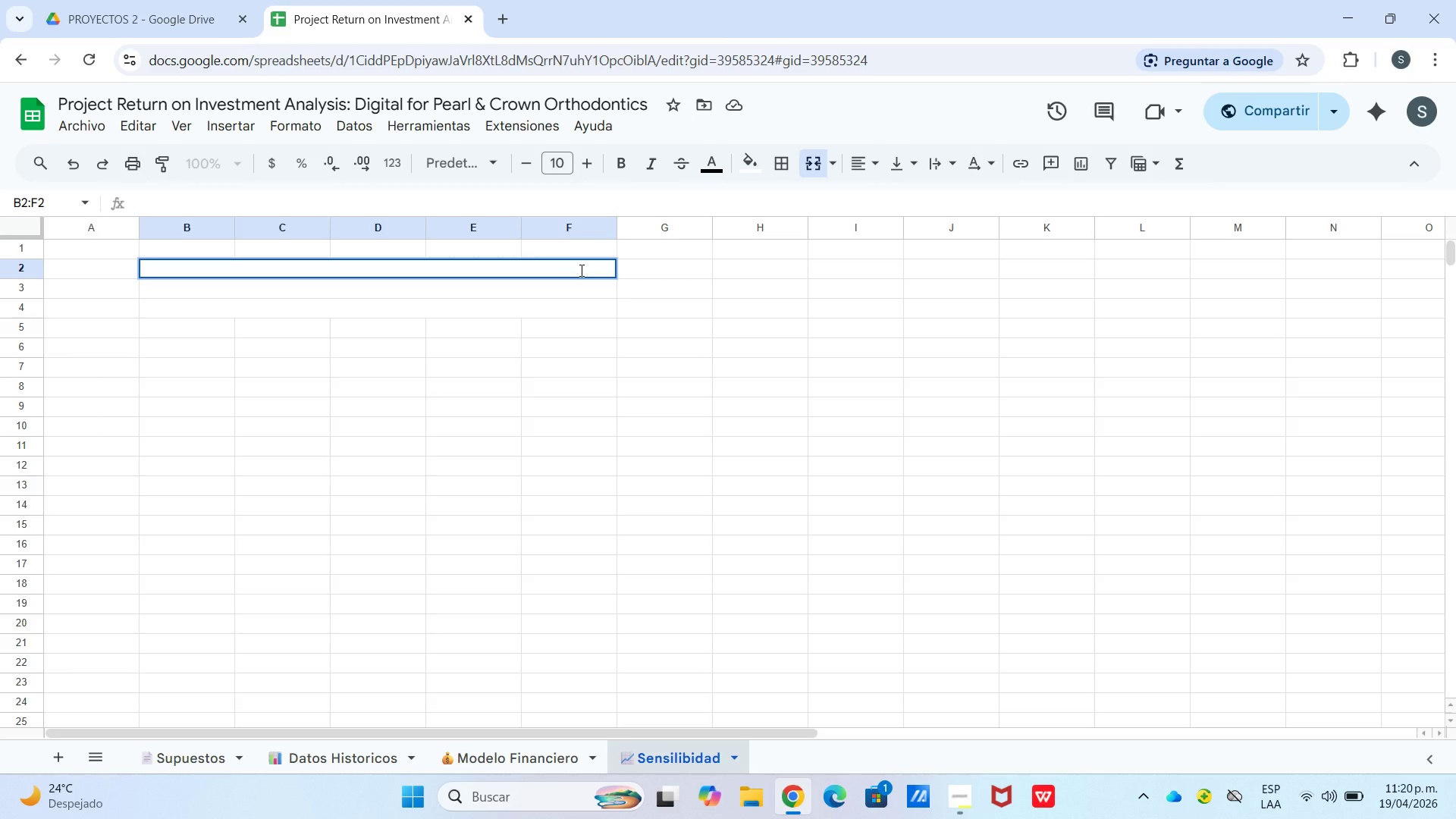 
left_click([598, 281])
 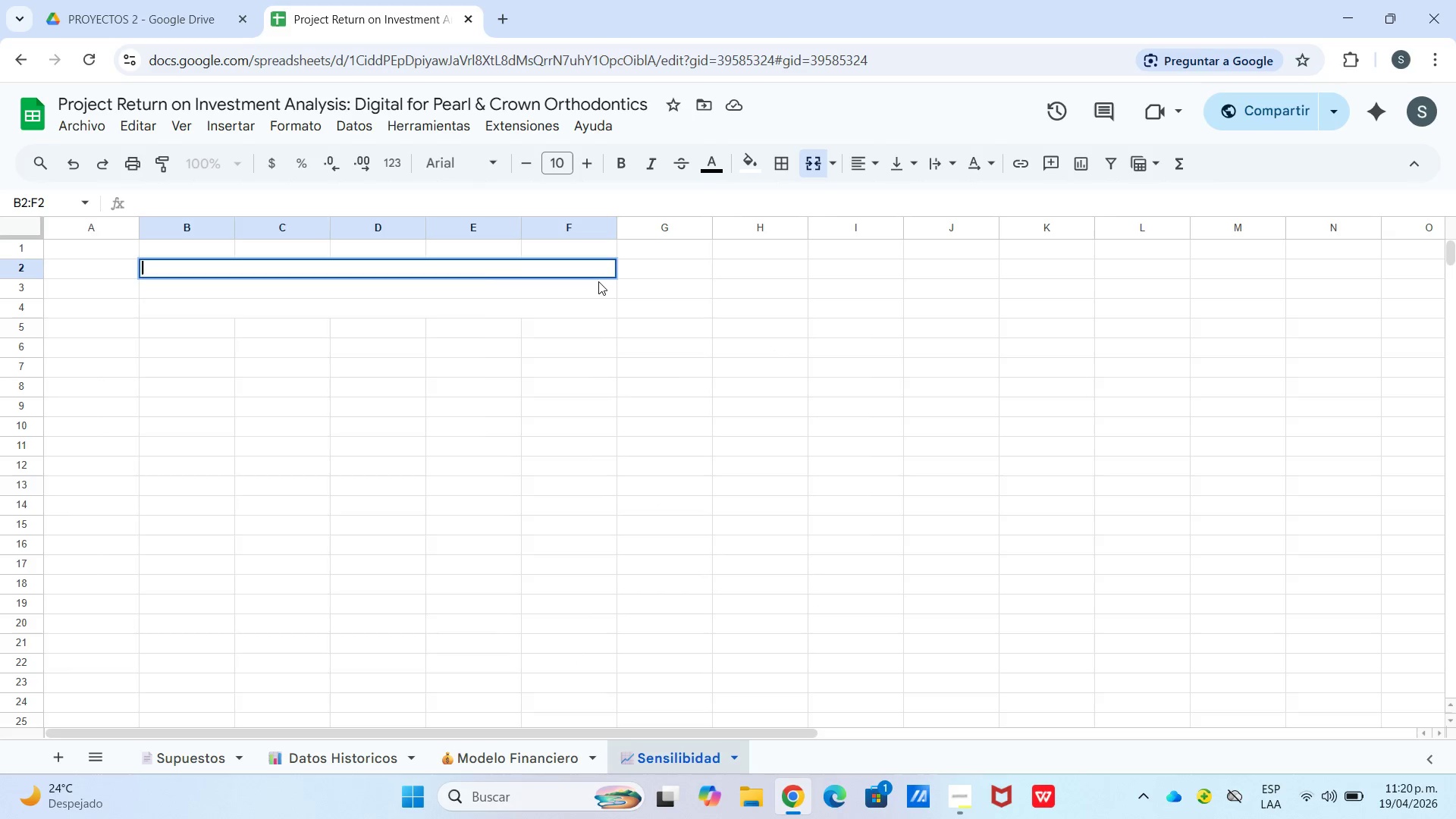 
key(Meta+MetaLeft)
 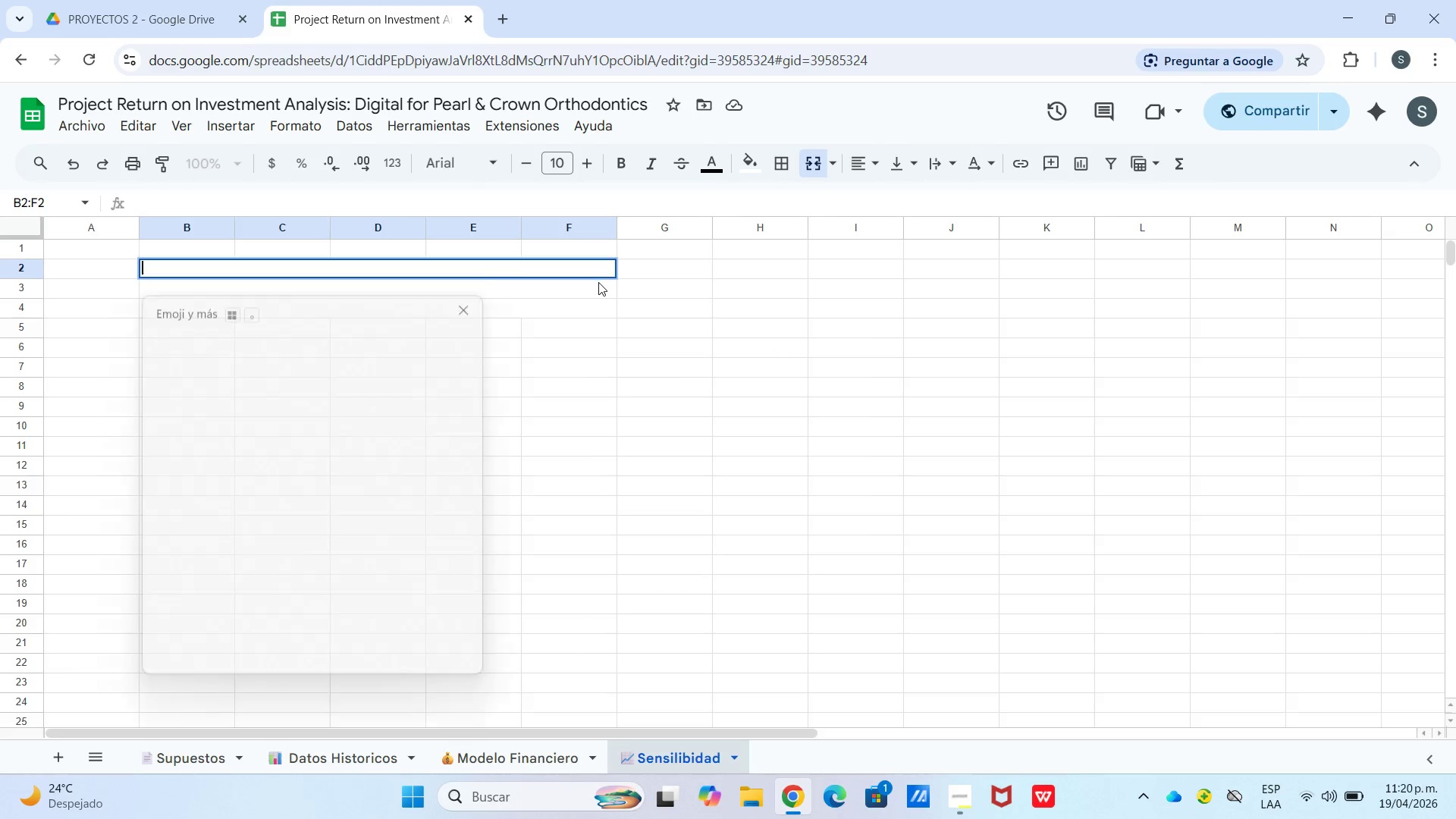 
left_click([170, 479])
 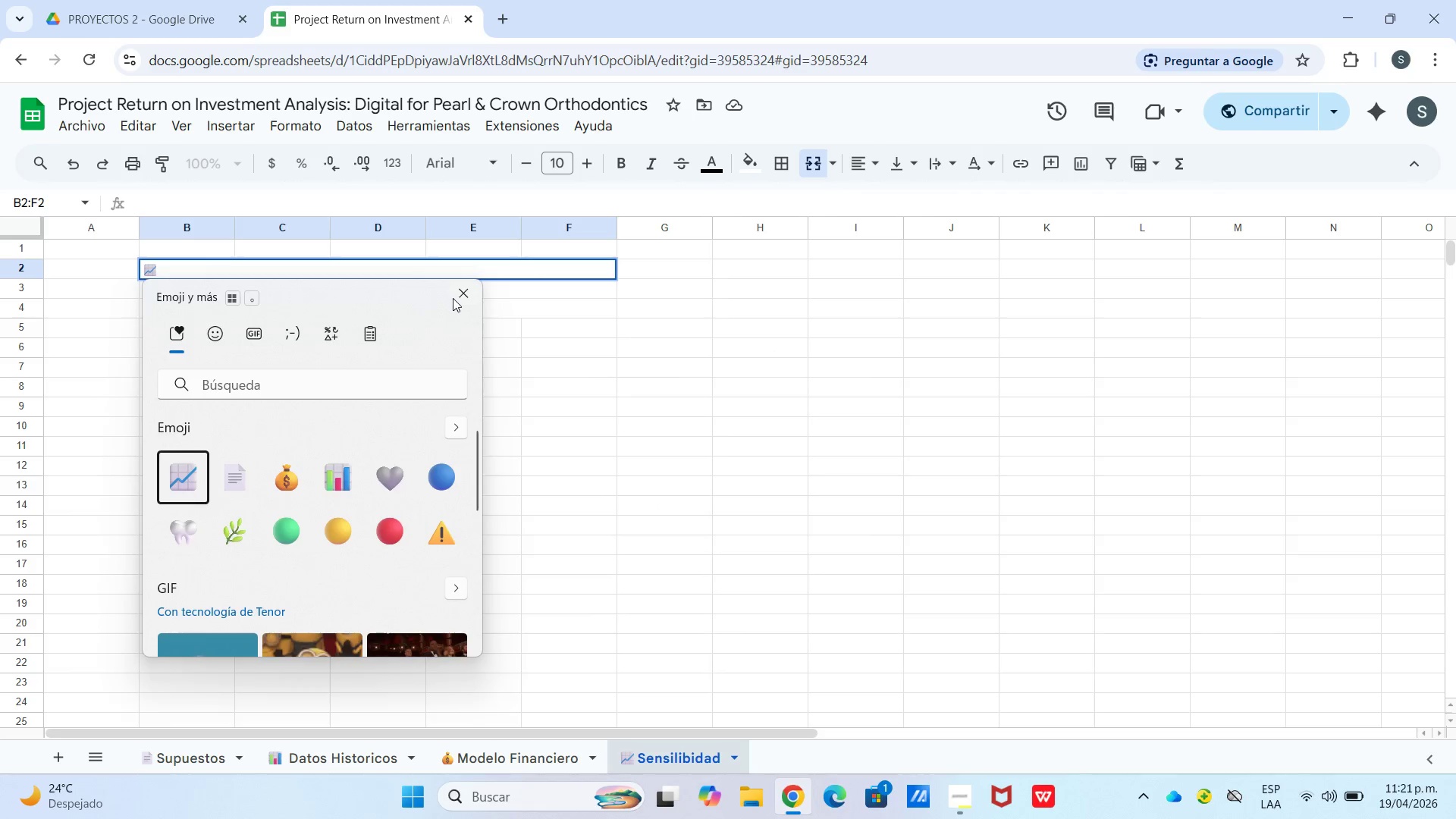 
left_click([466, 294])
 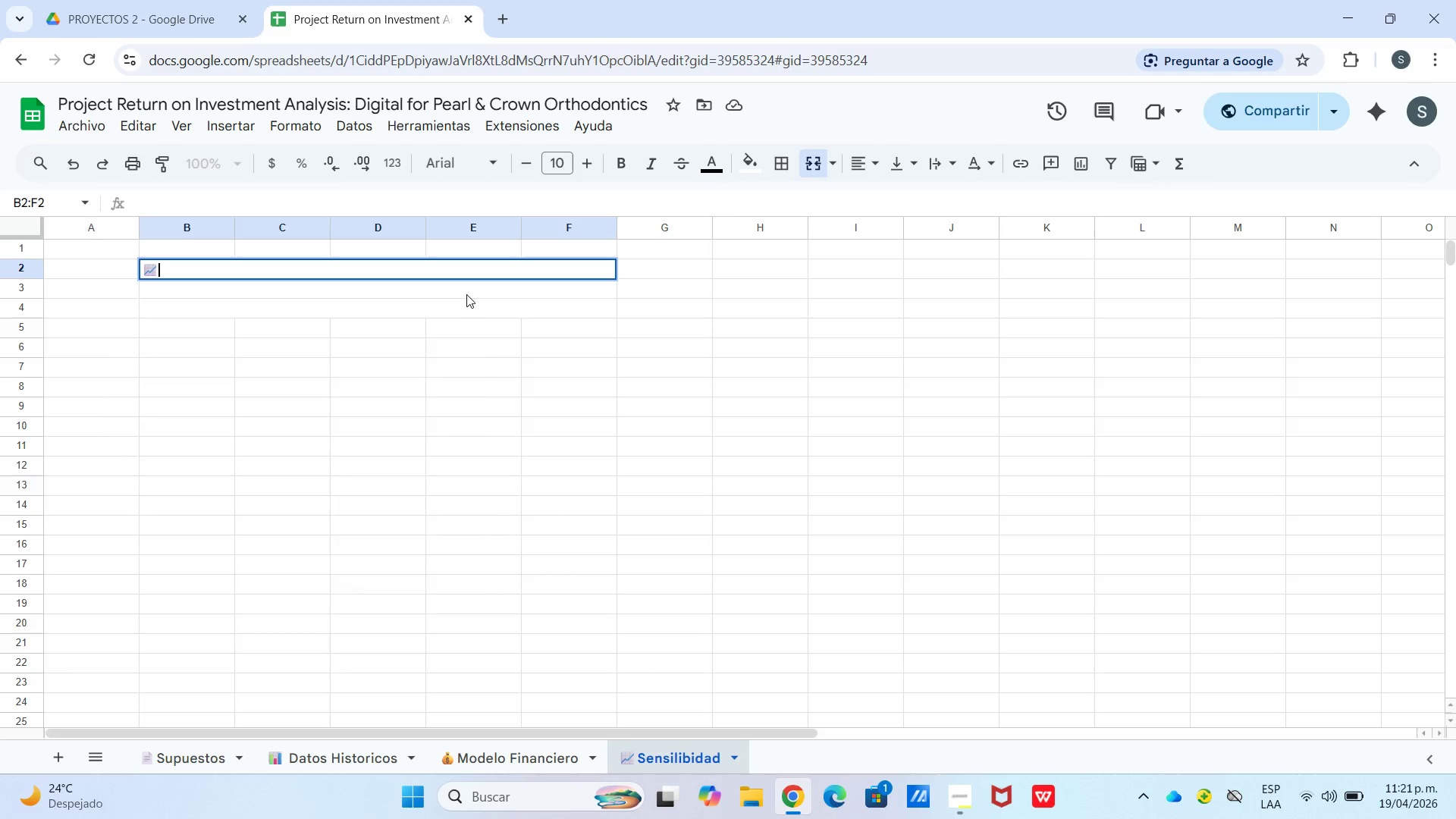 
wait(15.64)
 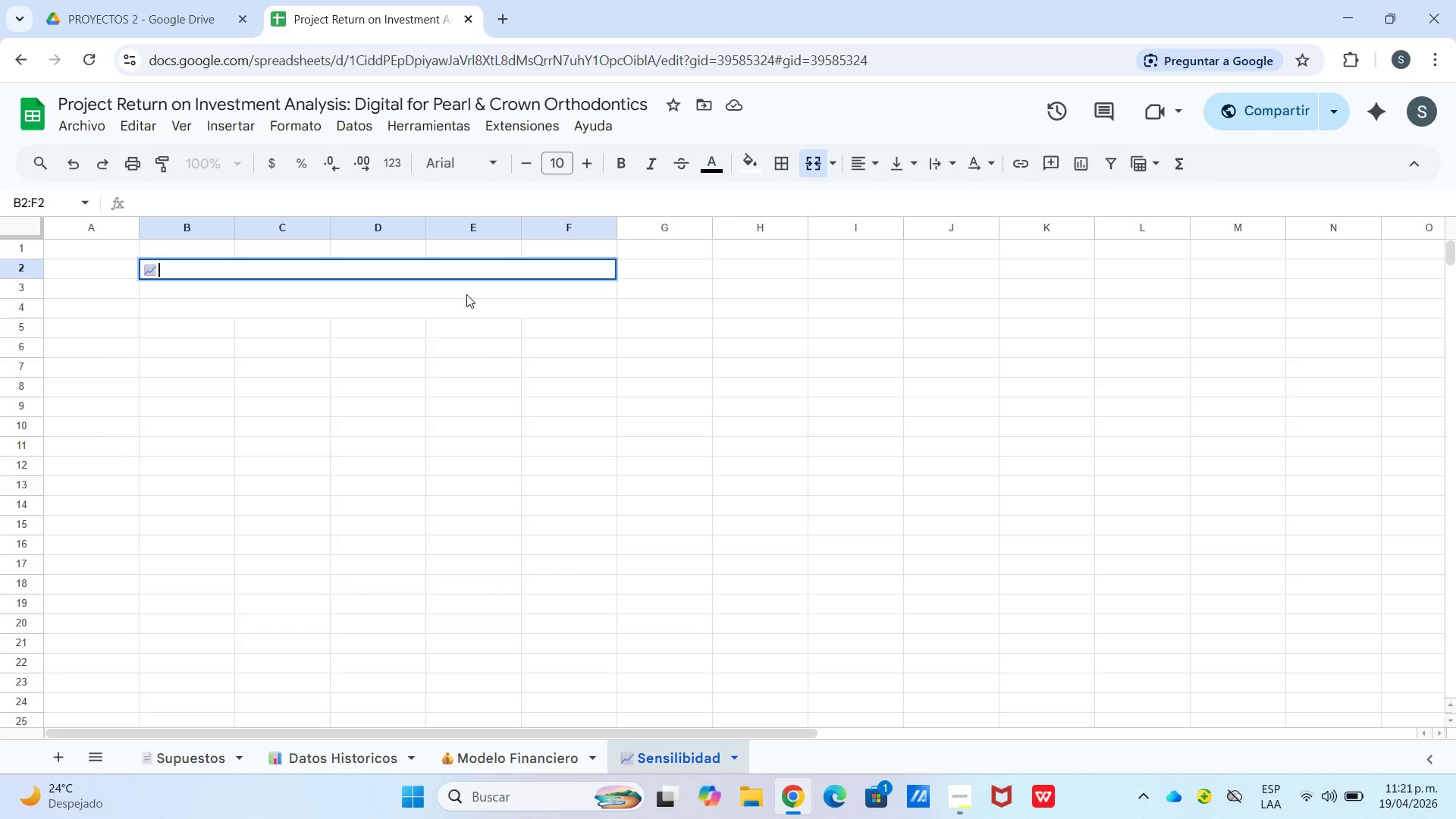 
type(ANALISIS DE SENSIBILIDAD -- 3)
 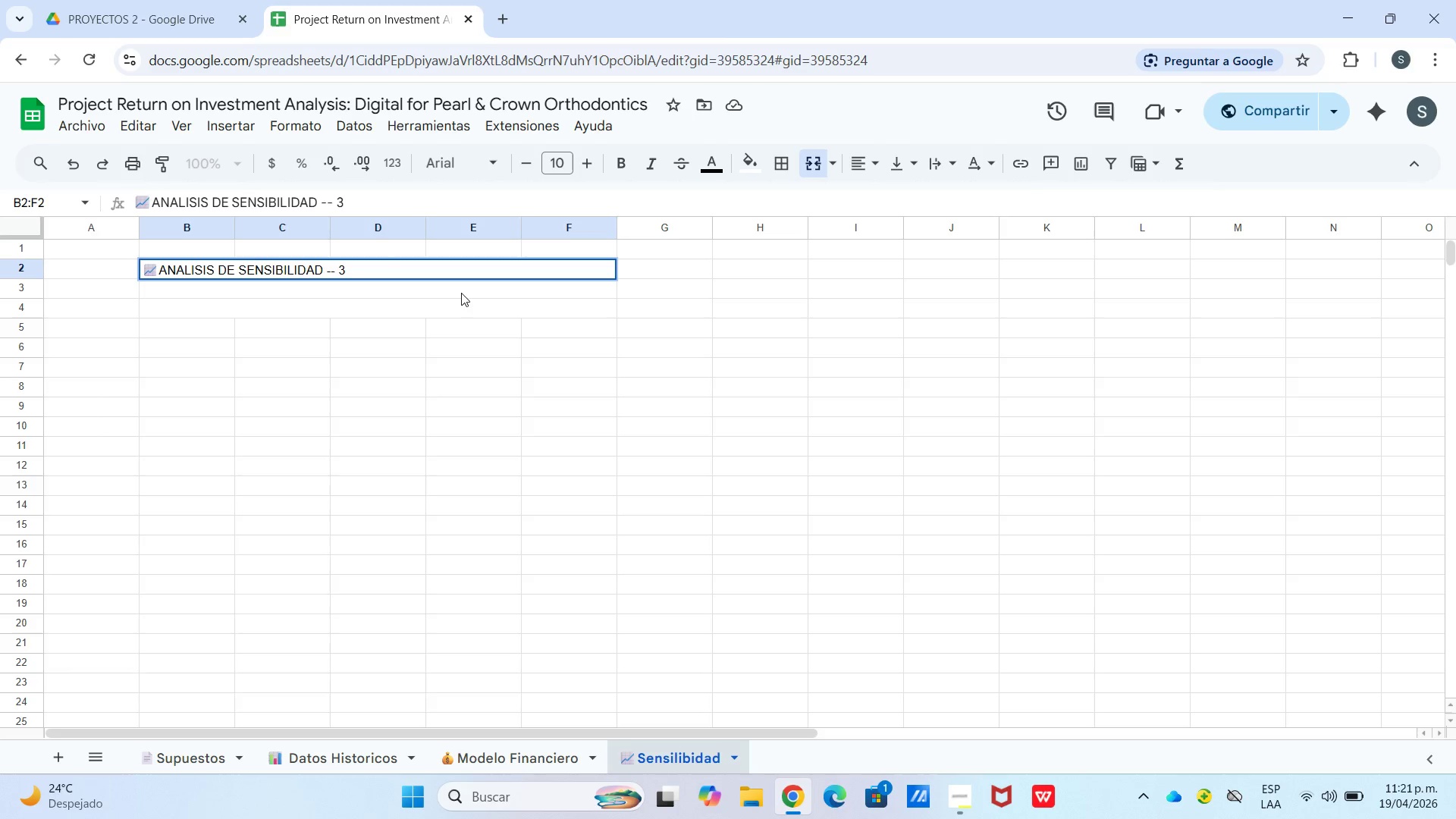 
type( ESCENARIOS)
 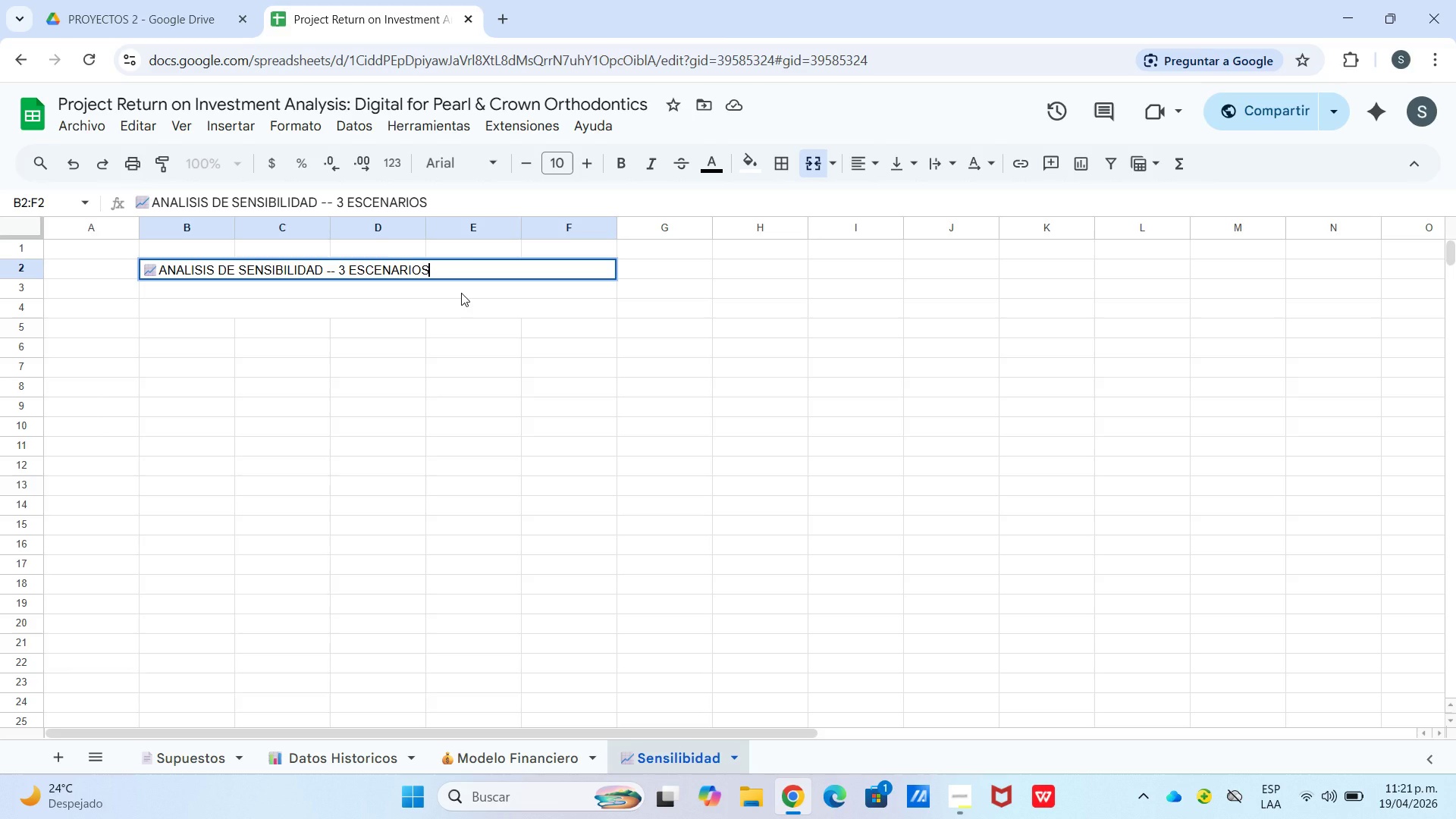 
type( DE VOL)
 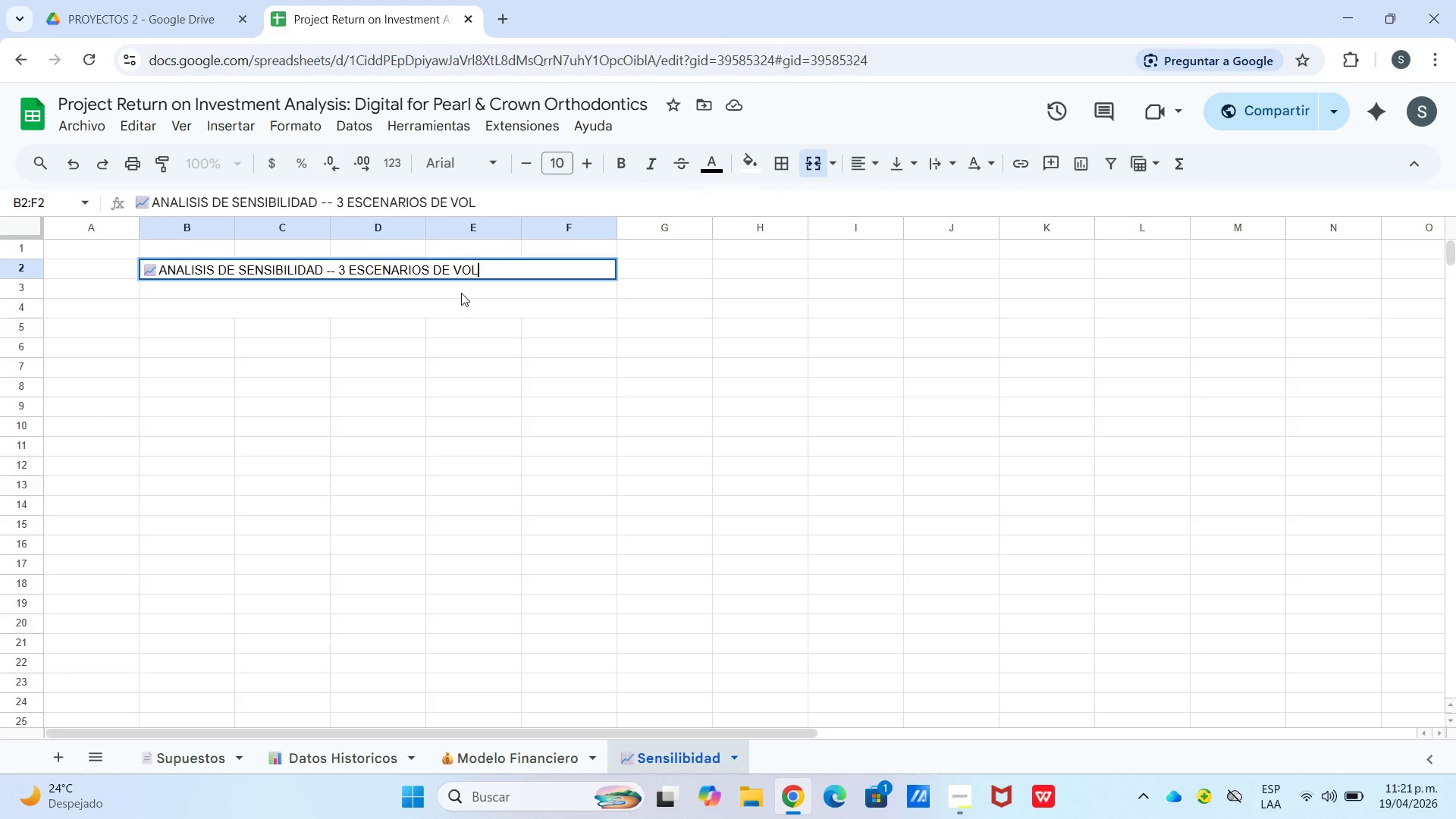 
type(UMEN)
 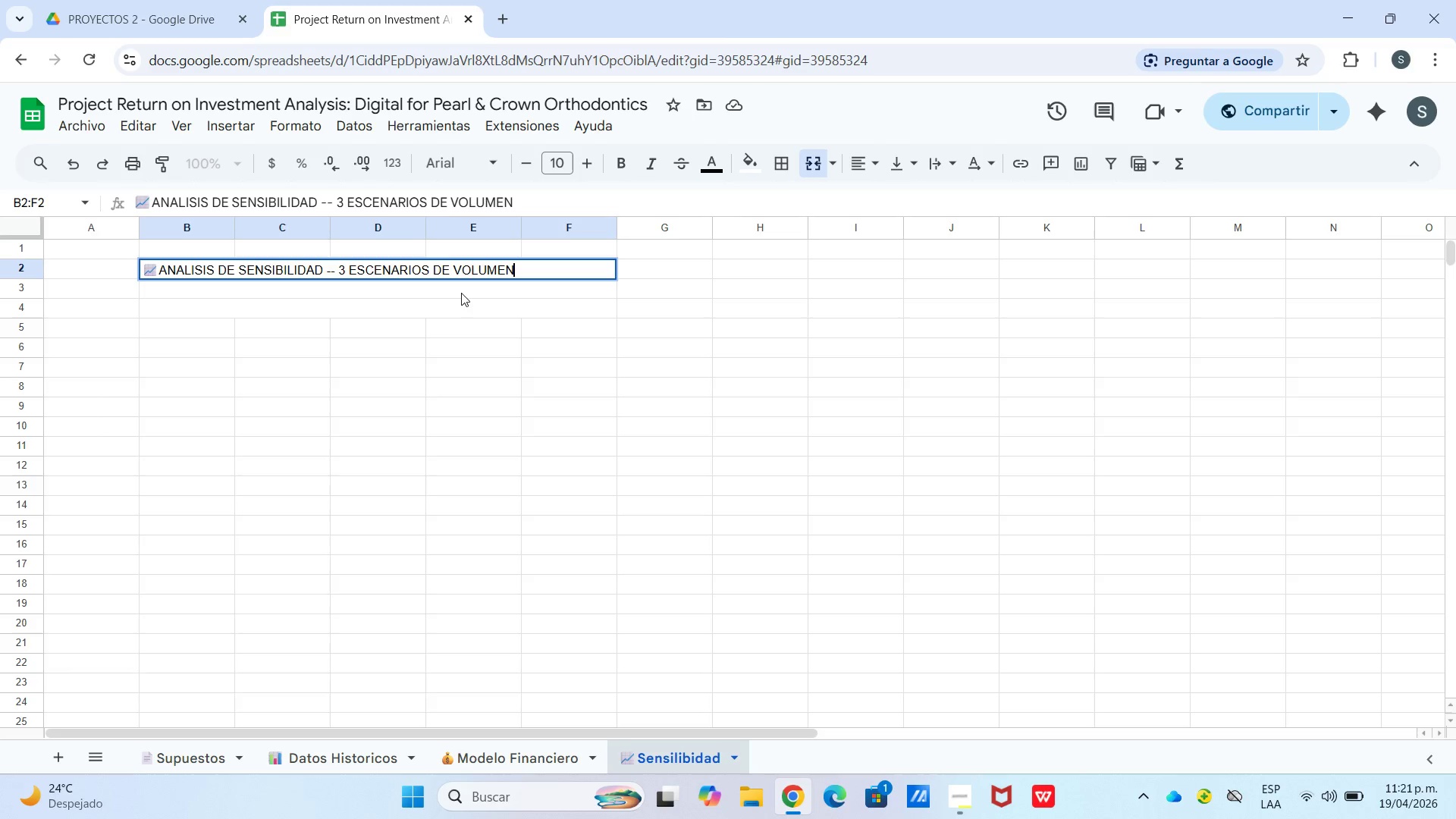 
key(Enter)
 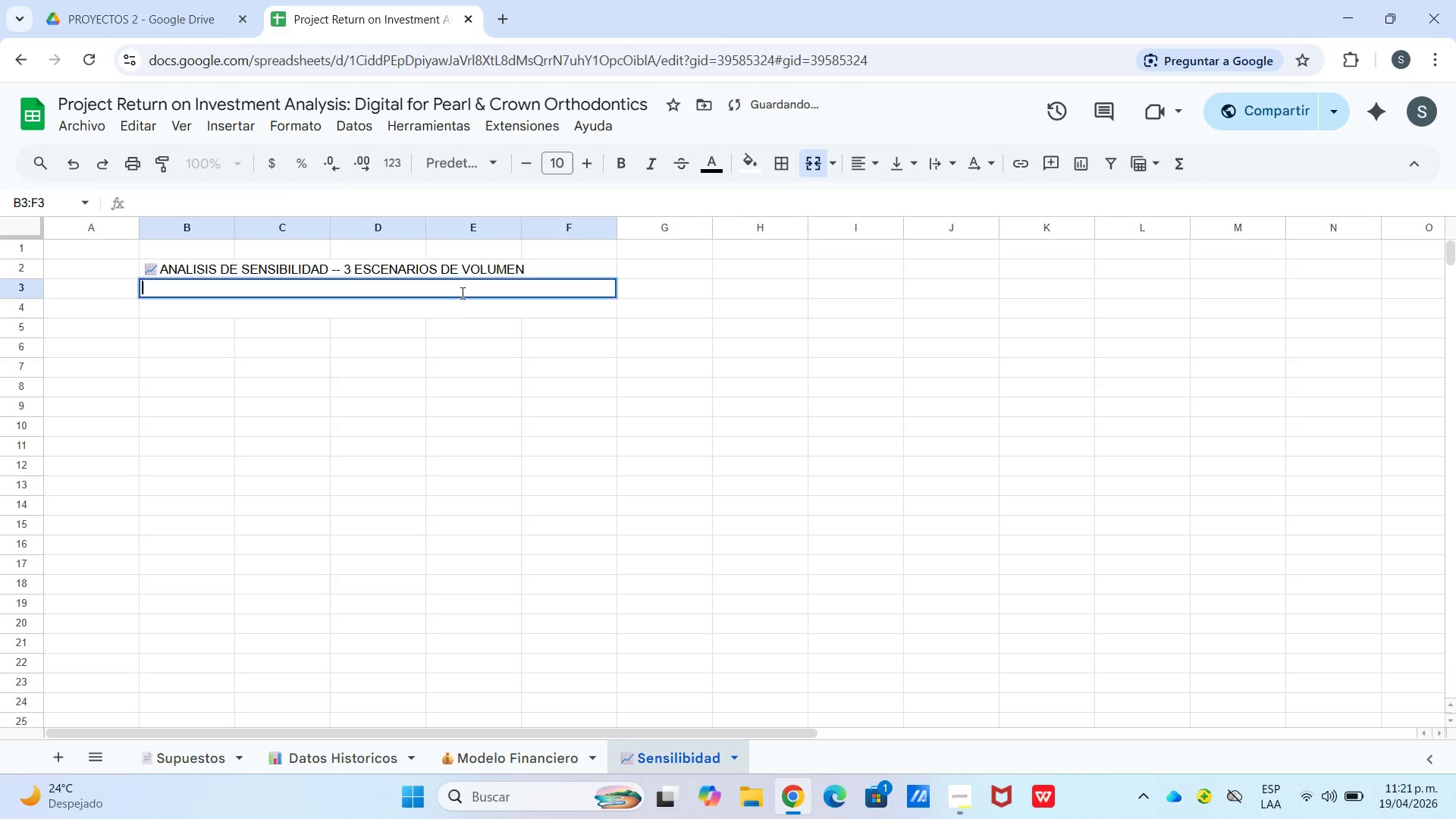 
key(Enter)
 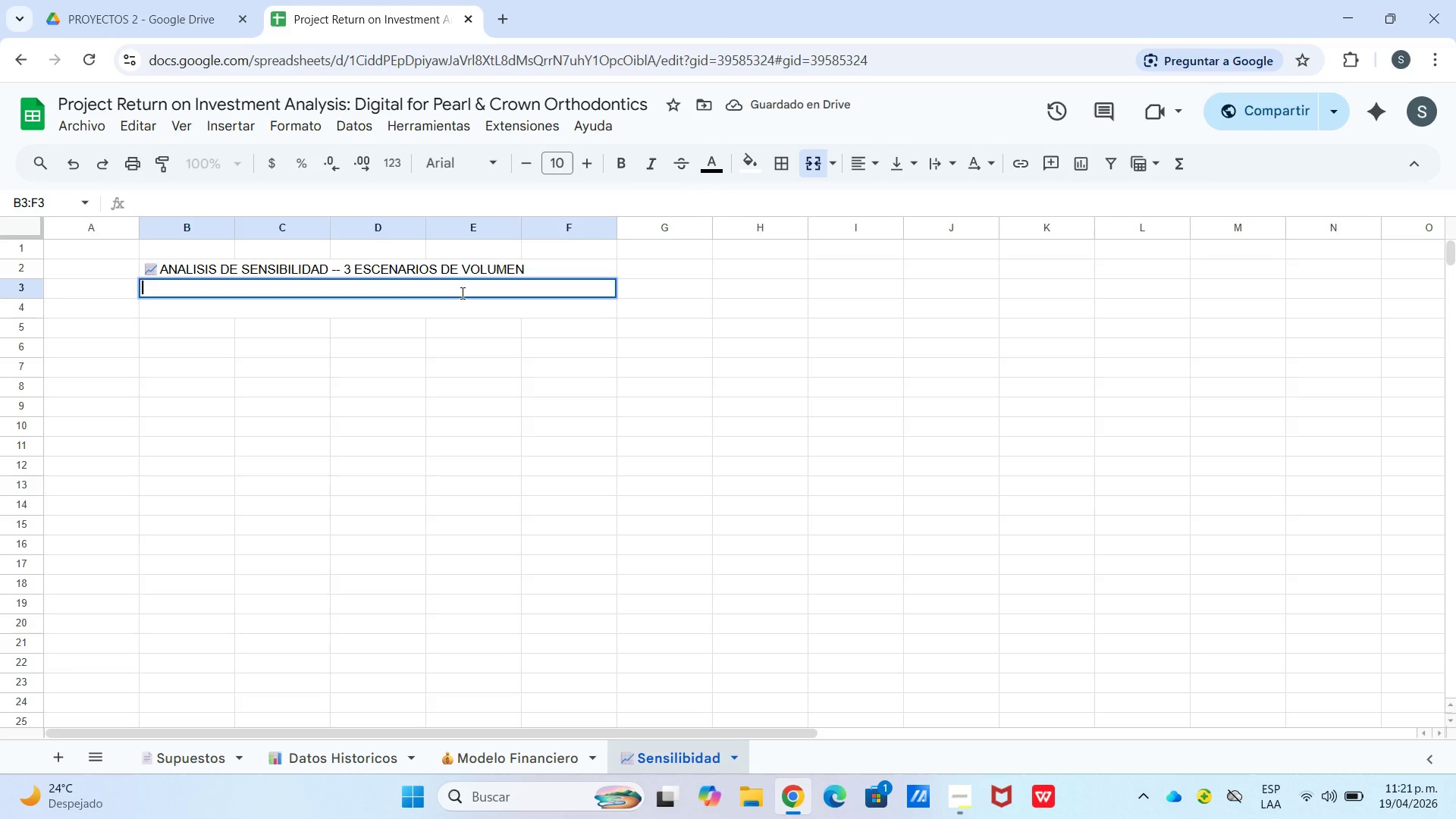 
wait(5.94)
 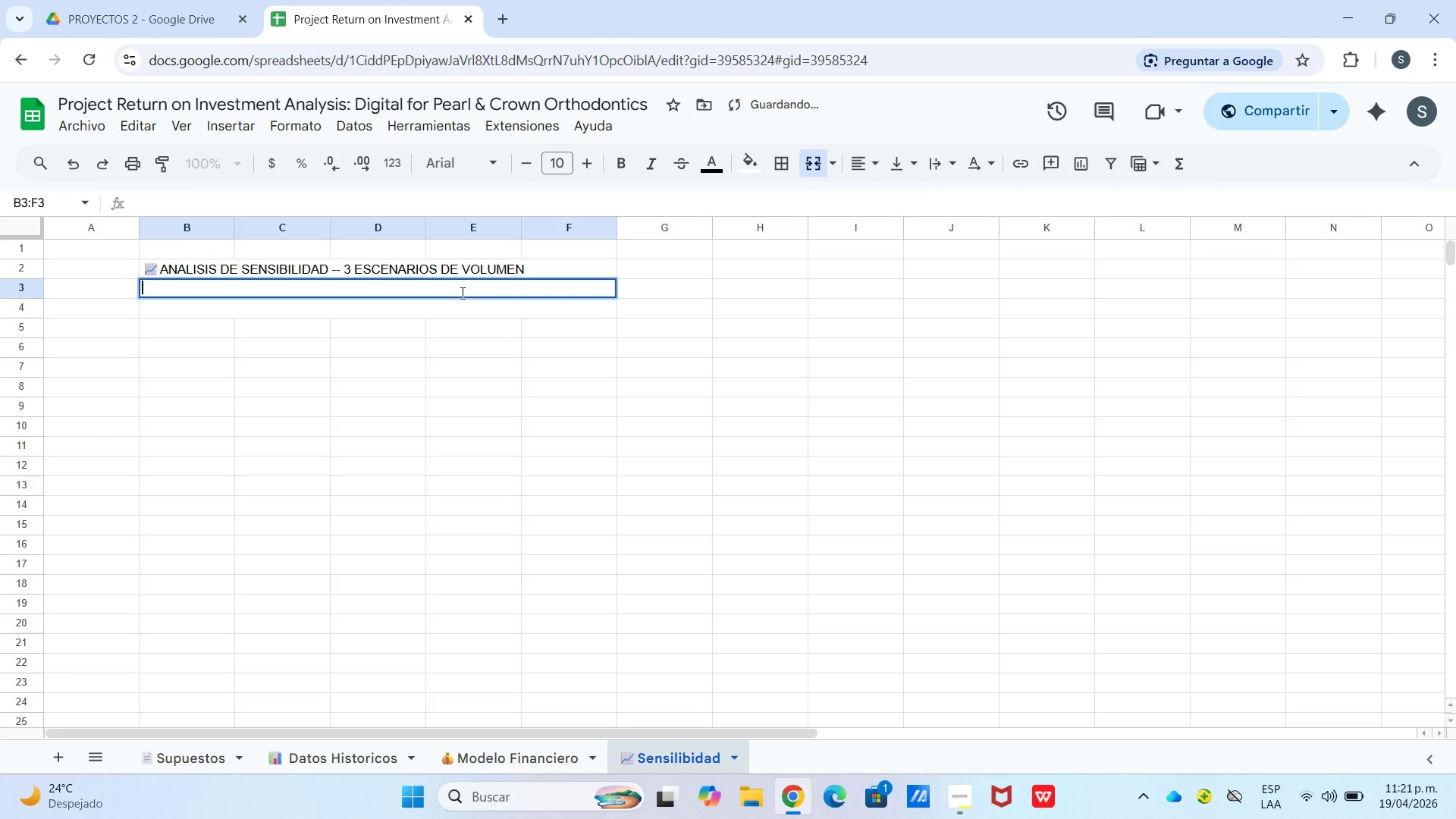 
key(Enter)
 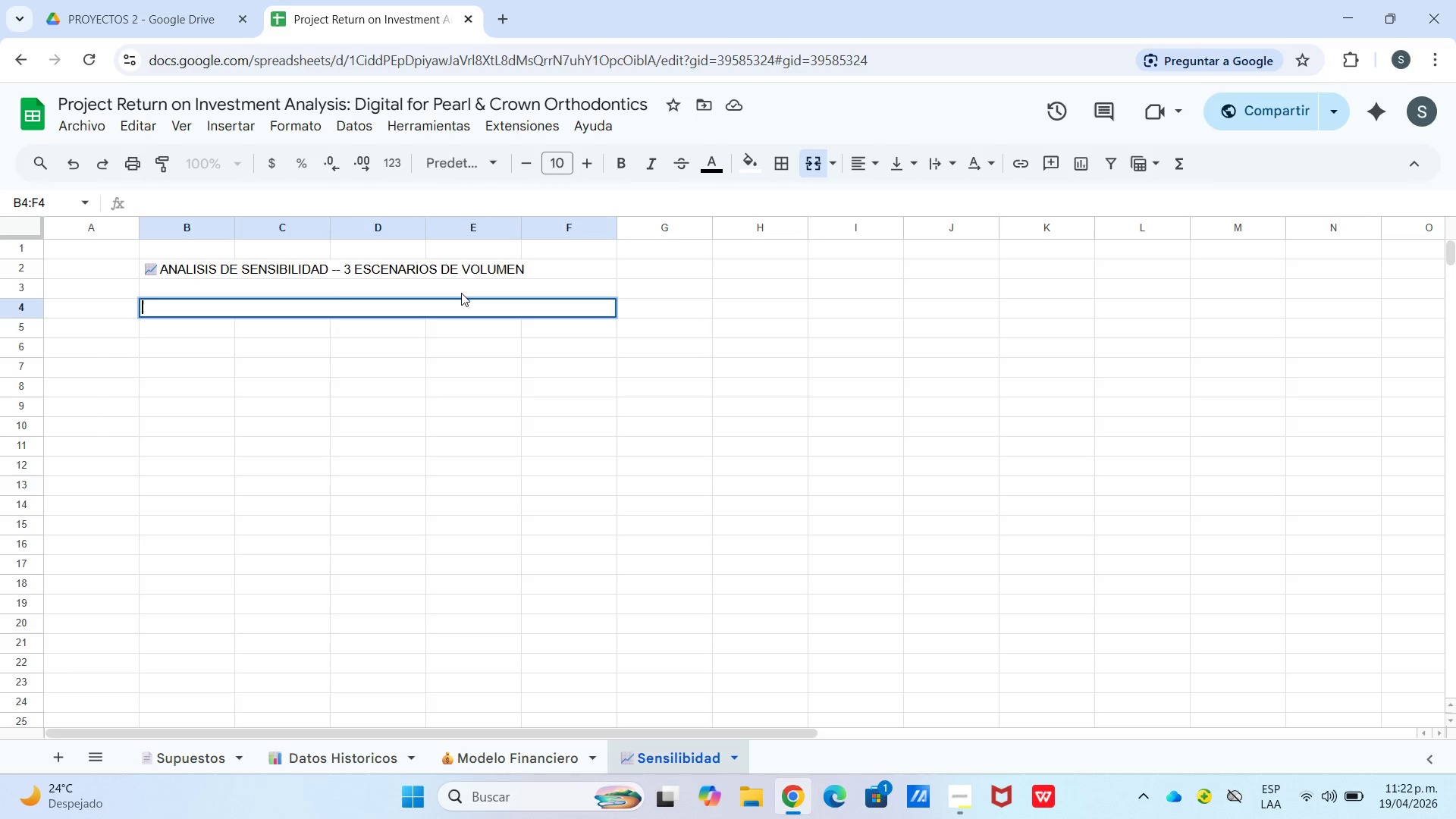 
key(Enter)
 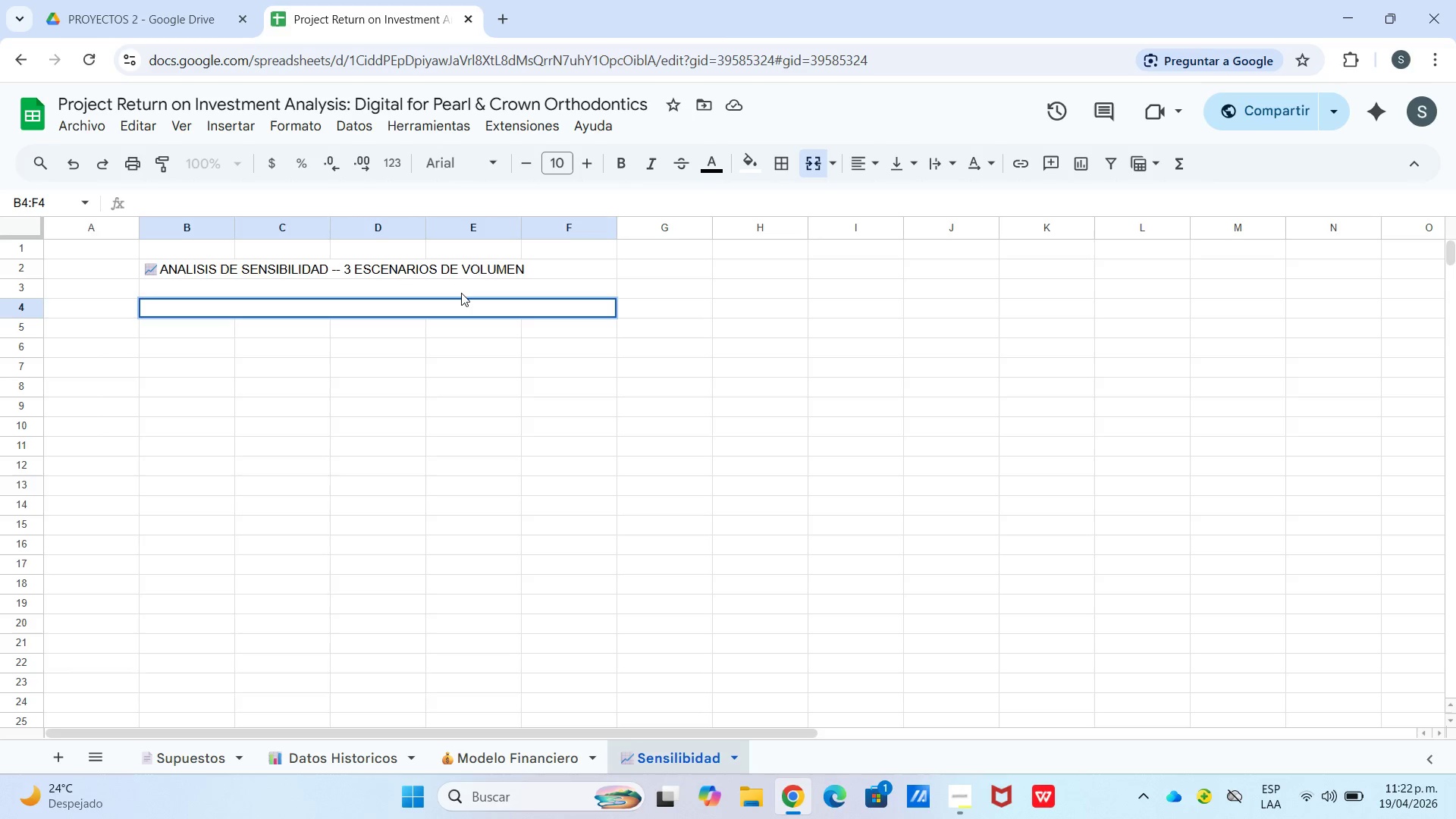 
type(Esta tabla)
 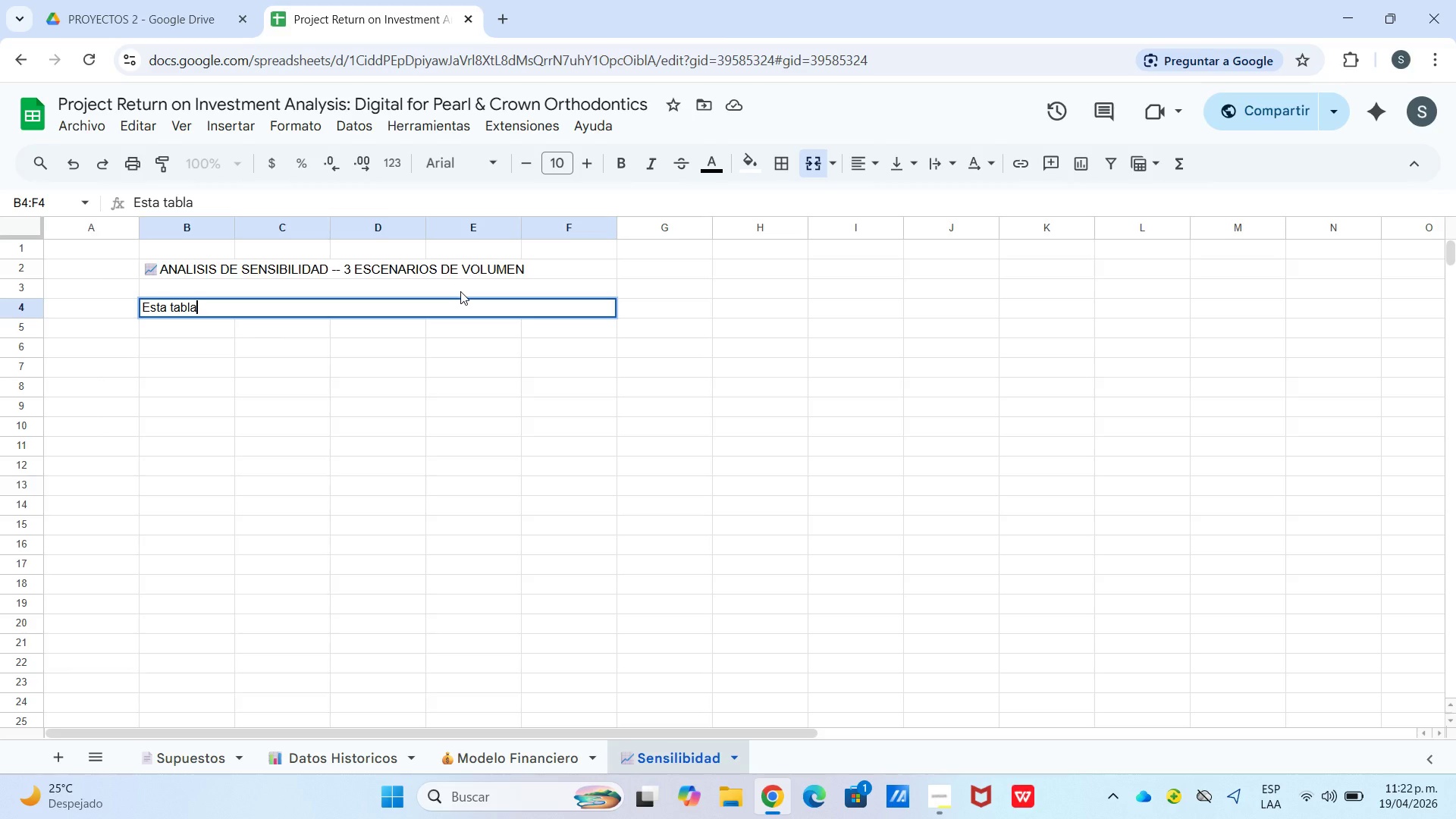 
wait(10.42)
 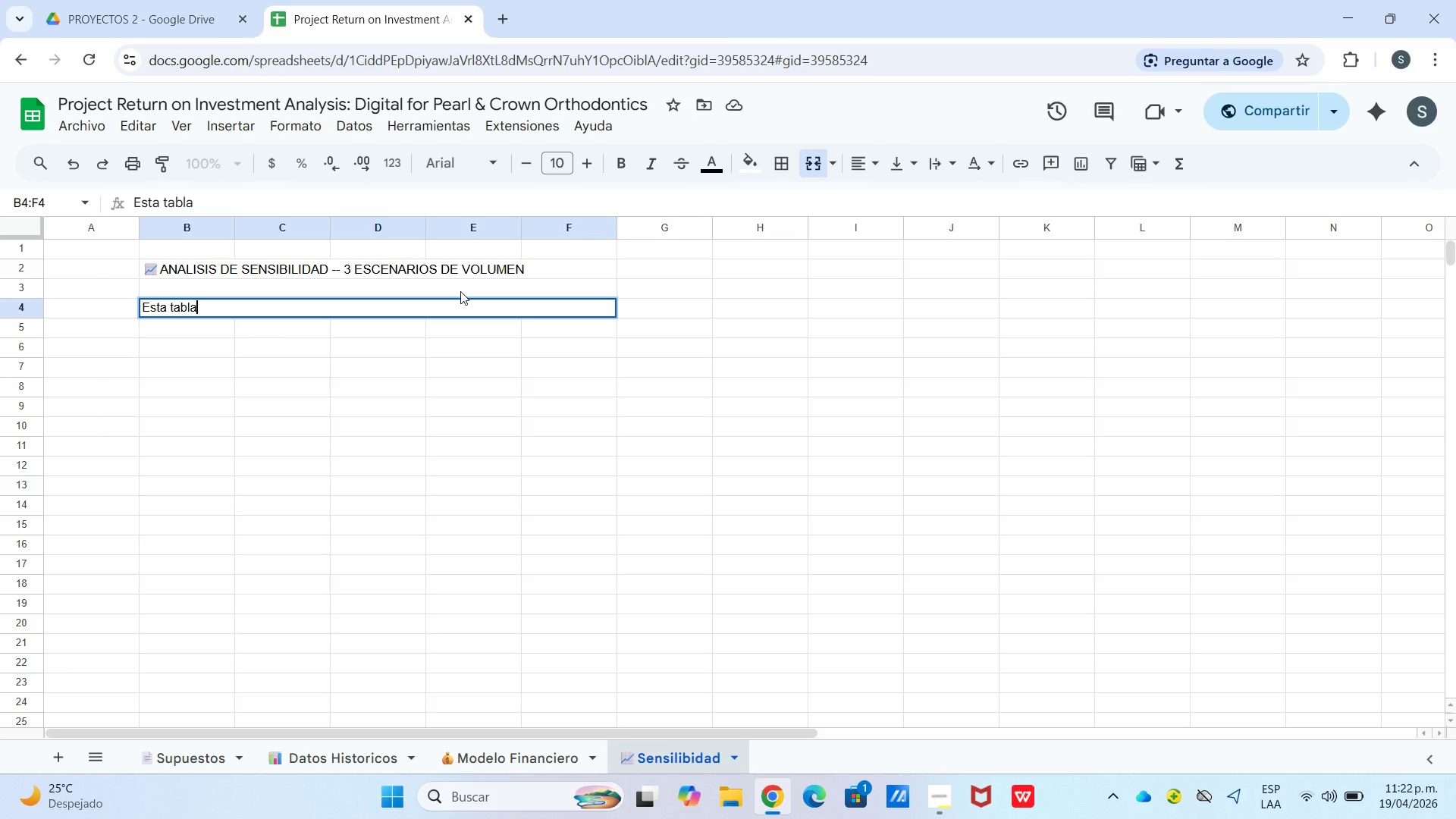 
type( muestra el ROI bajo 3 escenarios de volumen)
 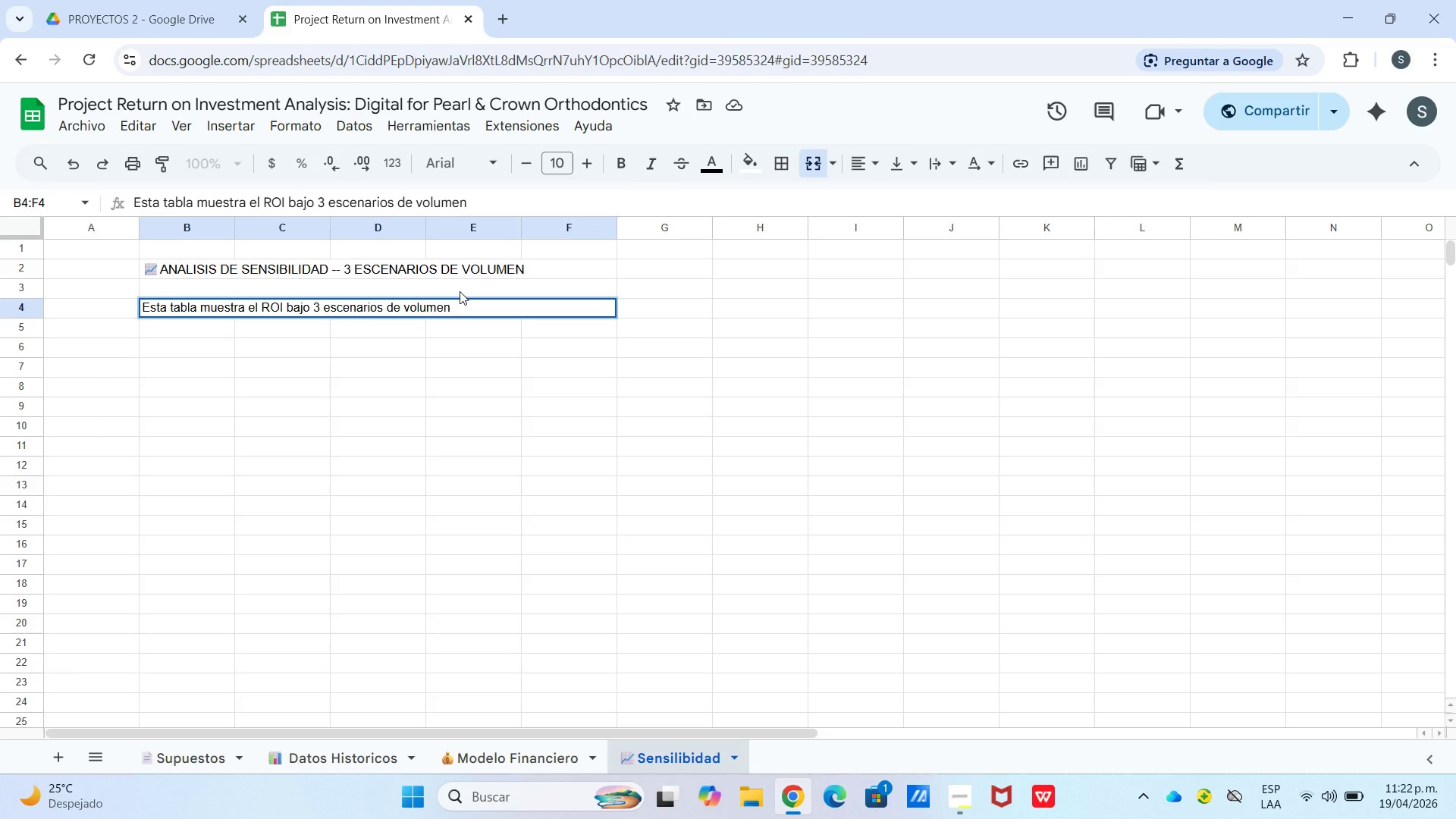 
wait(5.05)
 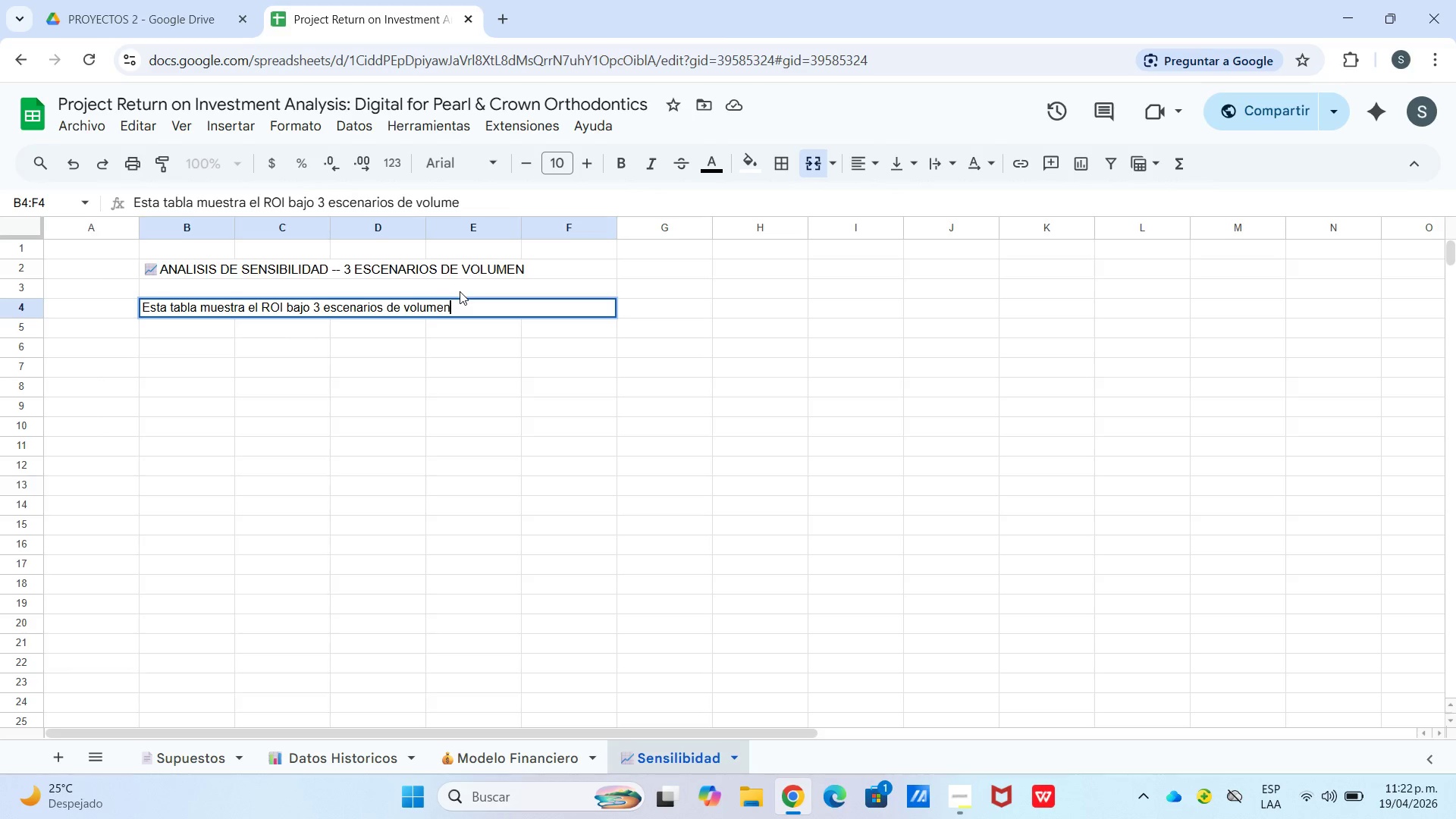 
type(> PEMISTA)
key(Backspace)
key(Backspace)
key(Backspace)
key(Backspace)
key(Backspace)
type(SIMISTA, ESPERADO Y OPTIMISTA)
 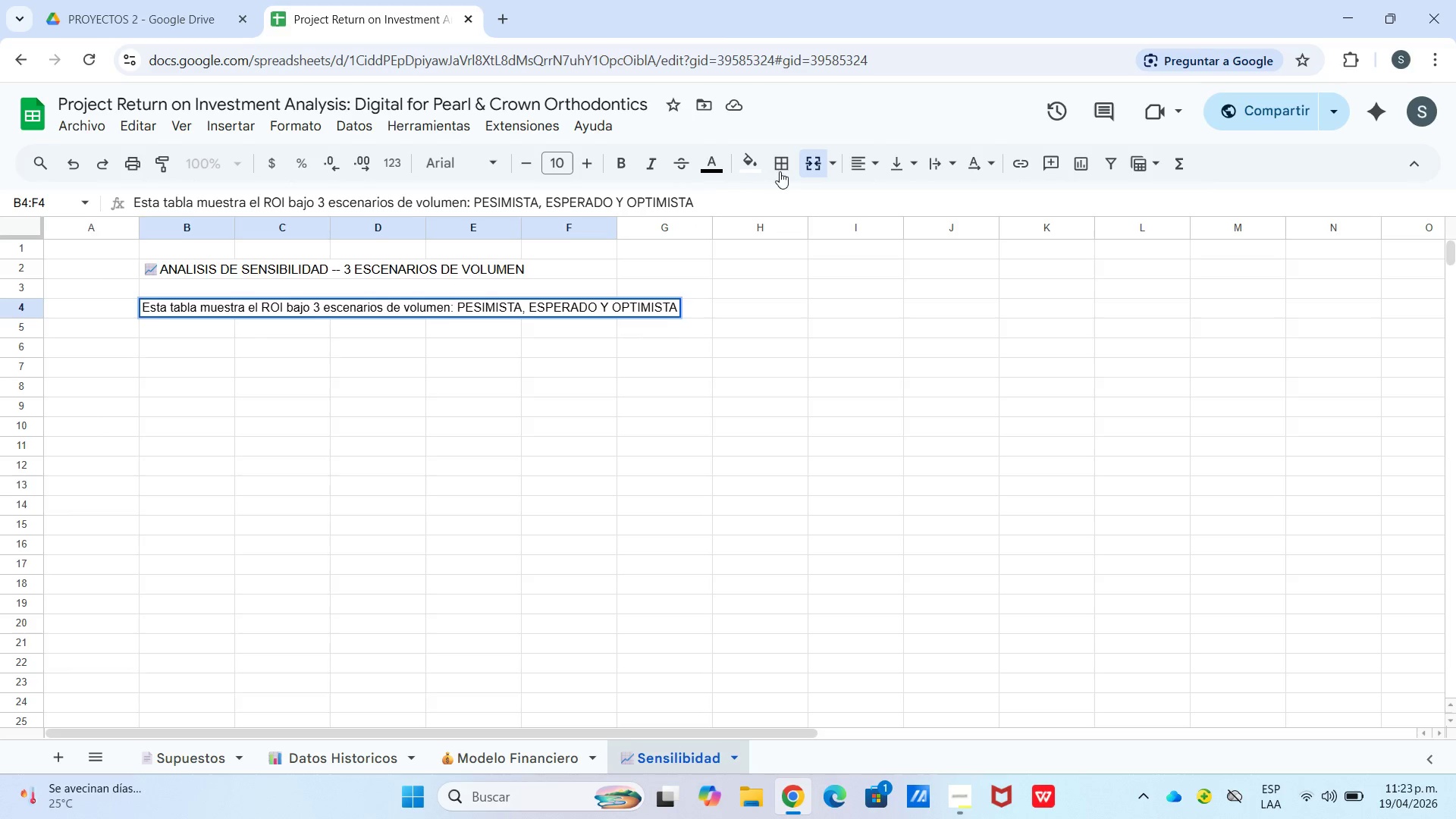 
left_click([755, 156])
 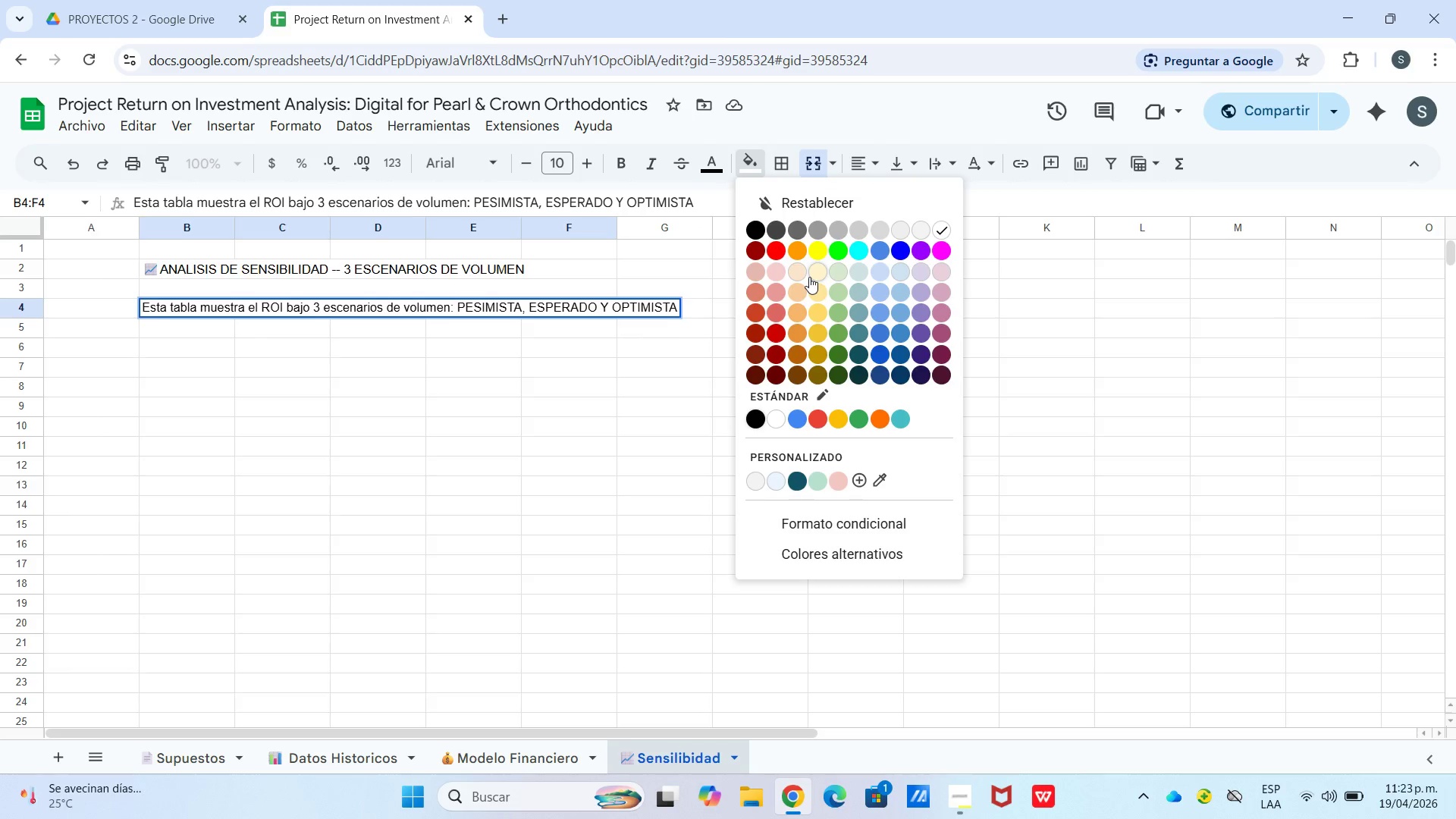 
left_click([809, 277])
 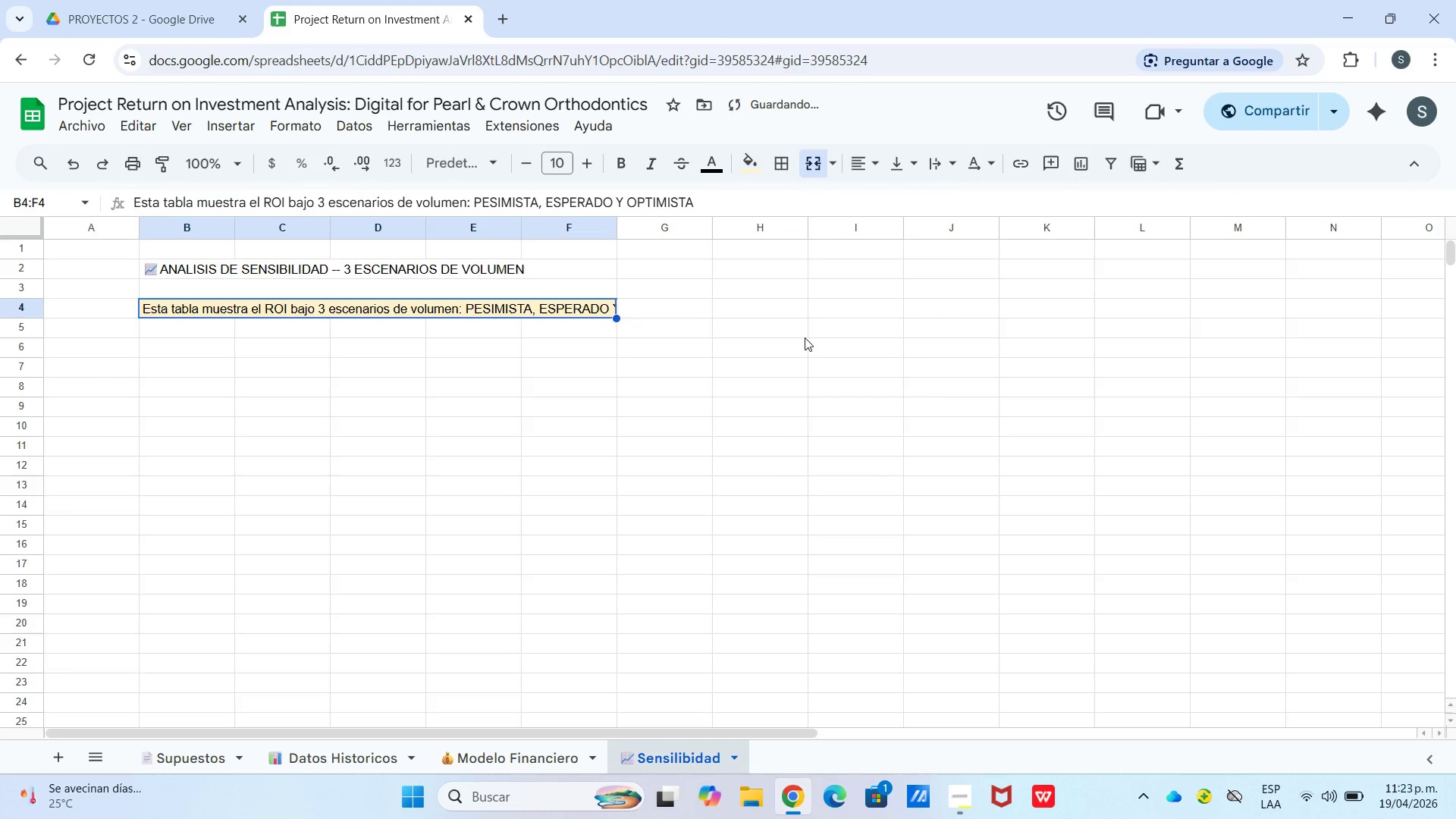 
left_click([805, 337])
 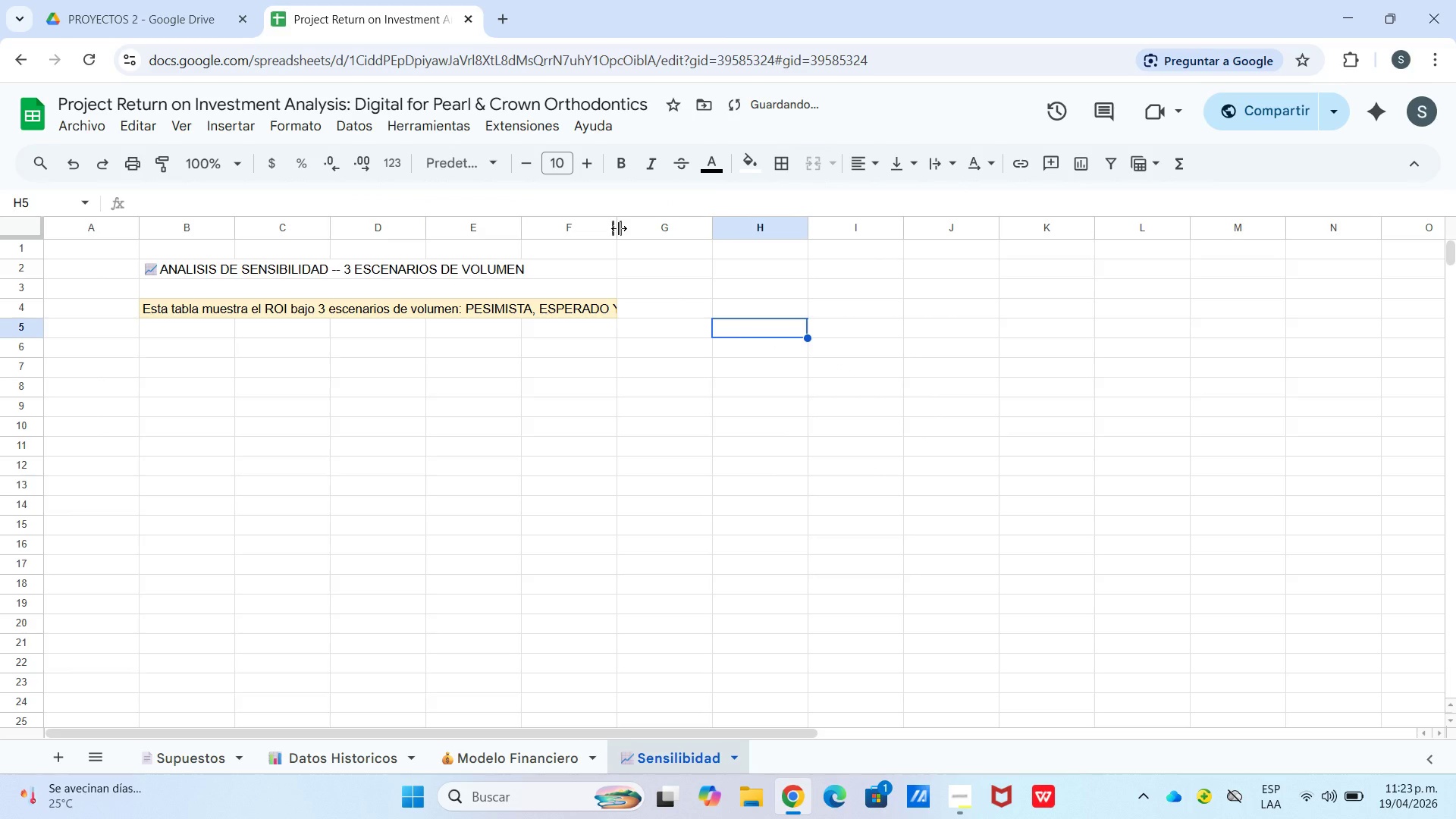 
left_click([624, 228])
 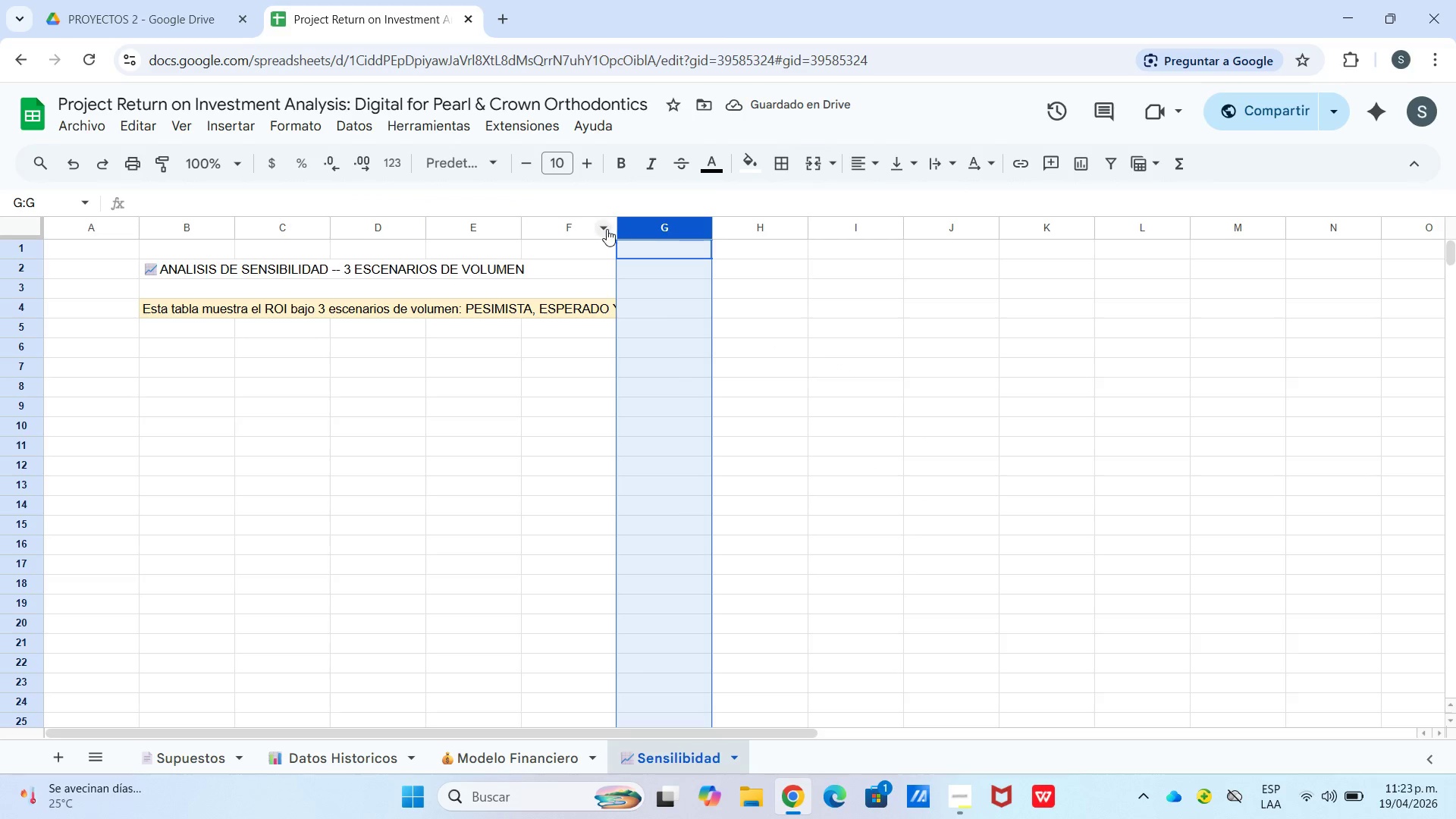 
left_click([607, 229])
 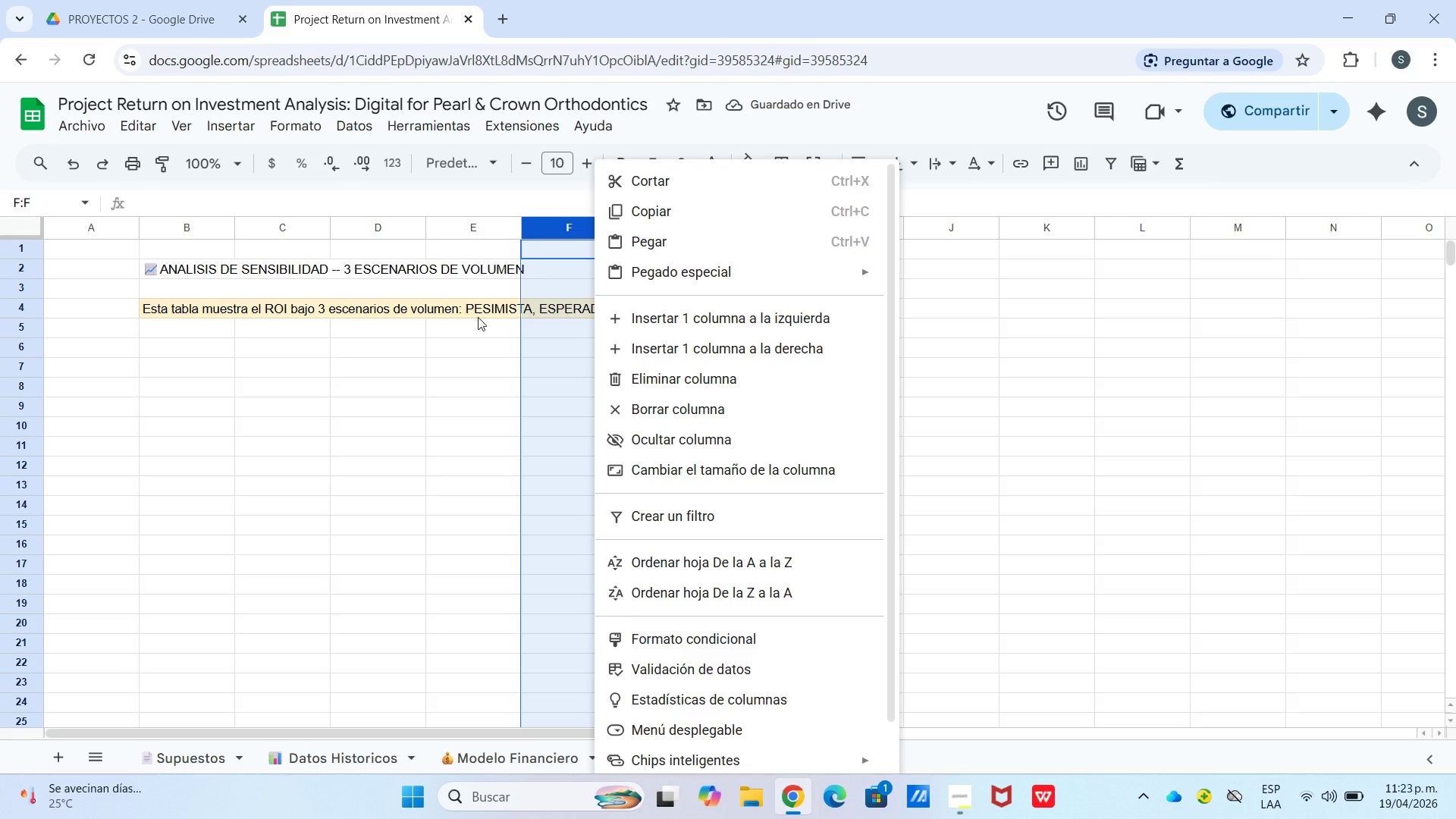 
left_click_drag(start_coordinate=[480, 335], to_coordinate=[485, 328])
 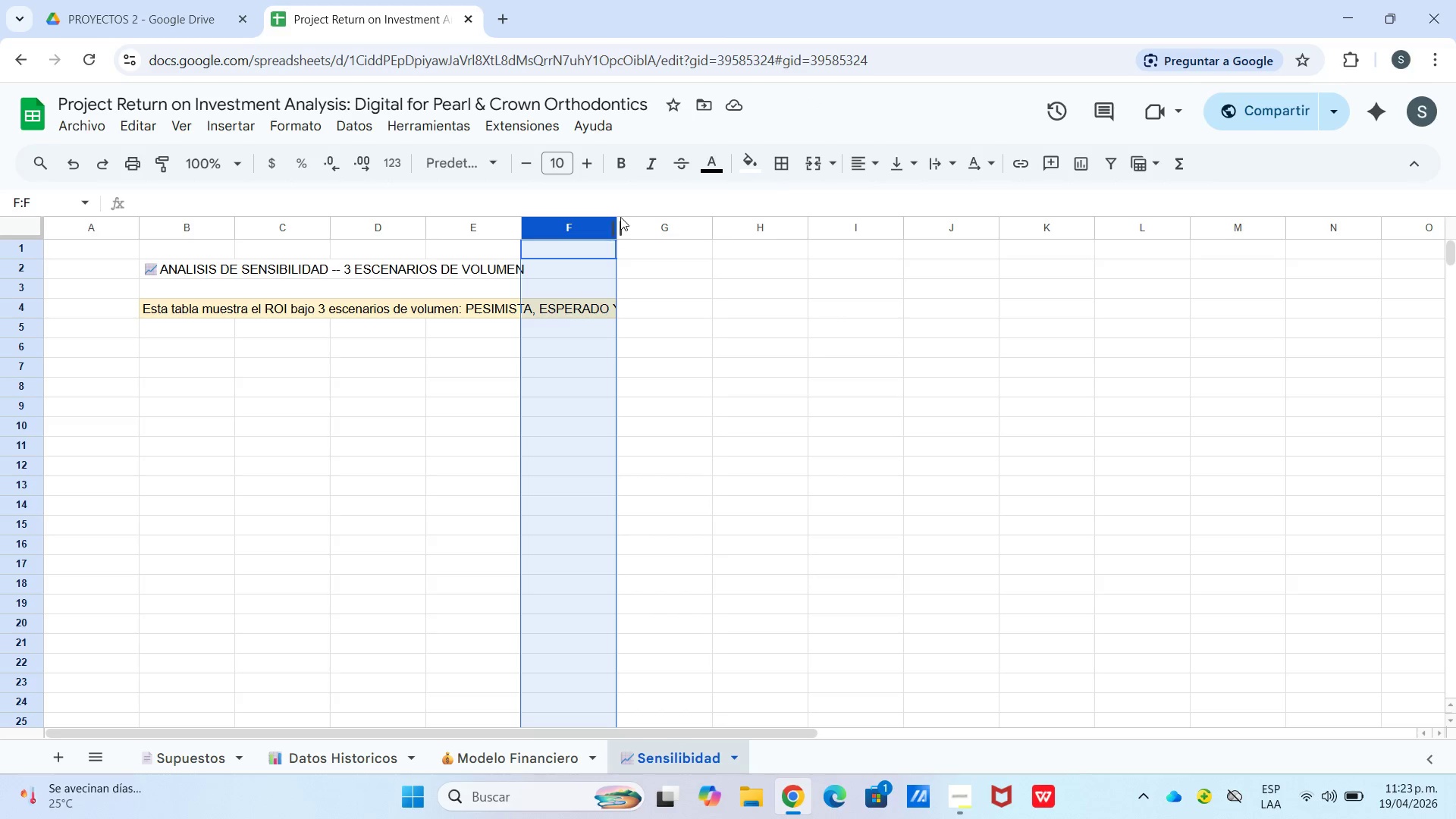 
left_click_drag(start_coordinate=[617, 227], to_coordinate=[652, 214])
 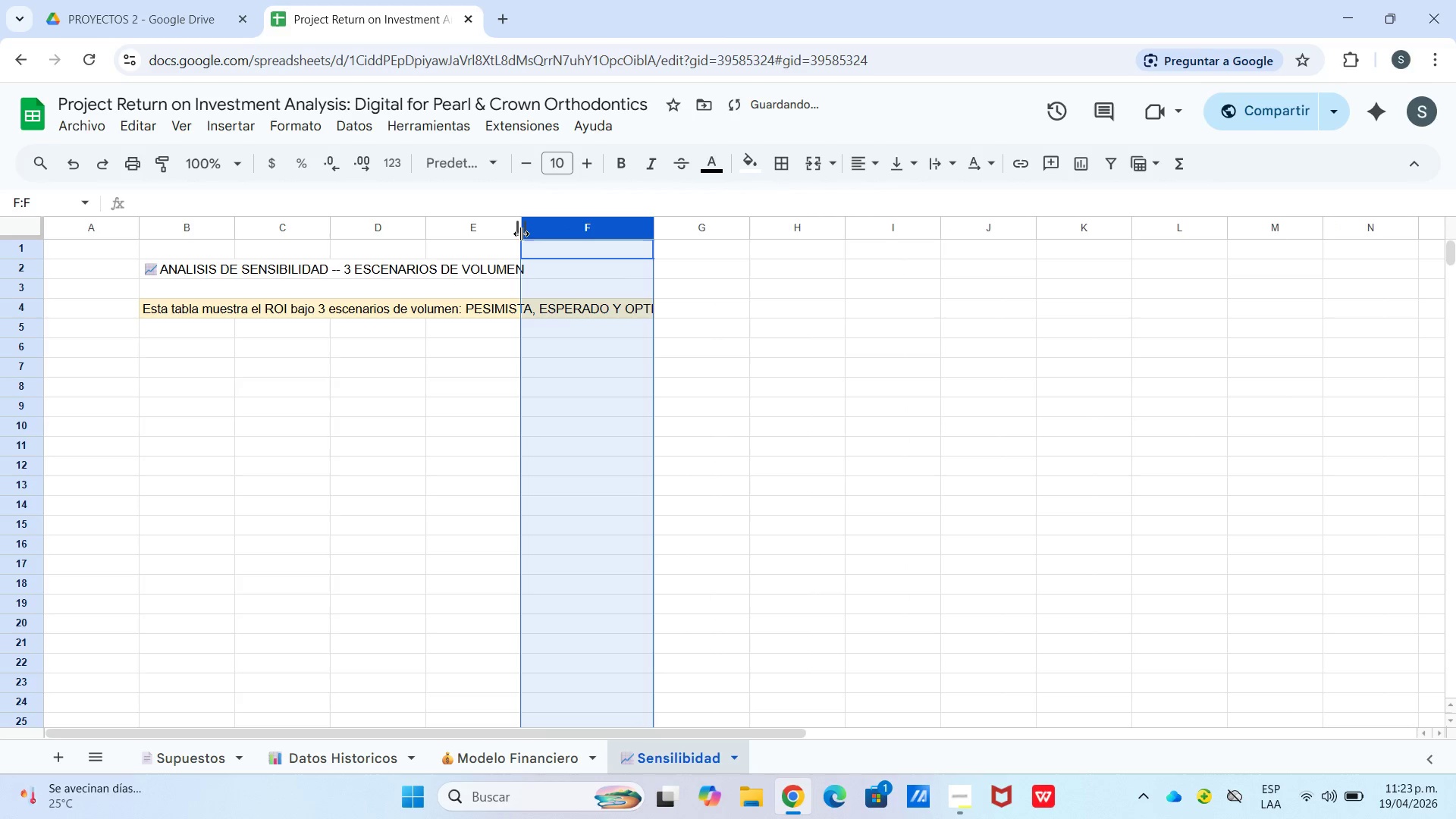 
left_click_drag(start_coordinate=[521, 231], to_coordinate=[605, 221])
 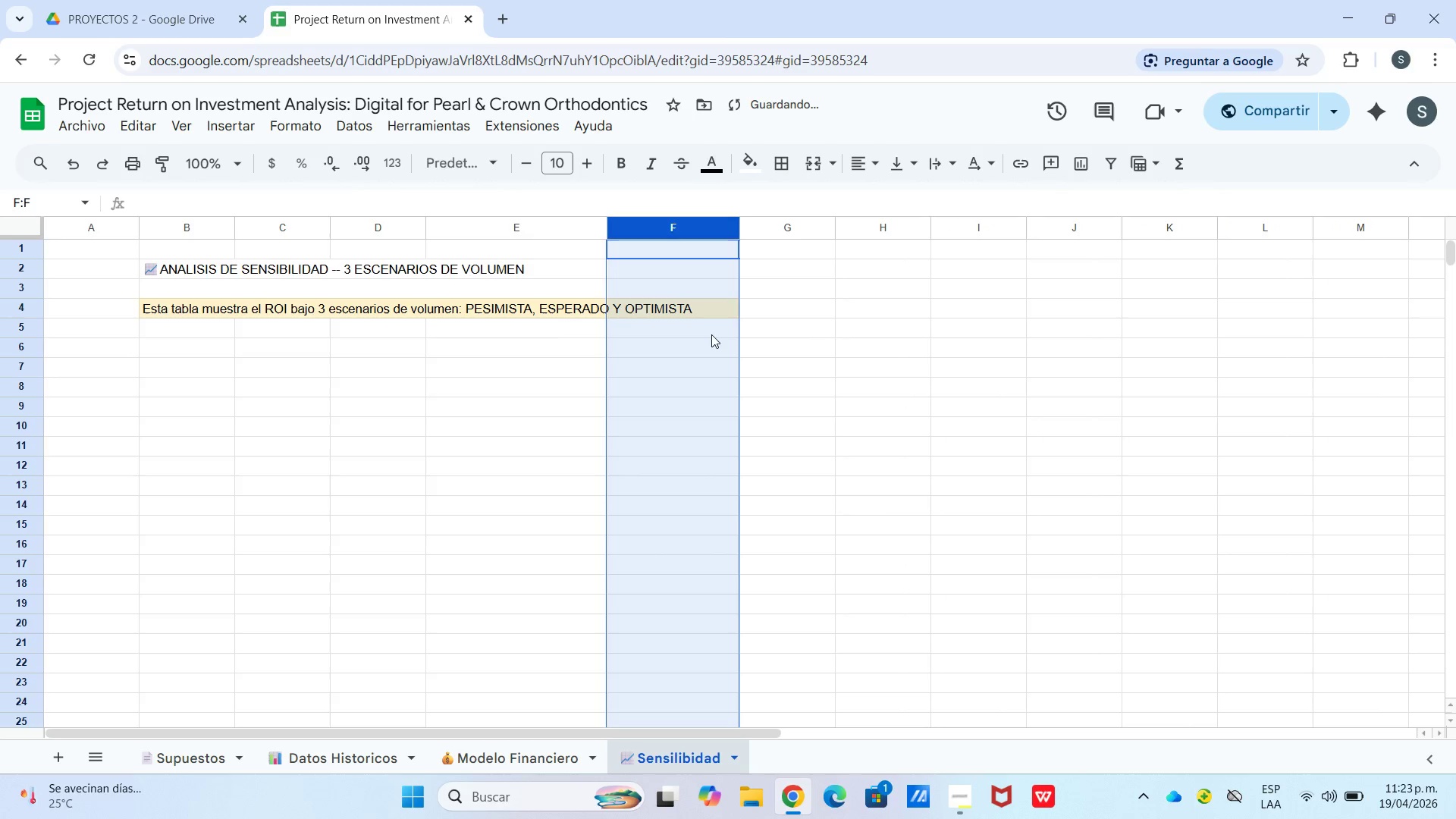 
left_click([721, 329])
 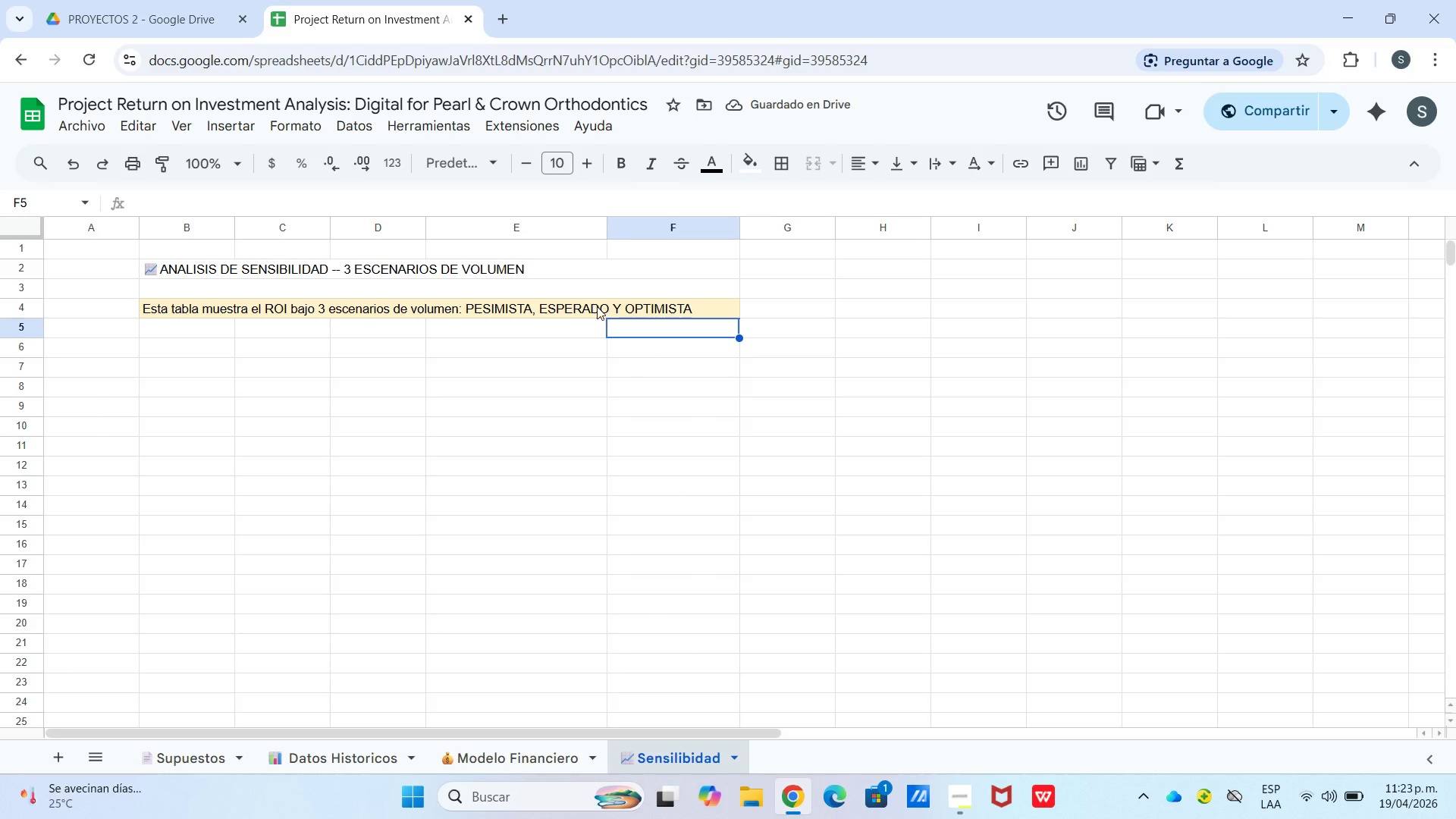 
left_click([600, 308])
 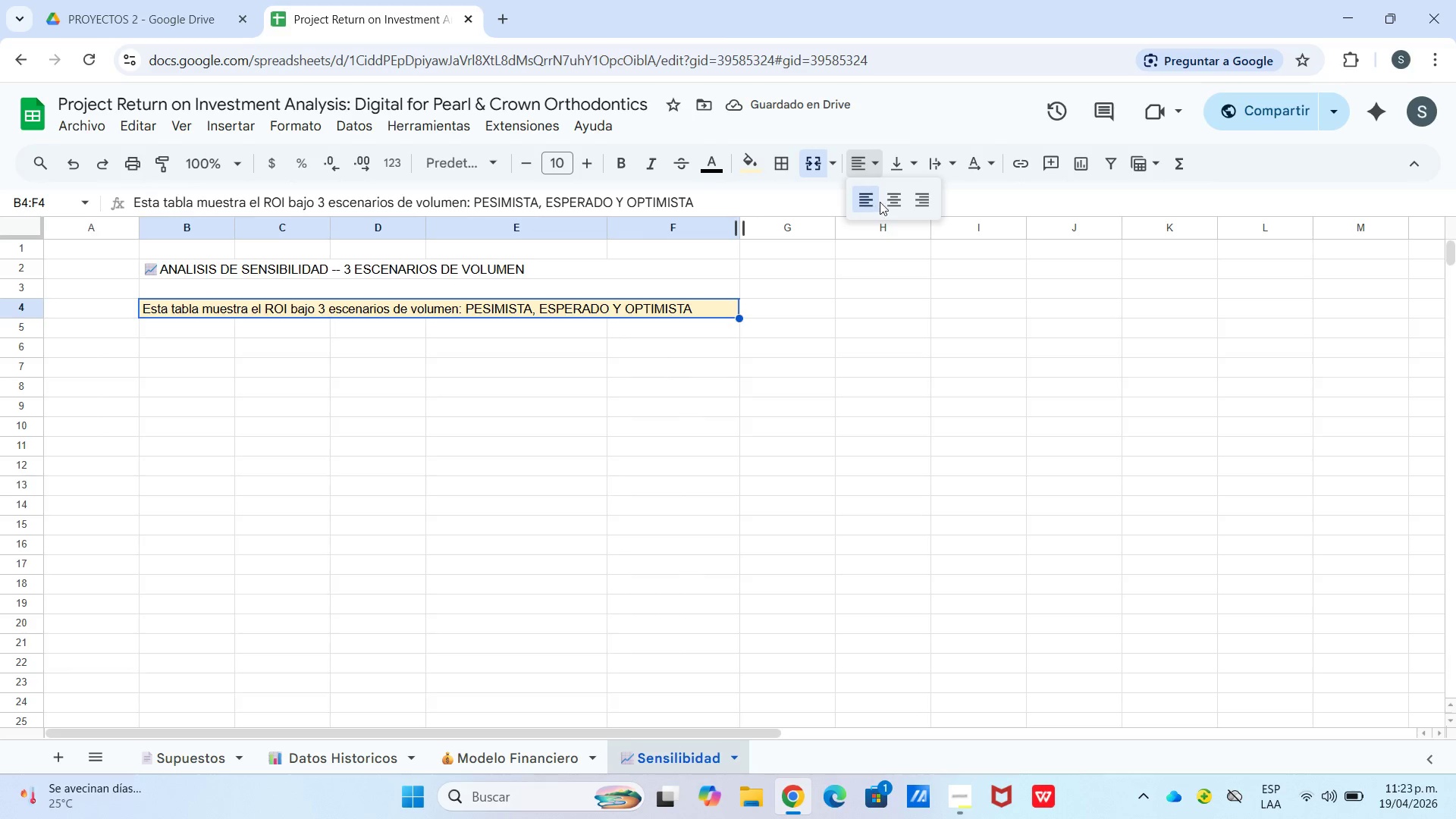 
left_click([883, 202])
 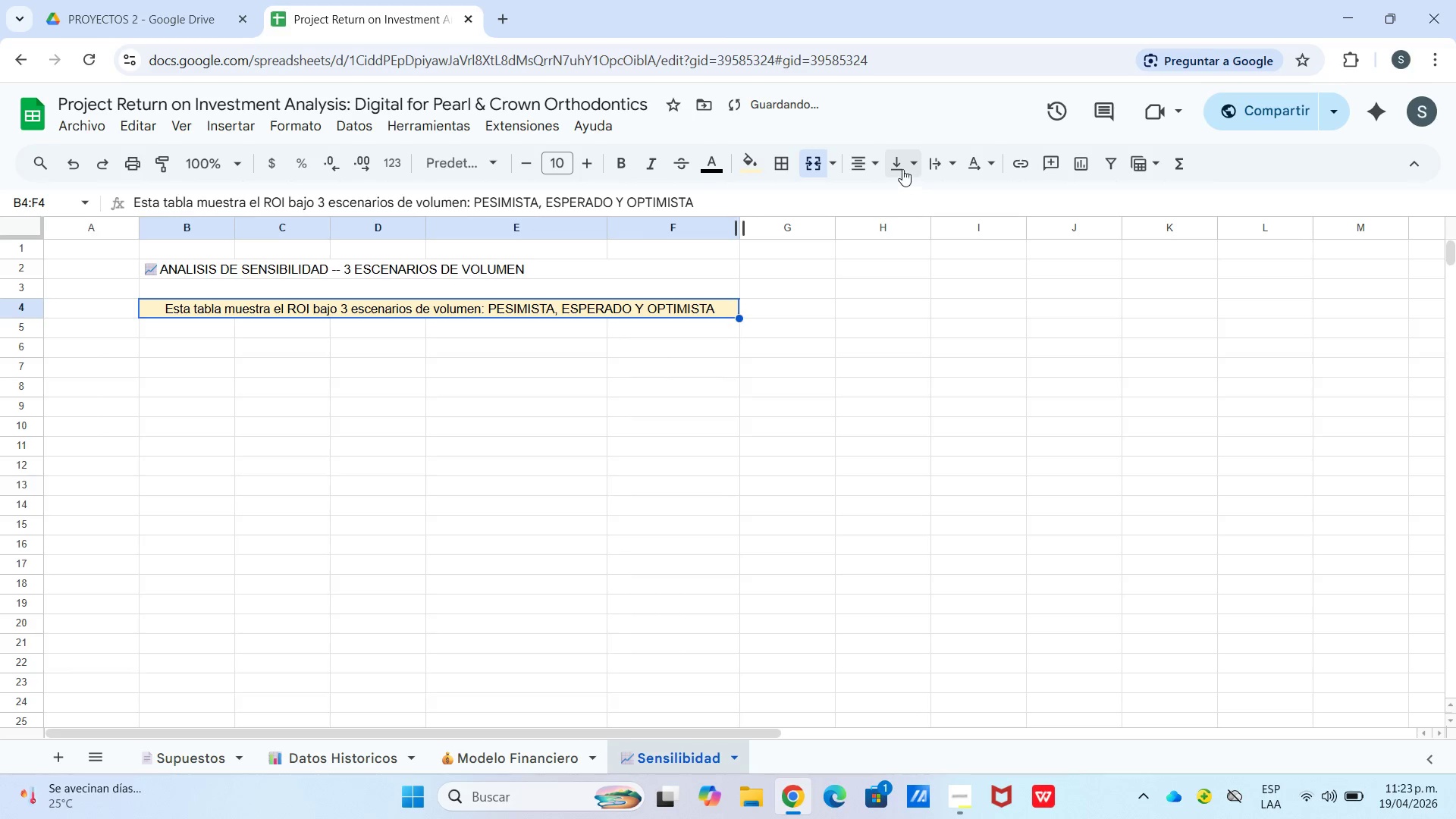 
left_click([899, 165])
 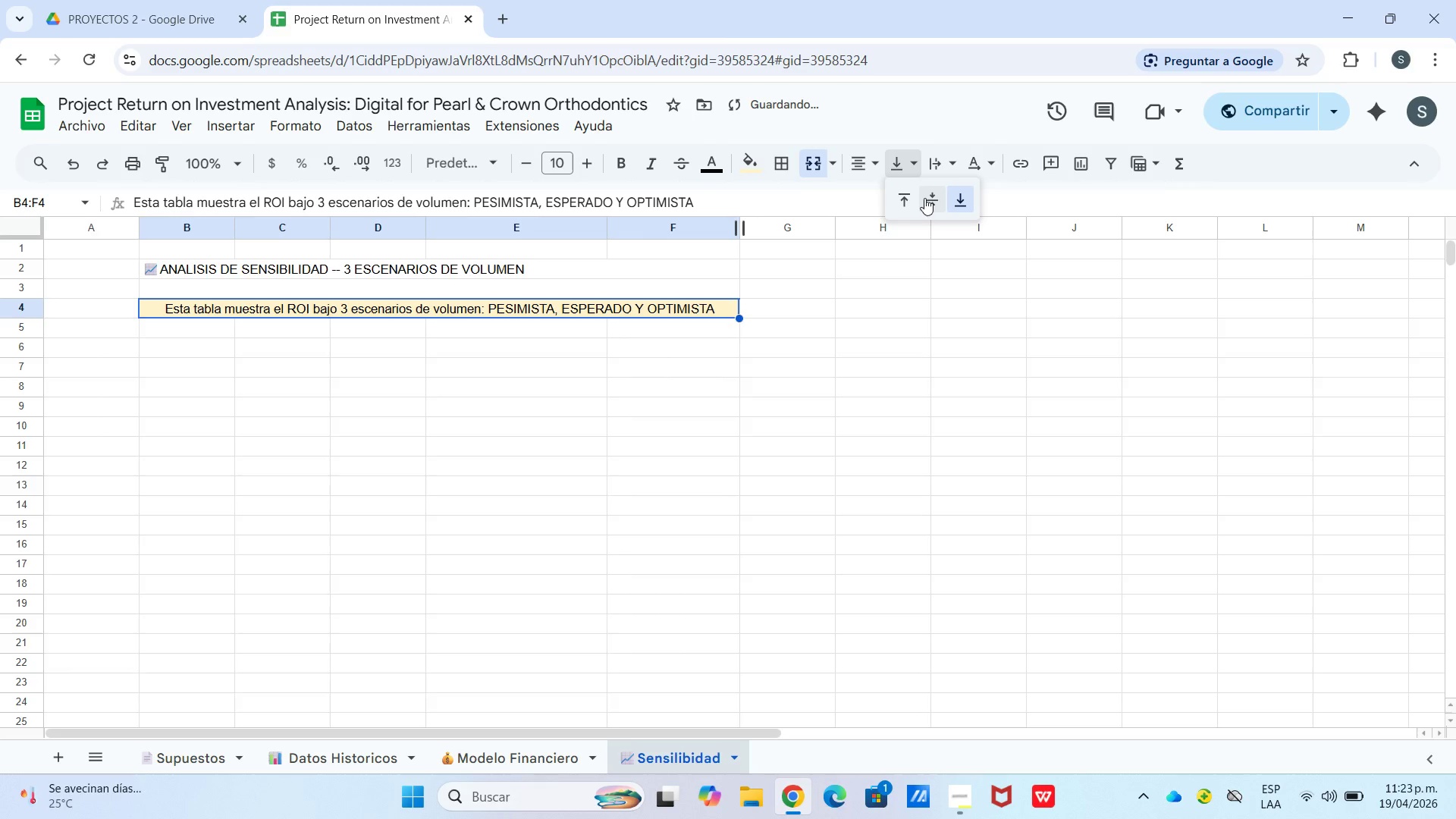 
left_click([926, 197])
 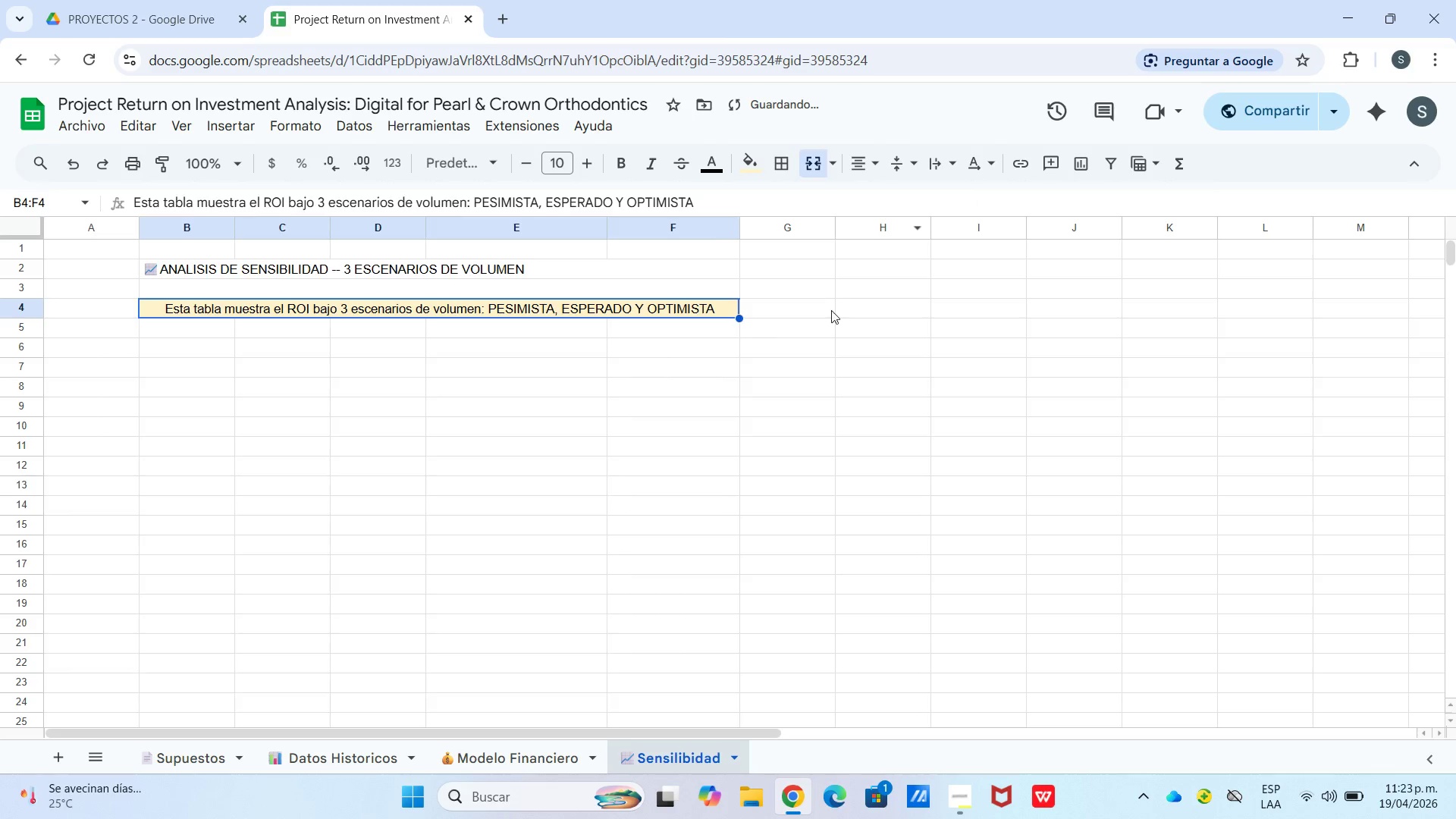 
left_click([831, 310])
 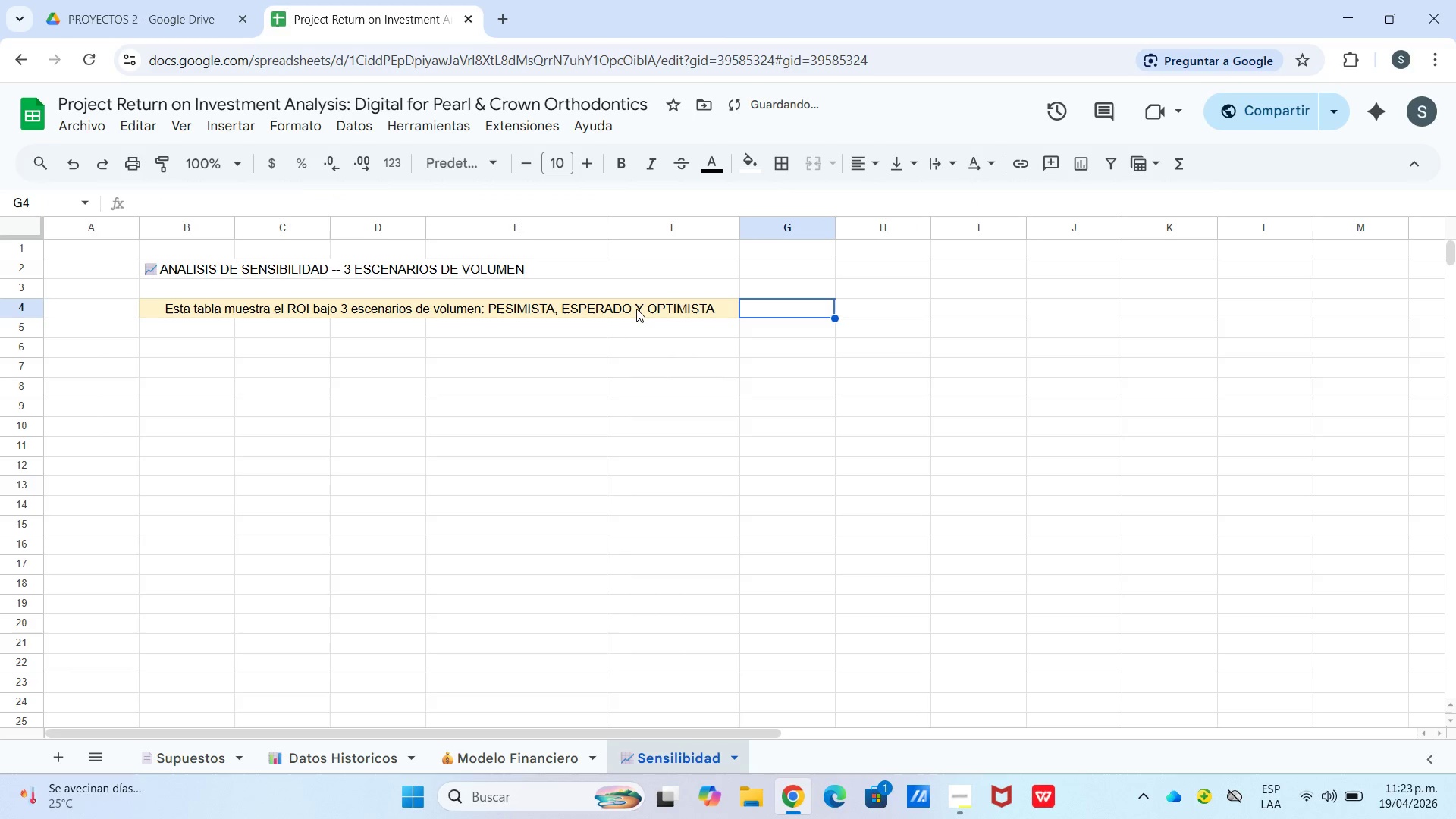 
left_click([629, 310])
 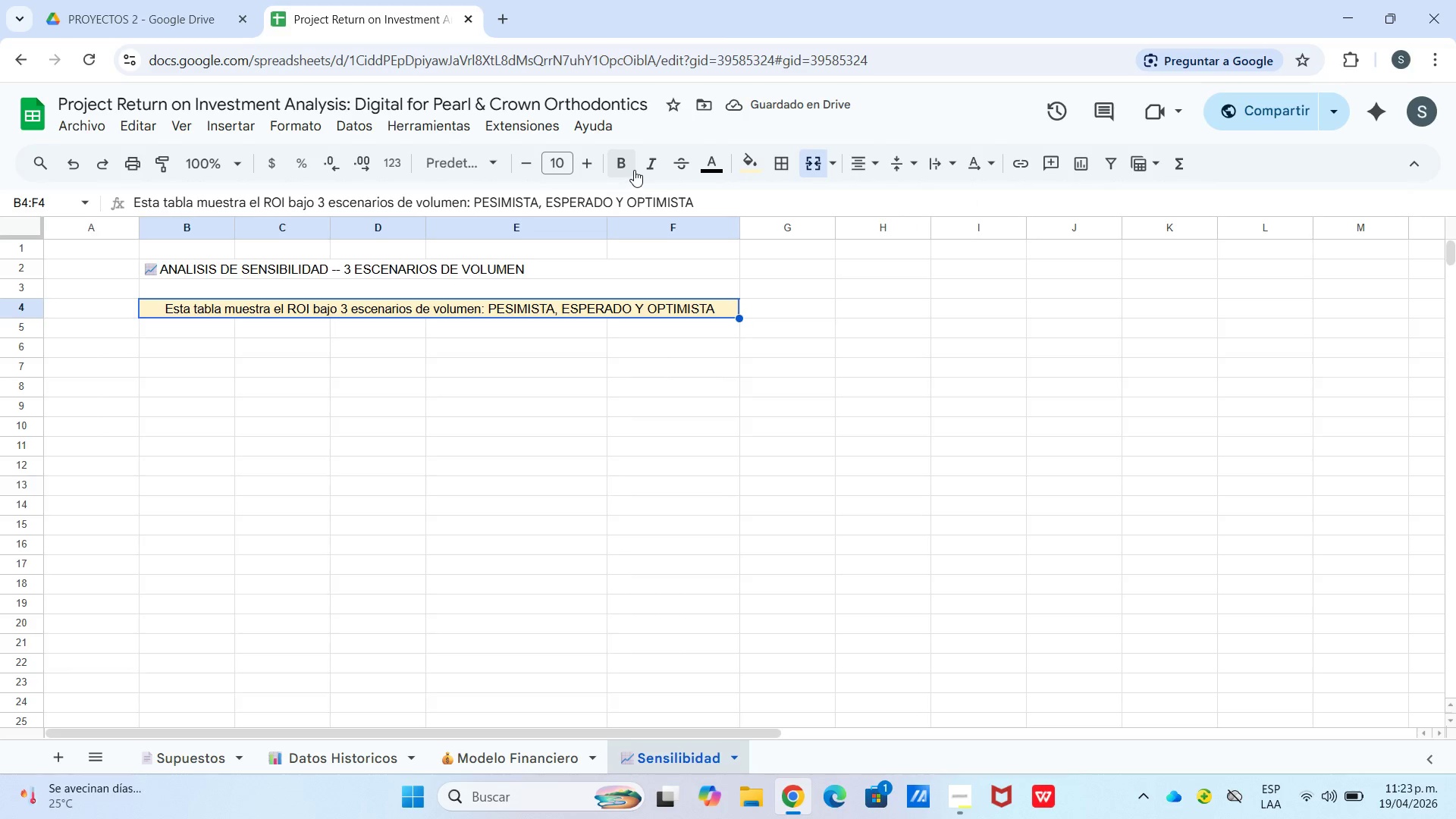 
left_click([633, 168])
 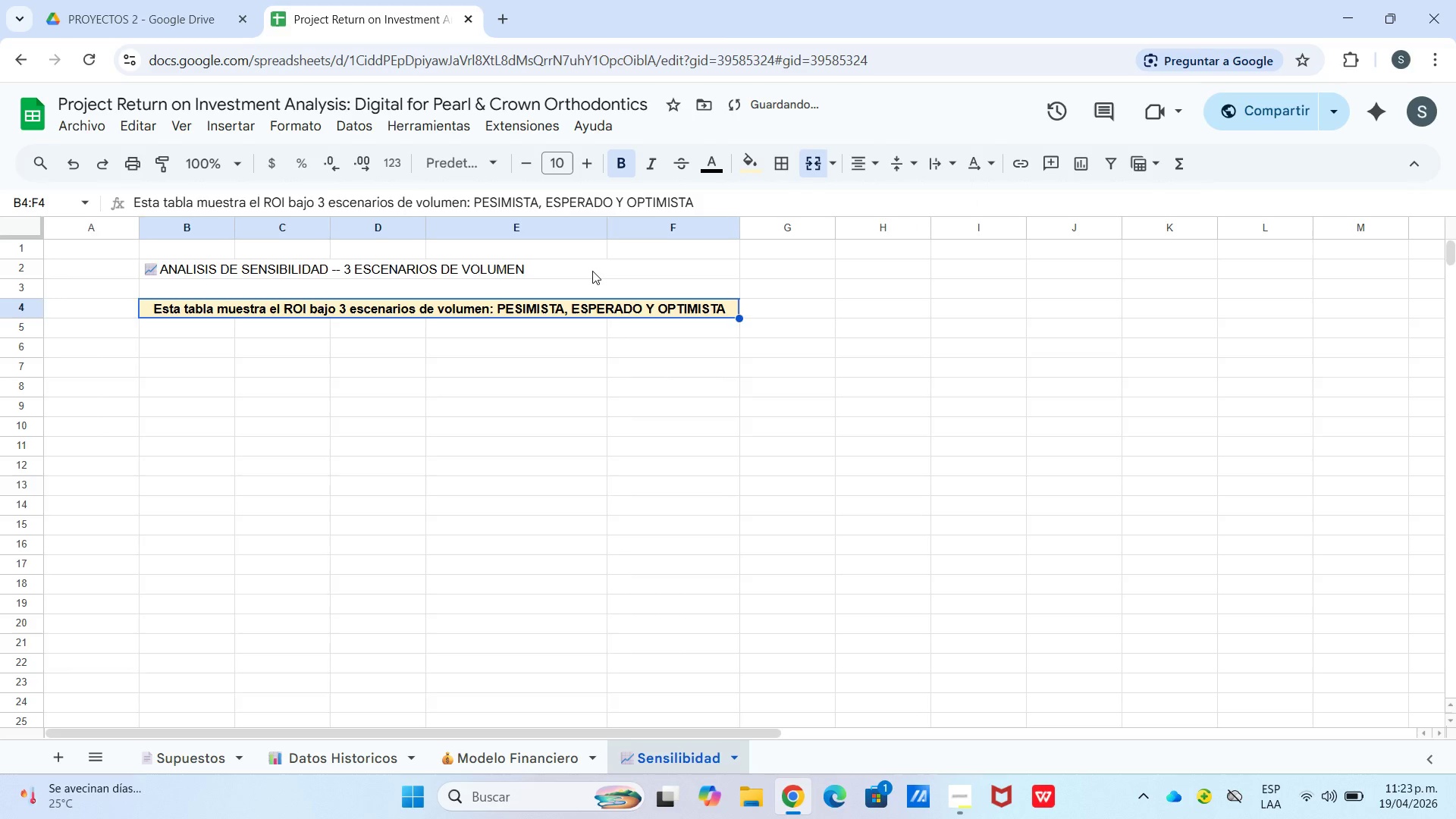 
left_click([592, 271])
 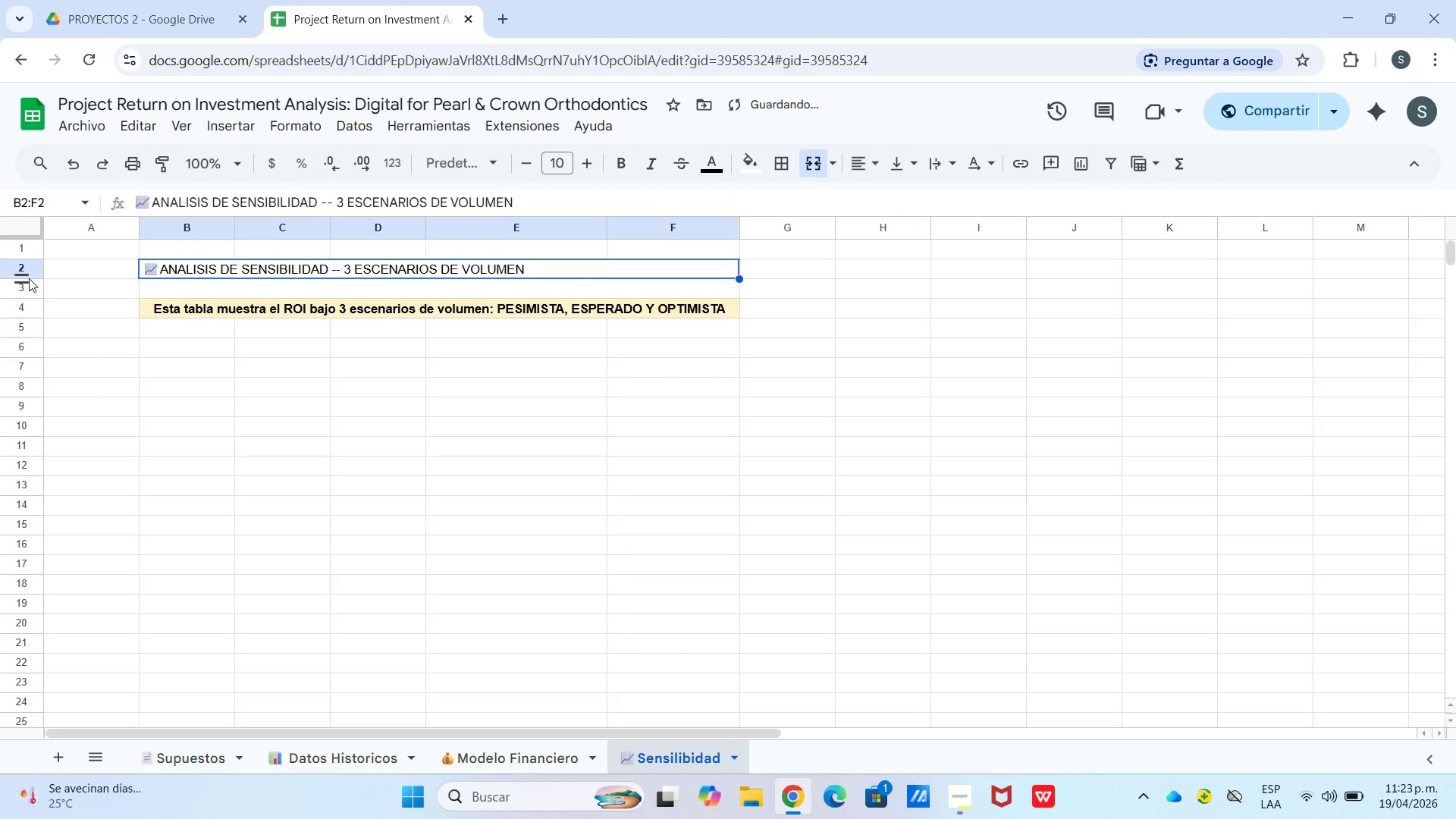 
left_click_drag(start_coordinate=[22, 278], to_coordinate=[28, 288])
 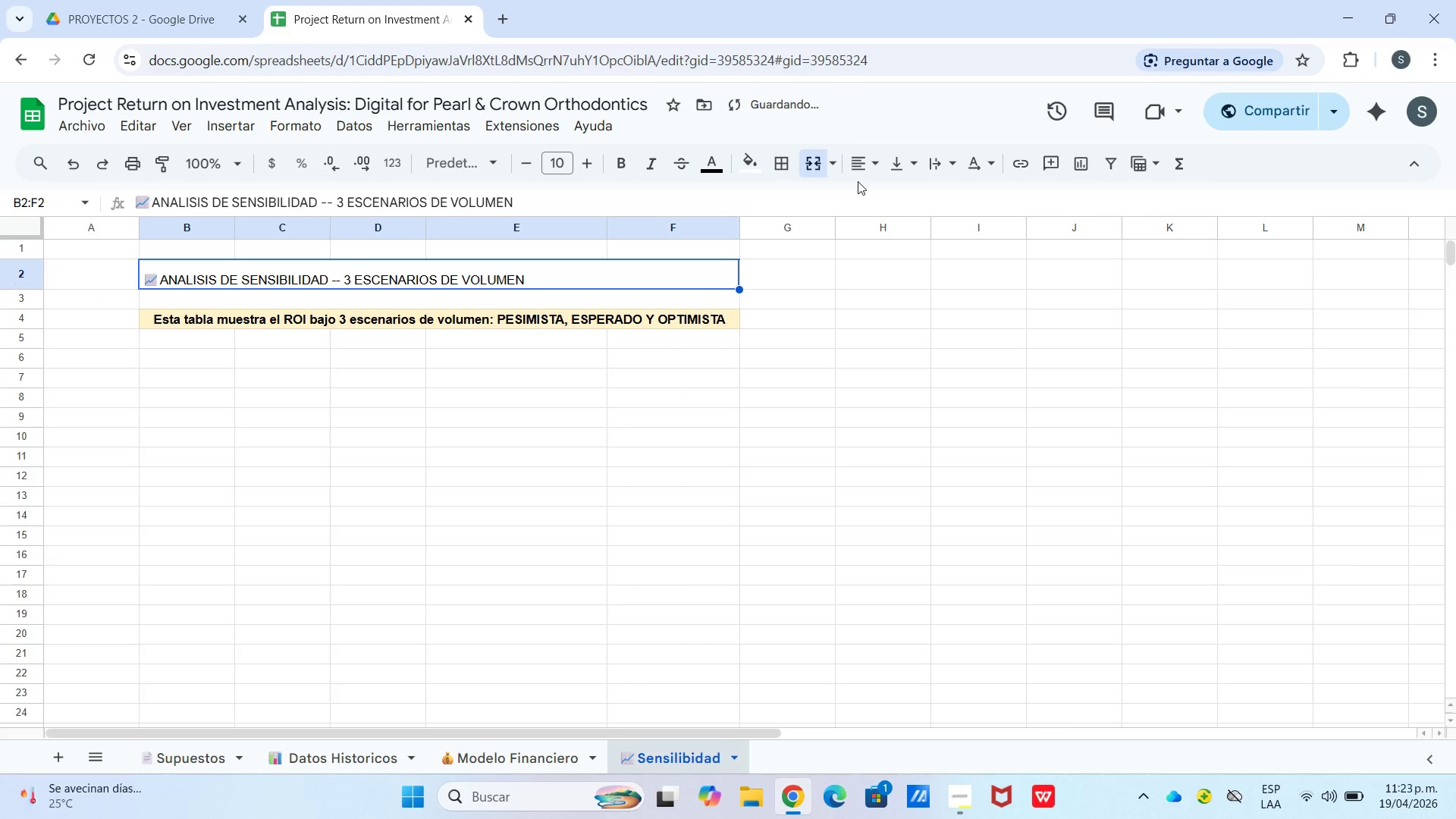 
double_click([865, 165])
 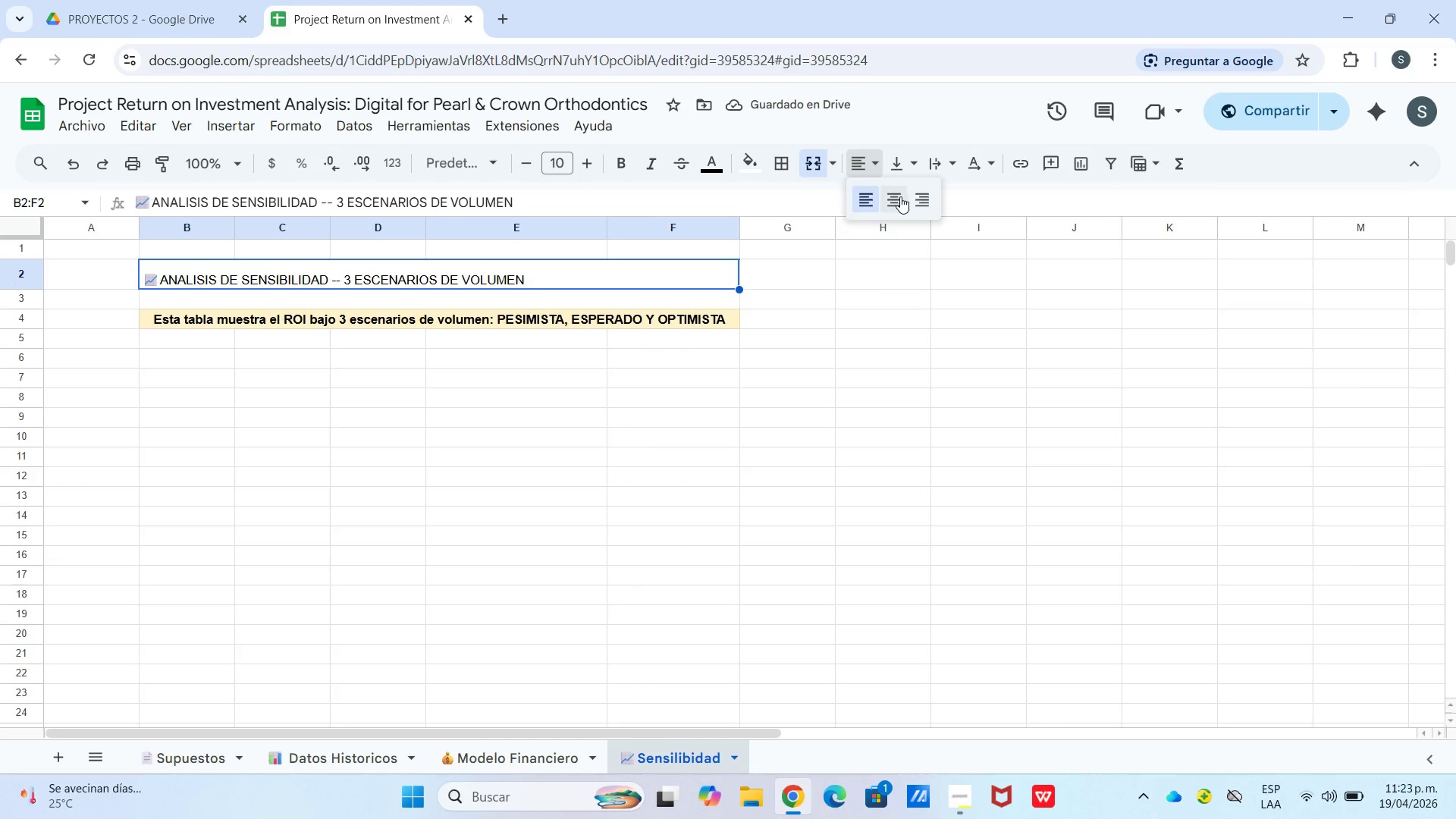 
double_click([908, 168])
 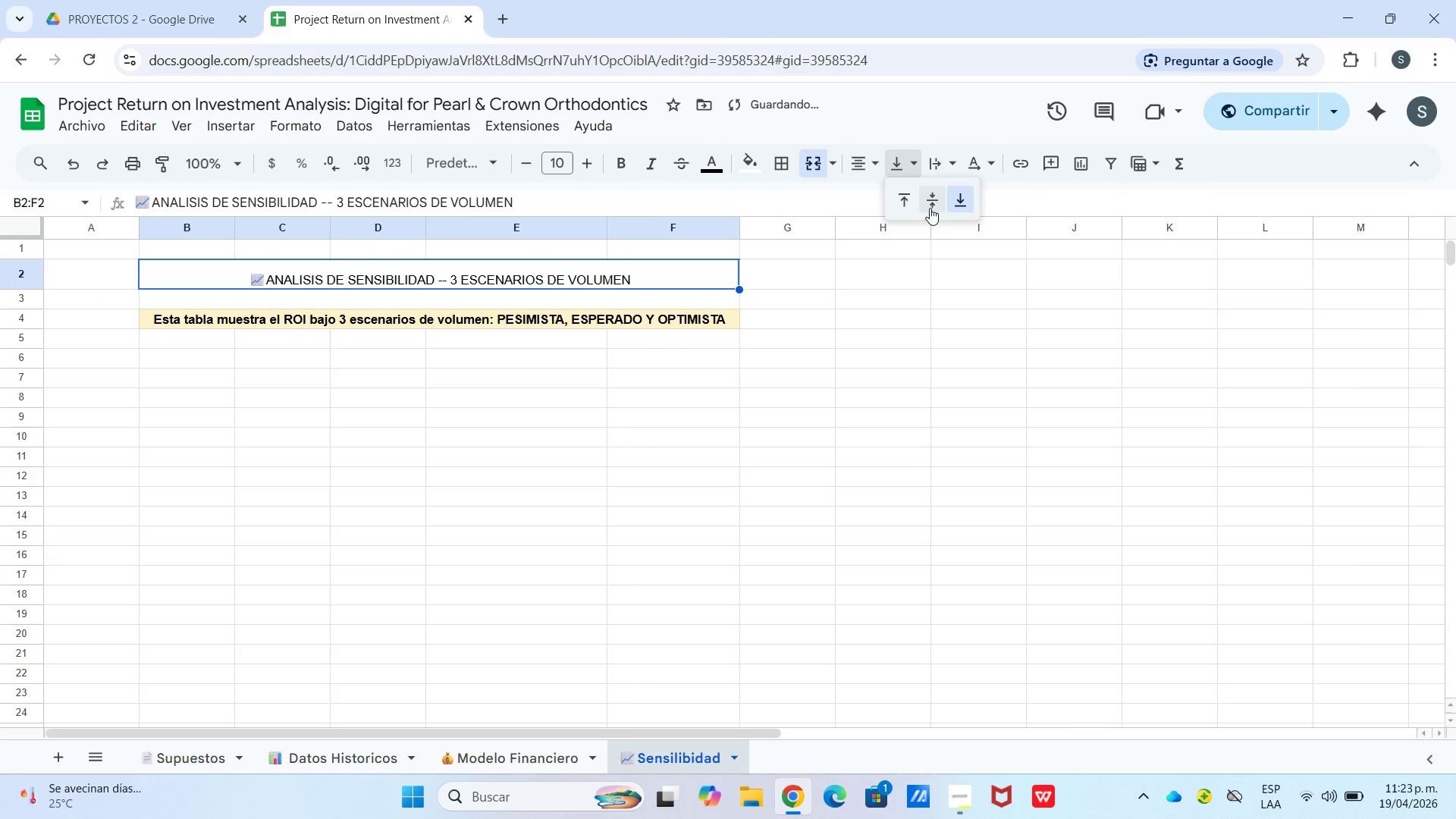 
left_click_drag(start_coordinate=[931, 203], to_coordinate=[931, 196])
 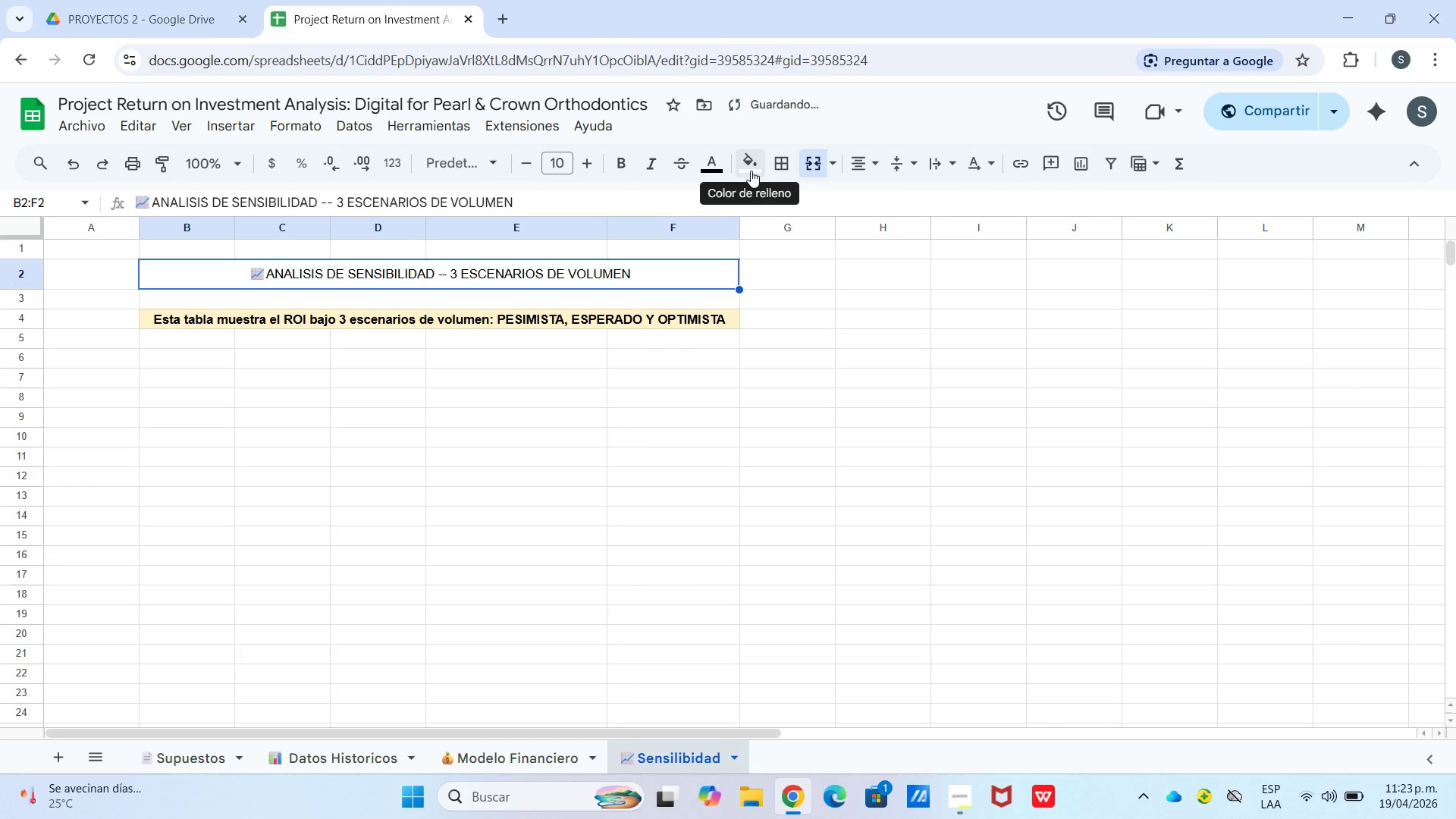 
left_click([751, 171])
 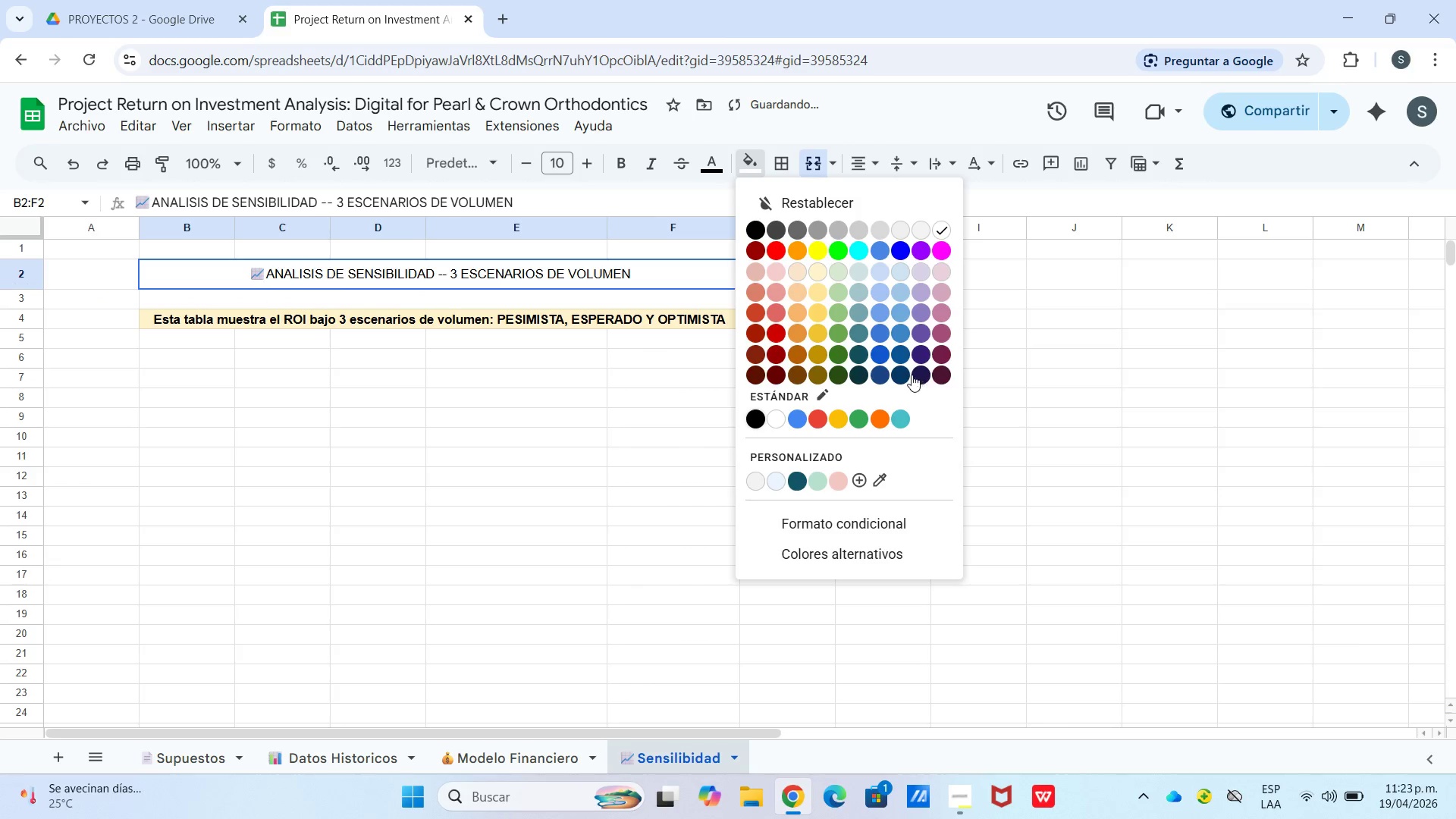 
left_click([921, 377])
 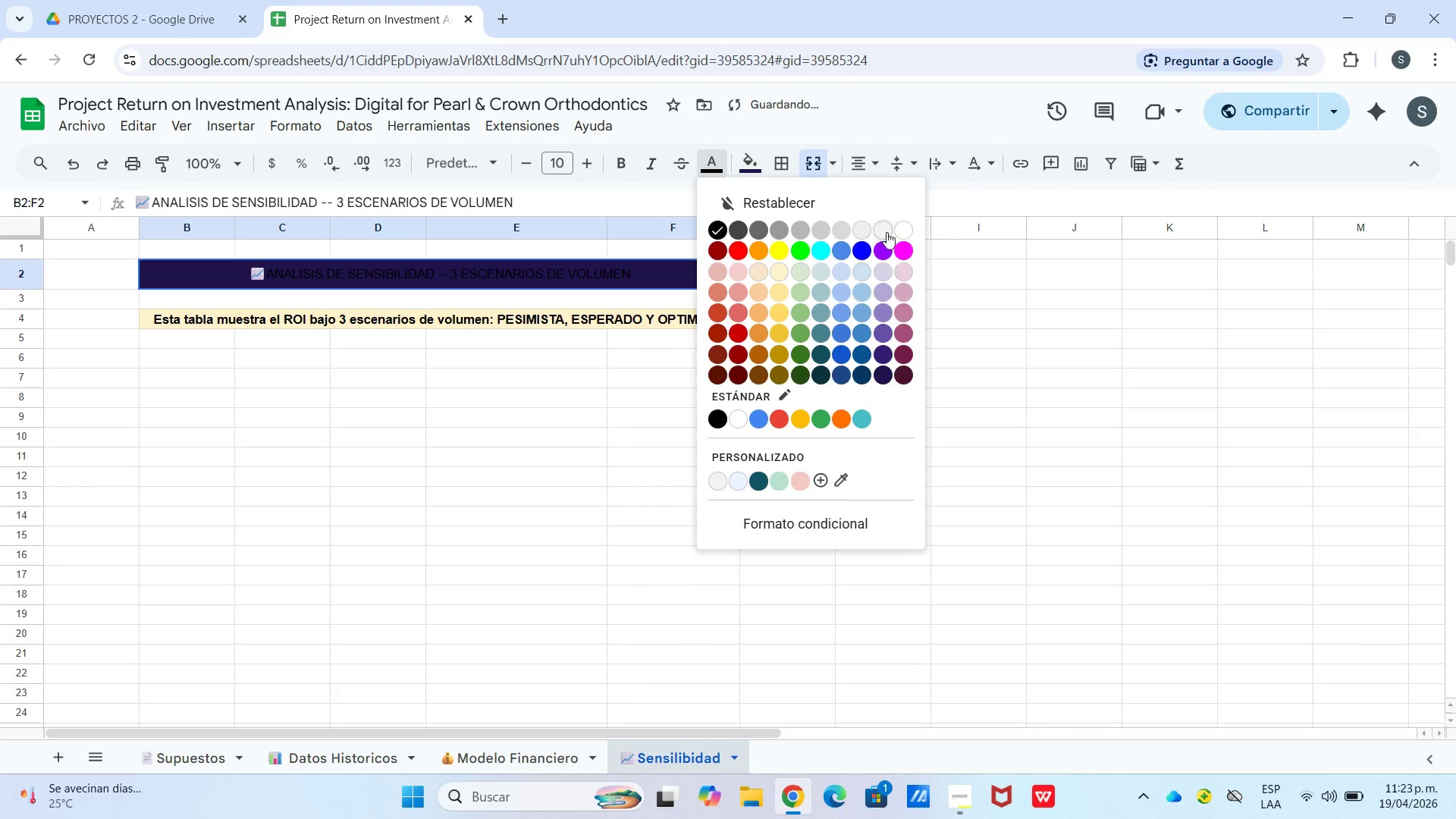 
left_click([903, 231])
 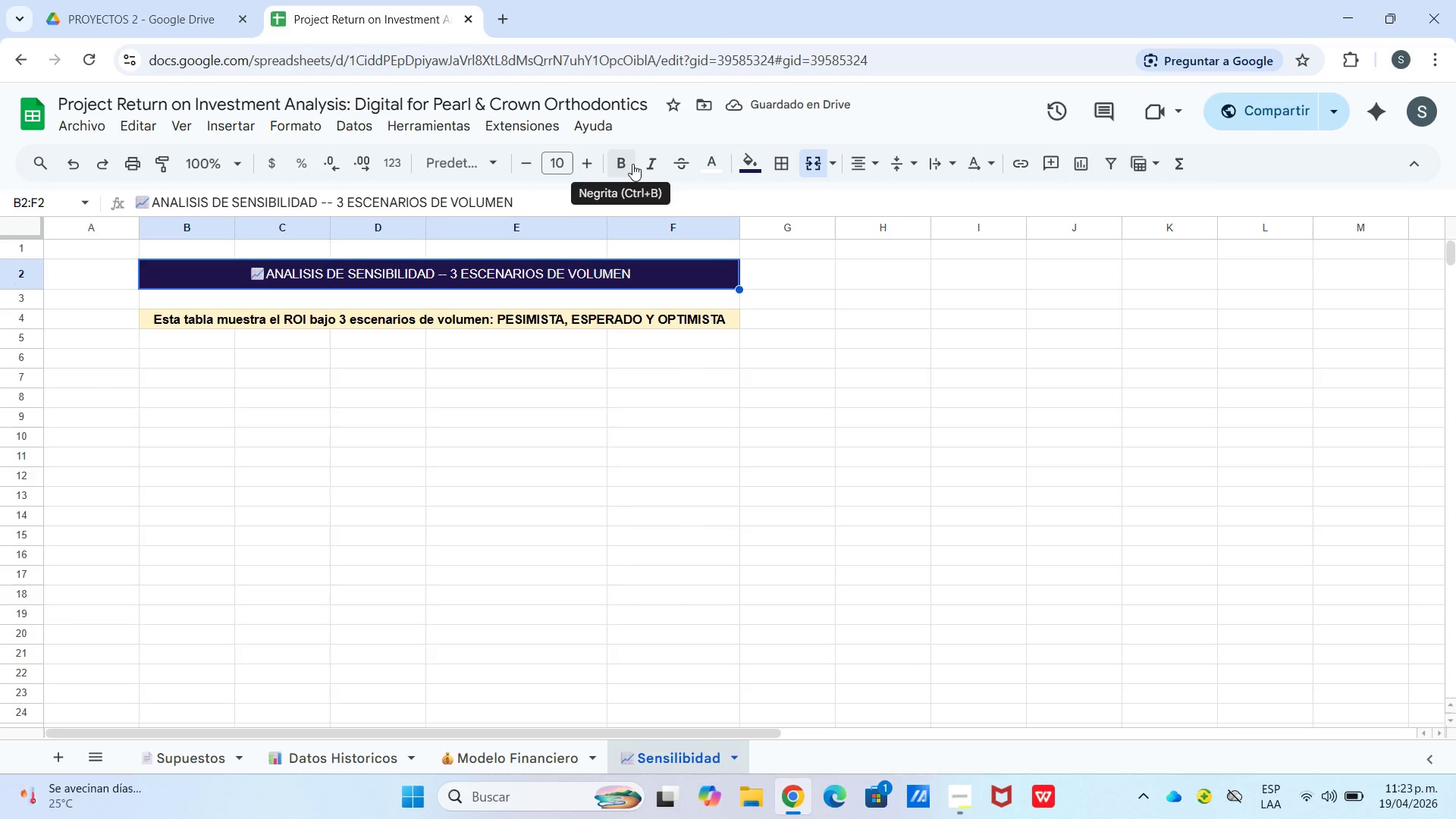 
wait(6.11)
 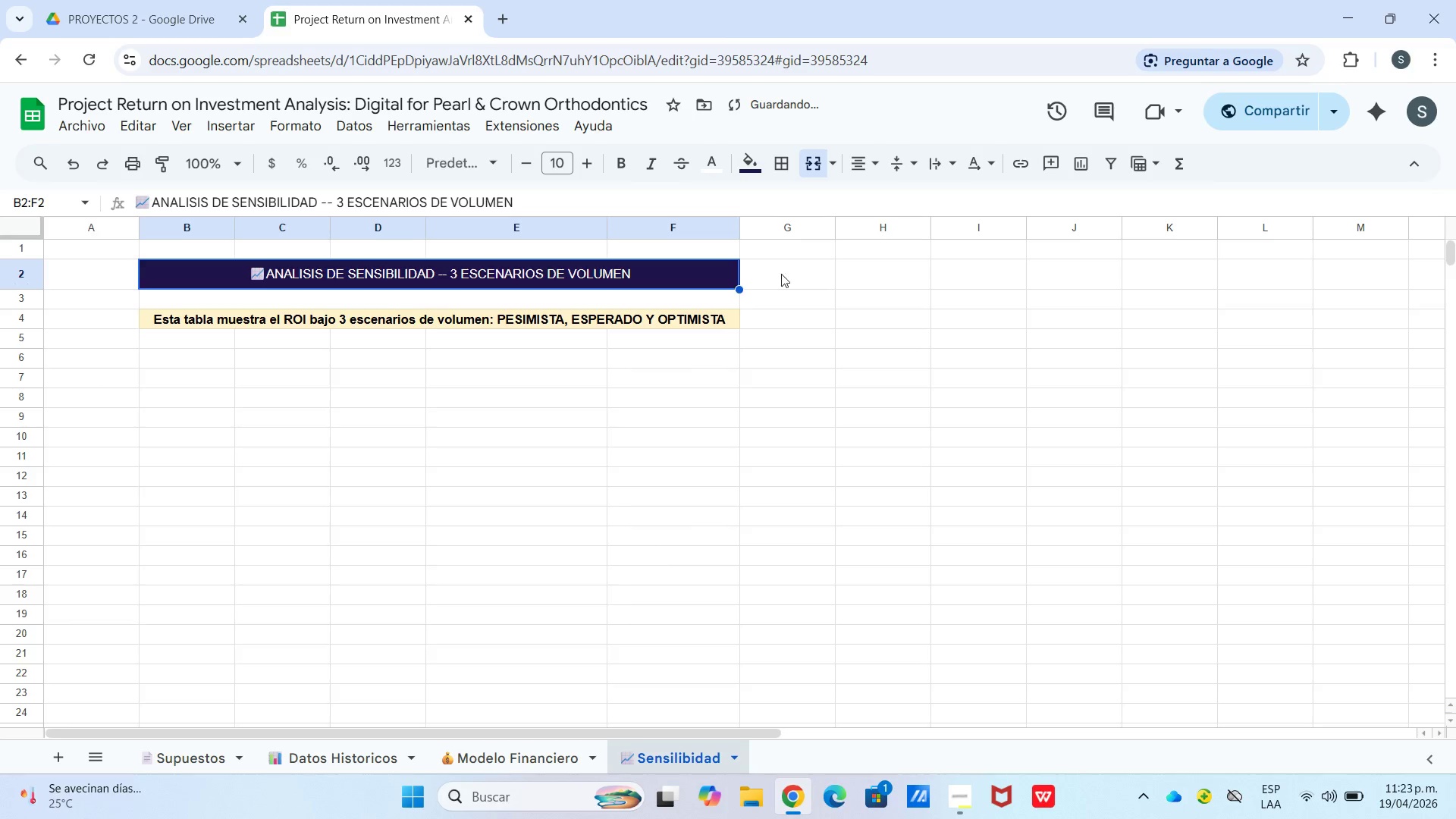 
left_click([597, 163])
 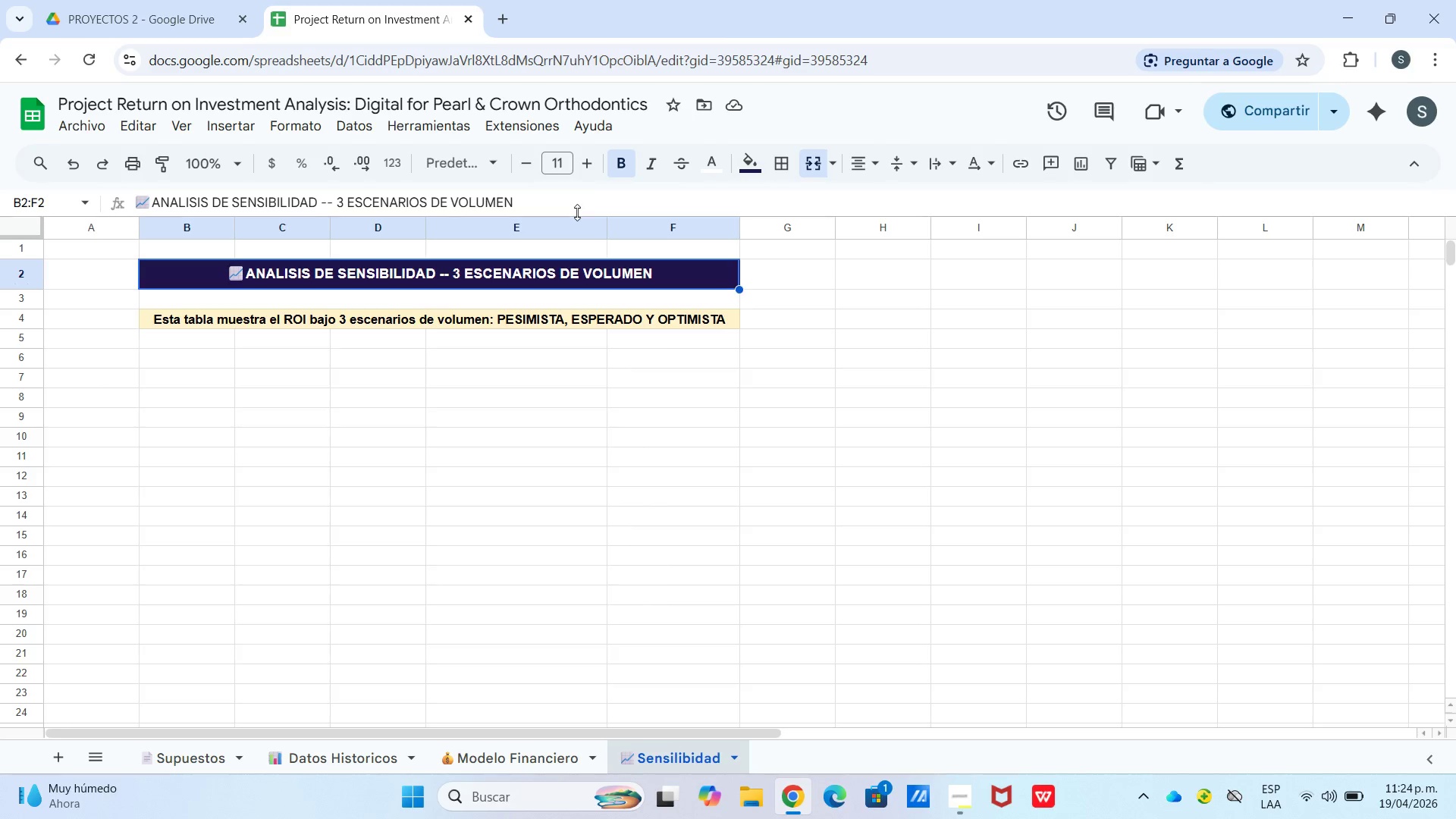 
wait(22.06)
 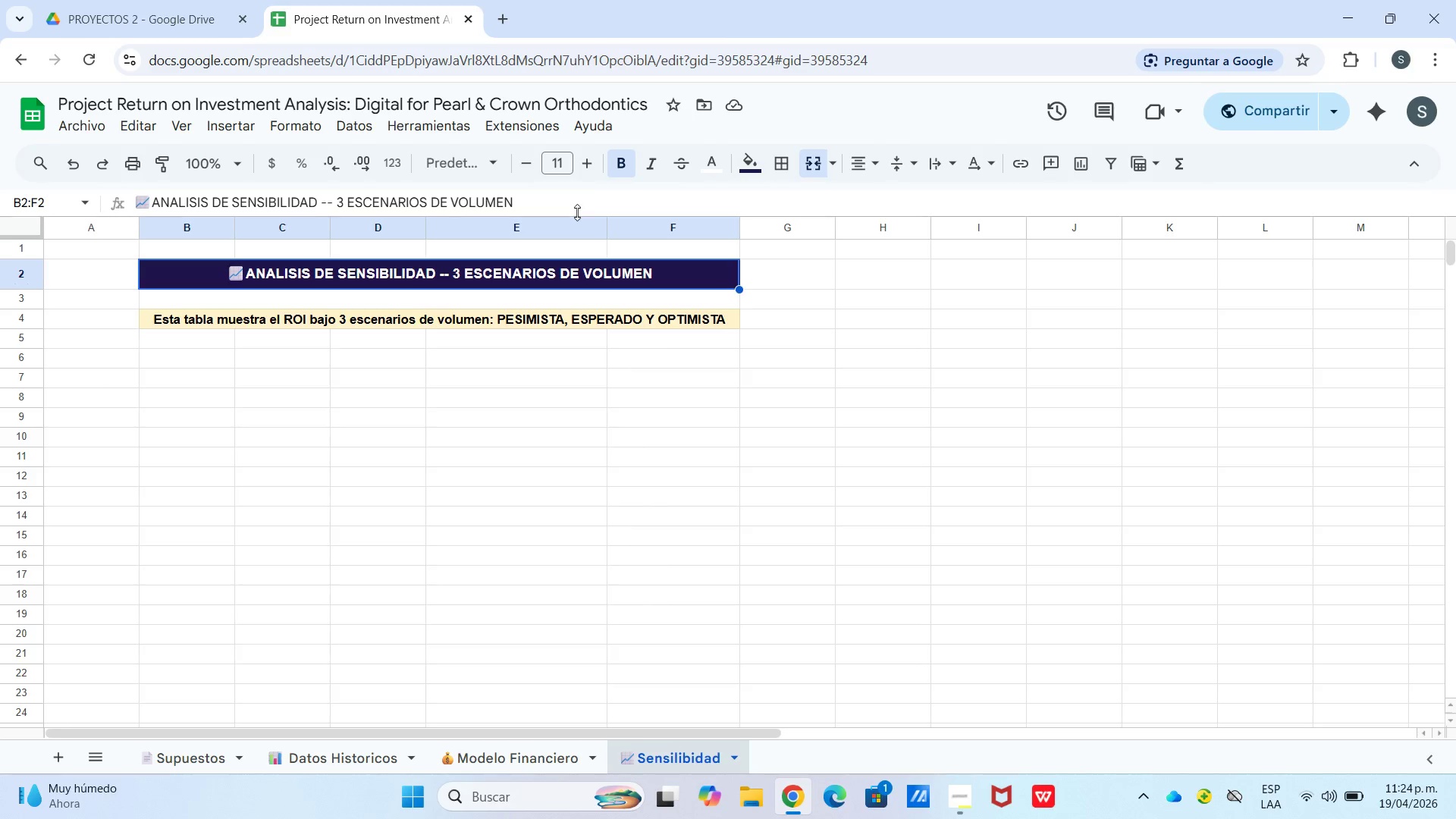 
left_click([532, 419])
 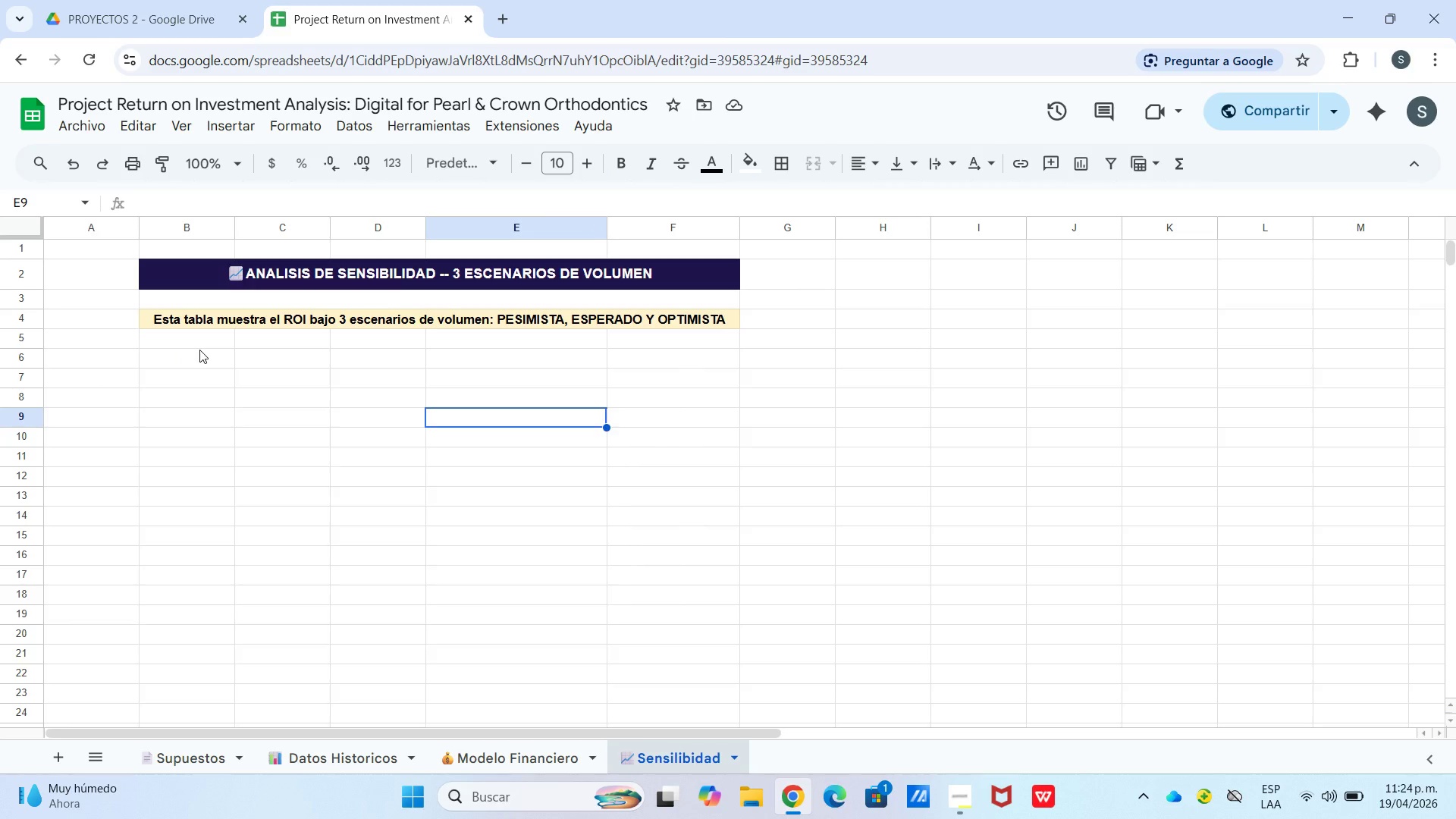 
left_click_drag(start_coordinate=[208, 337], to_coordinate=[635, 357])
 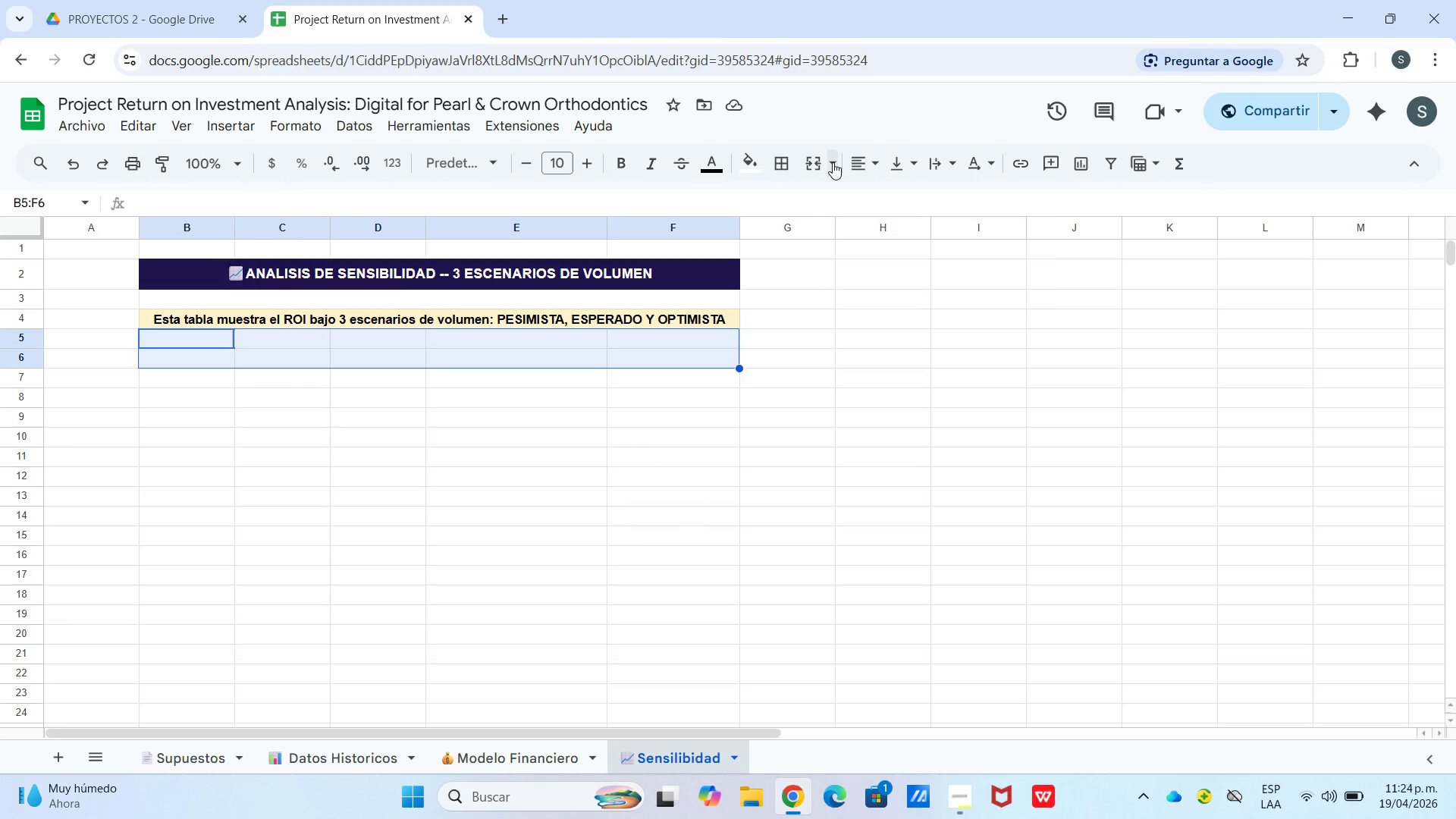 
left_click([833, 162])
 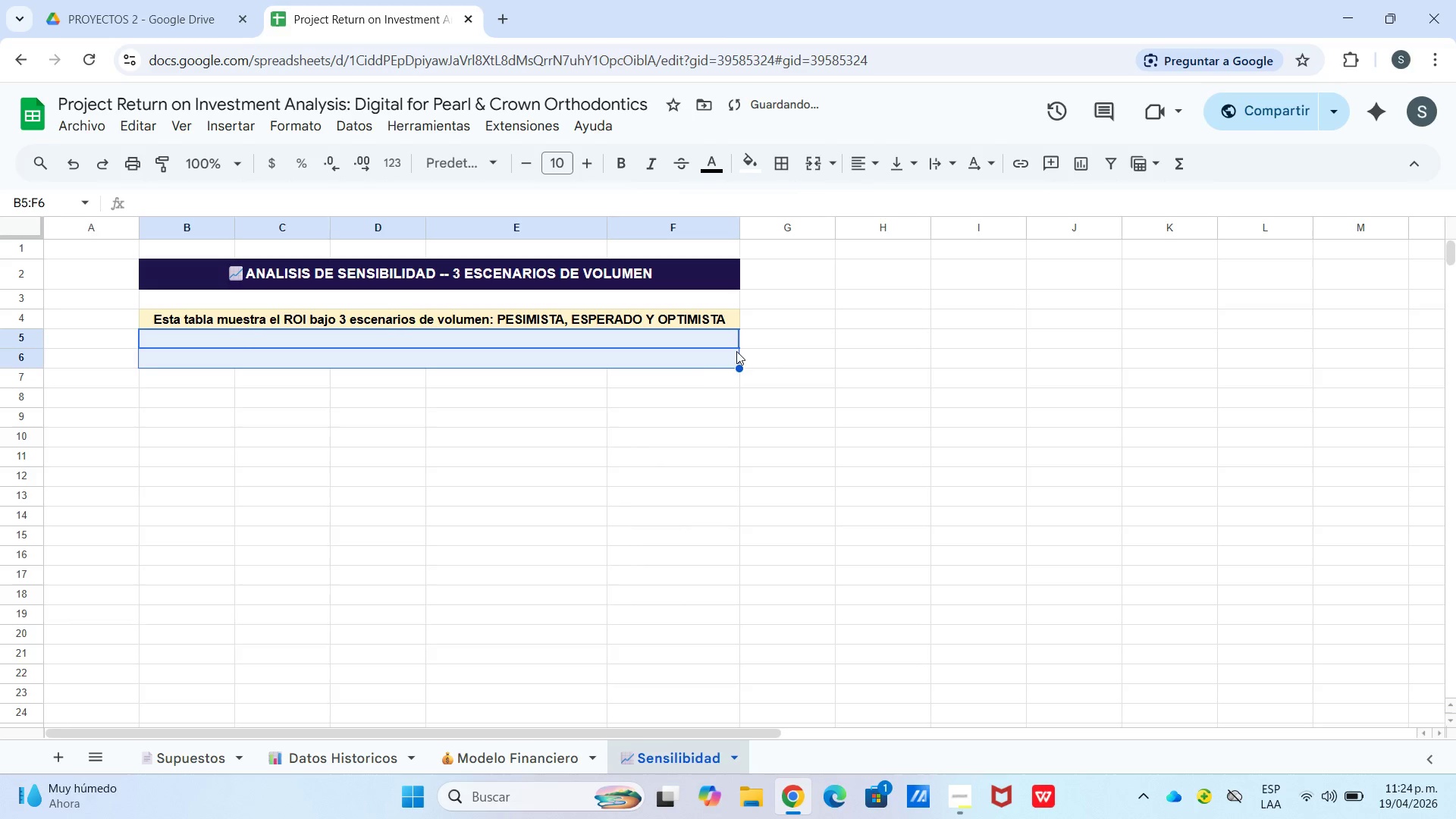 
double_click([714, 384])
 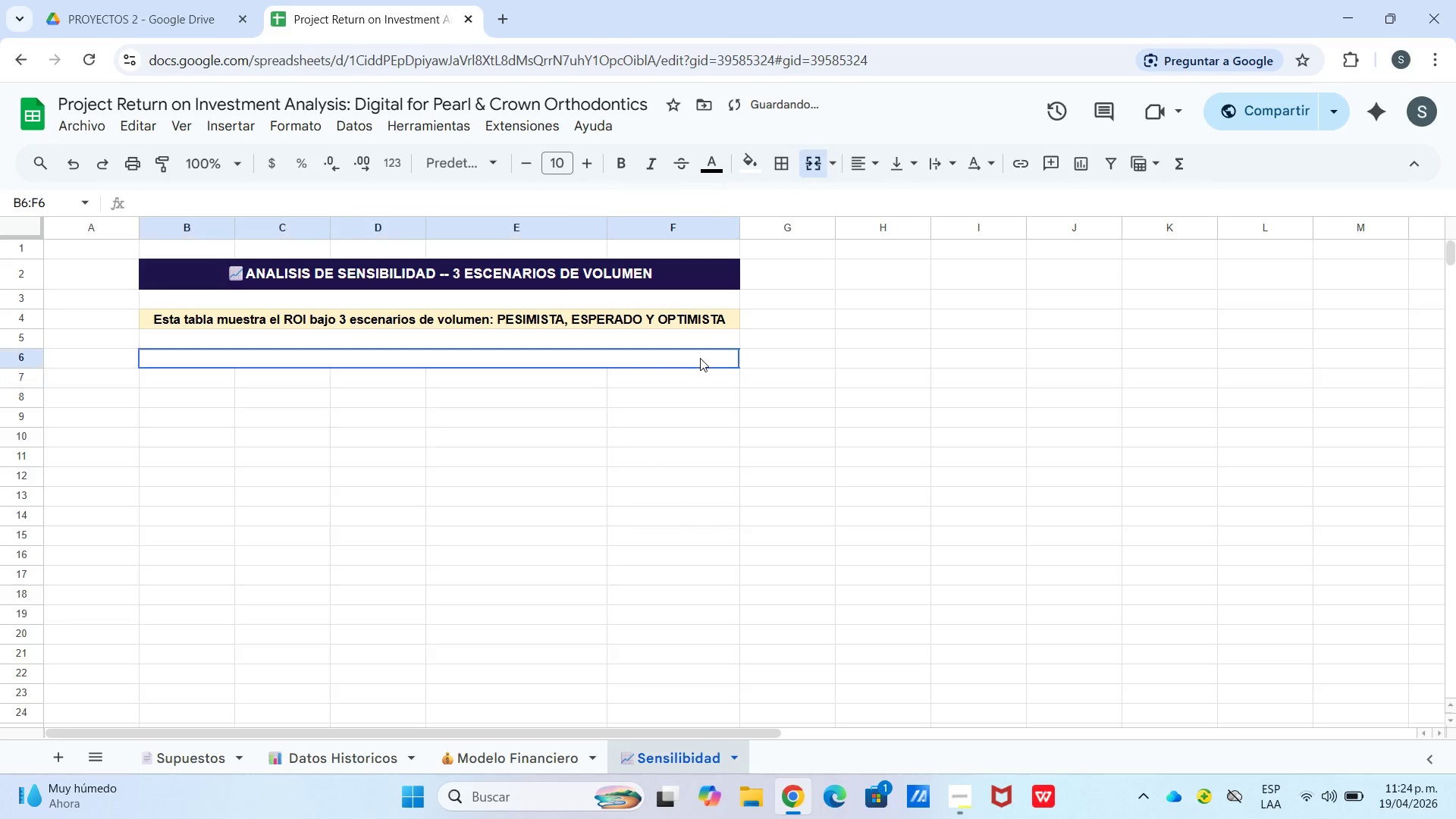 
double_click([700, 358])
 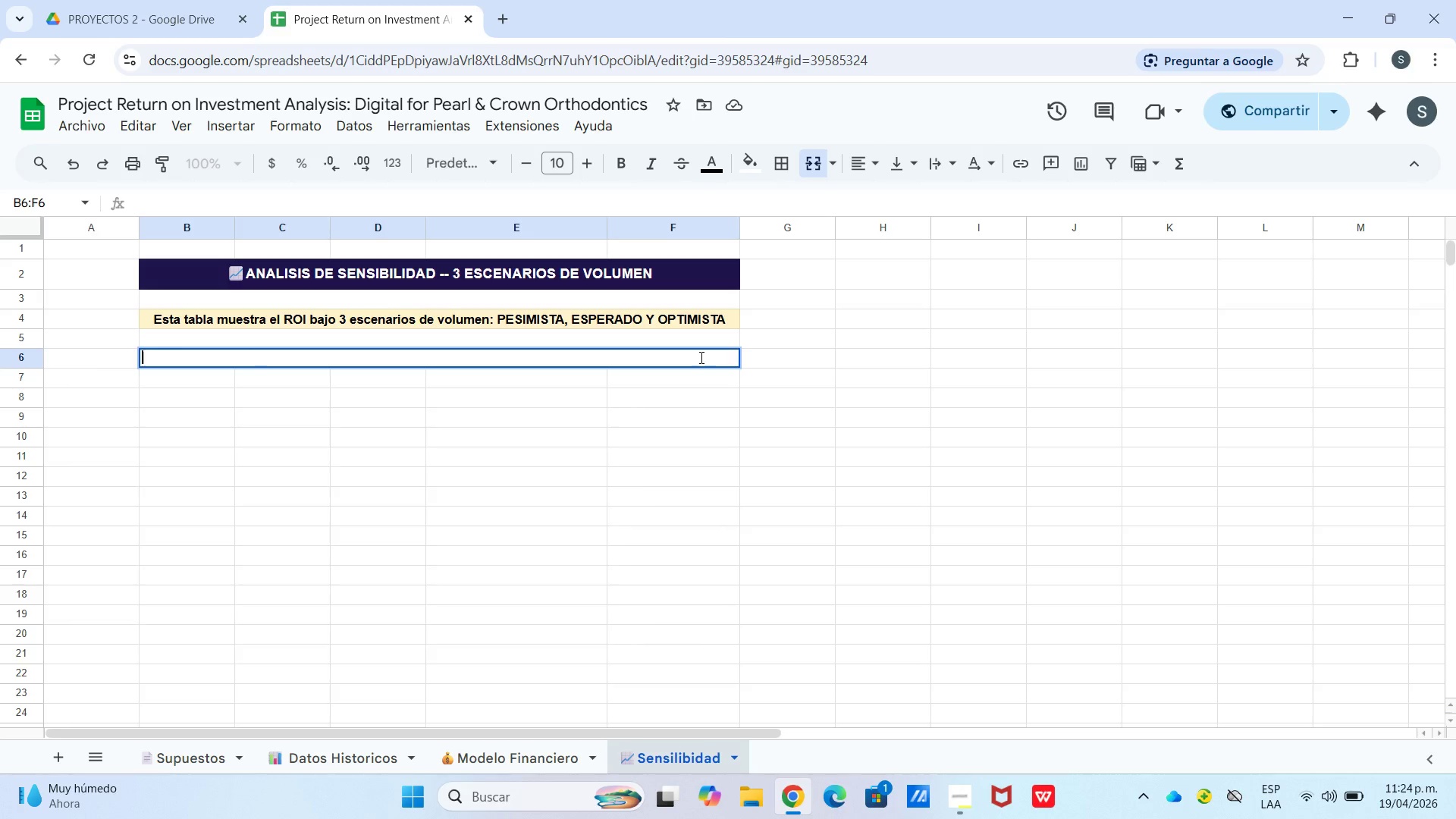 
wait(32.51)
 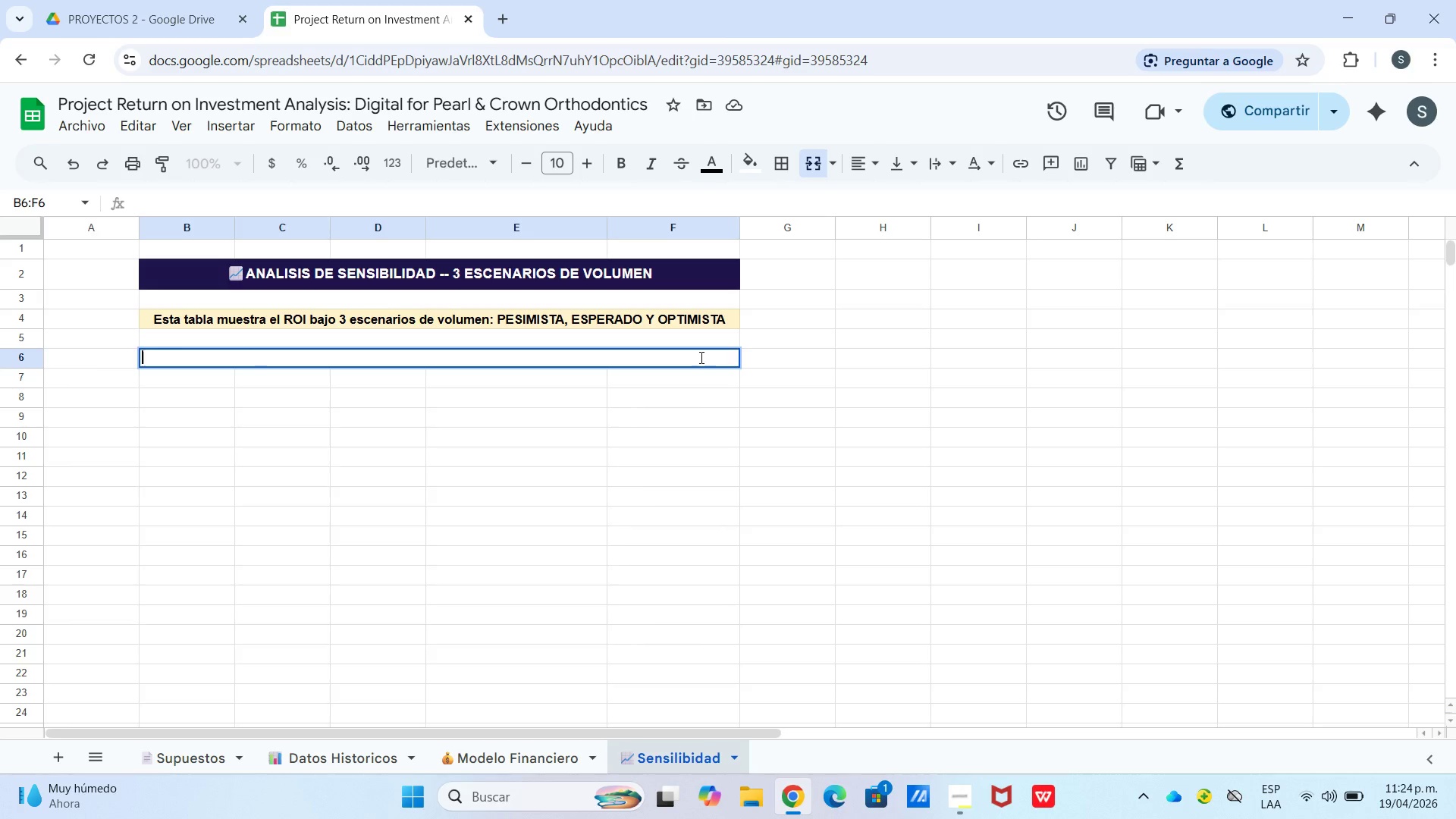 
type(SUPUESTOS POR ESCENARIO)
 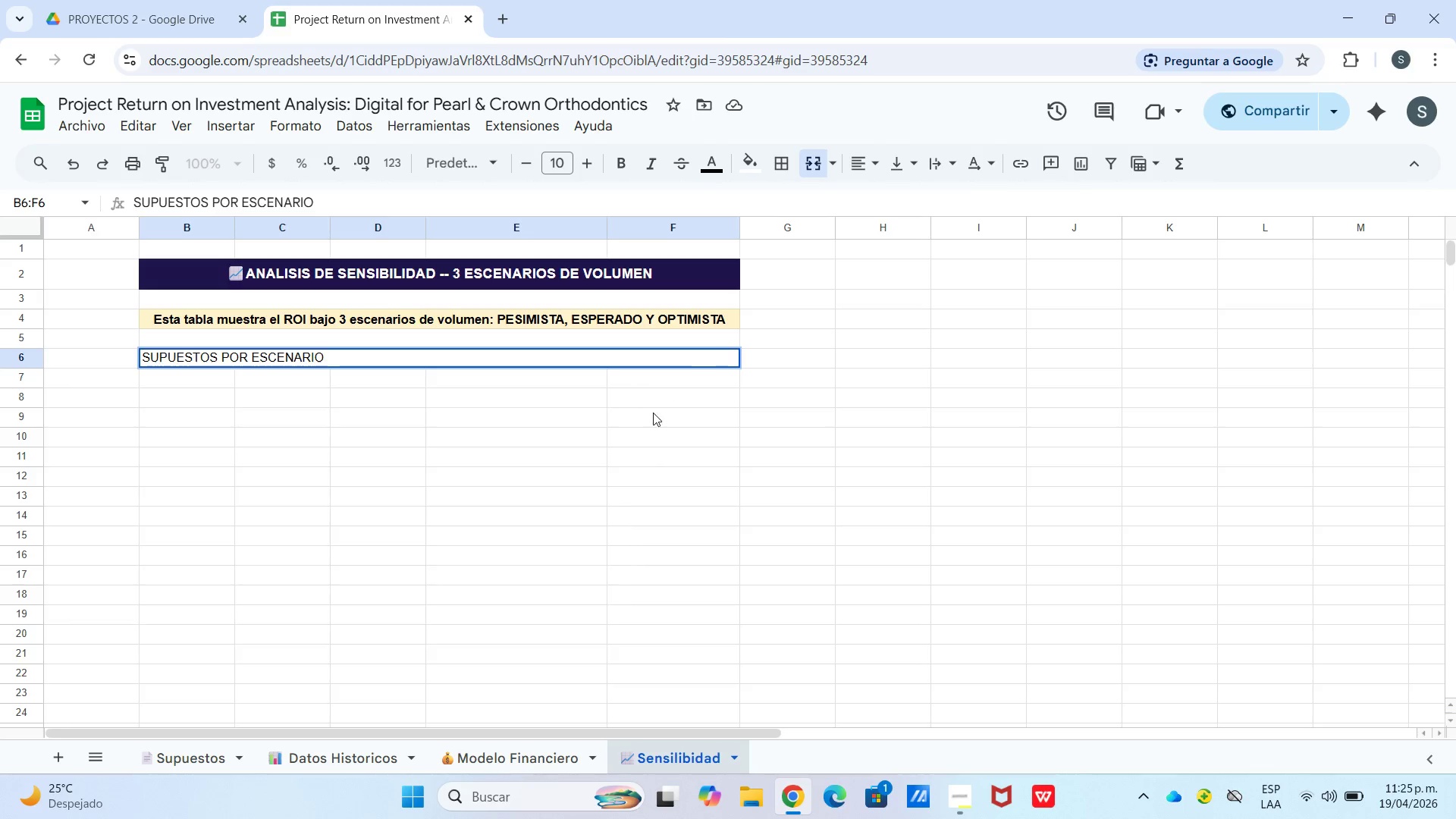 
wait(5.26)
 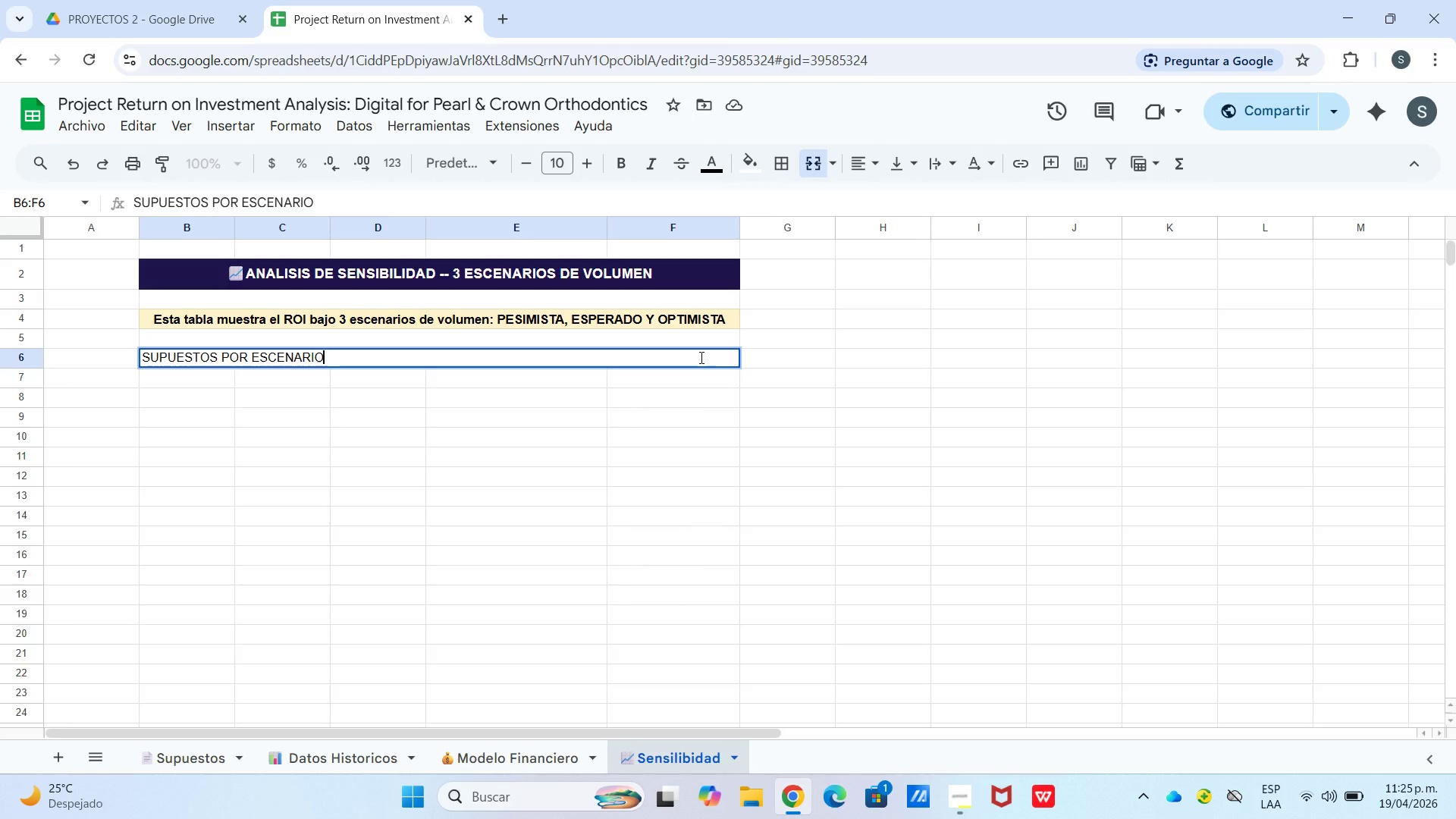 
left_click([212, 381])
 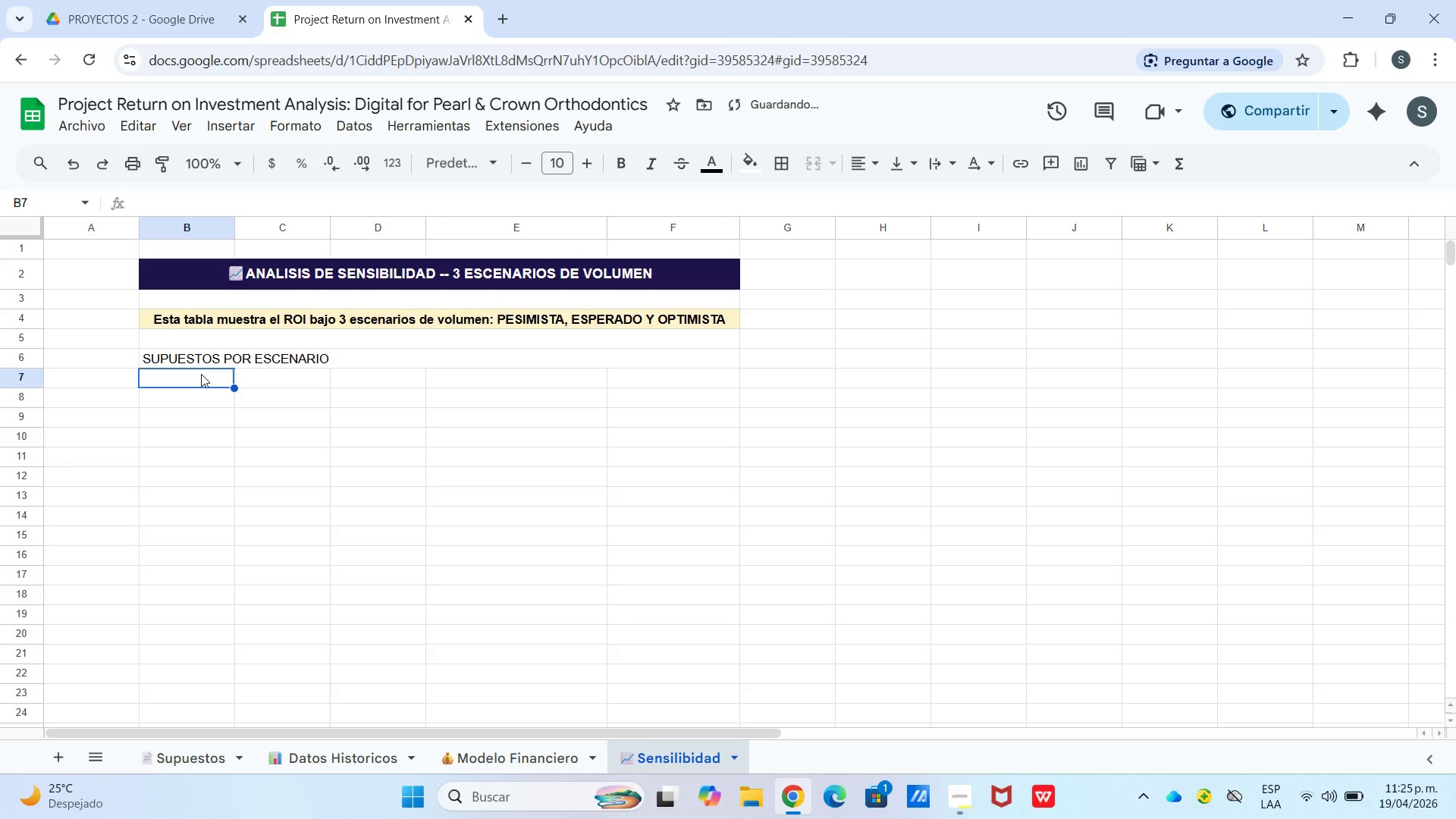 
type(METRICA)
 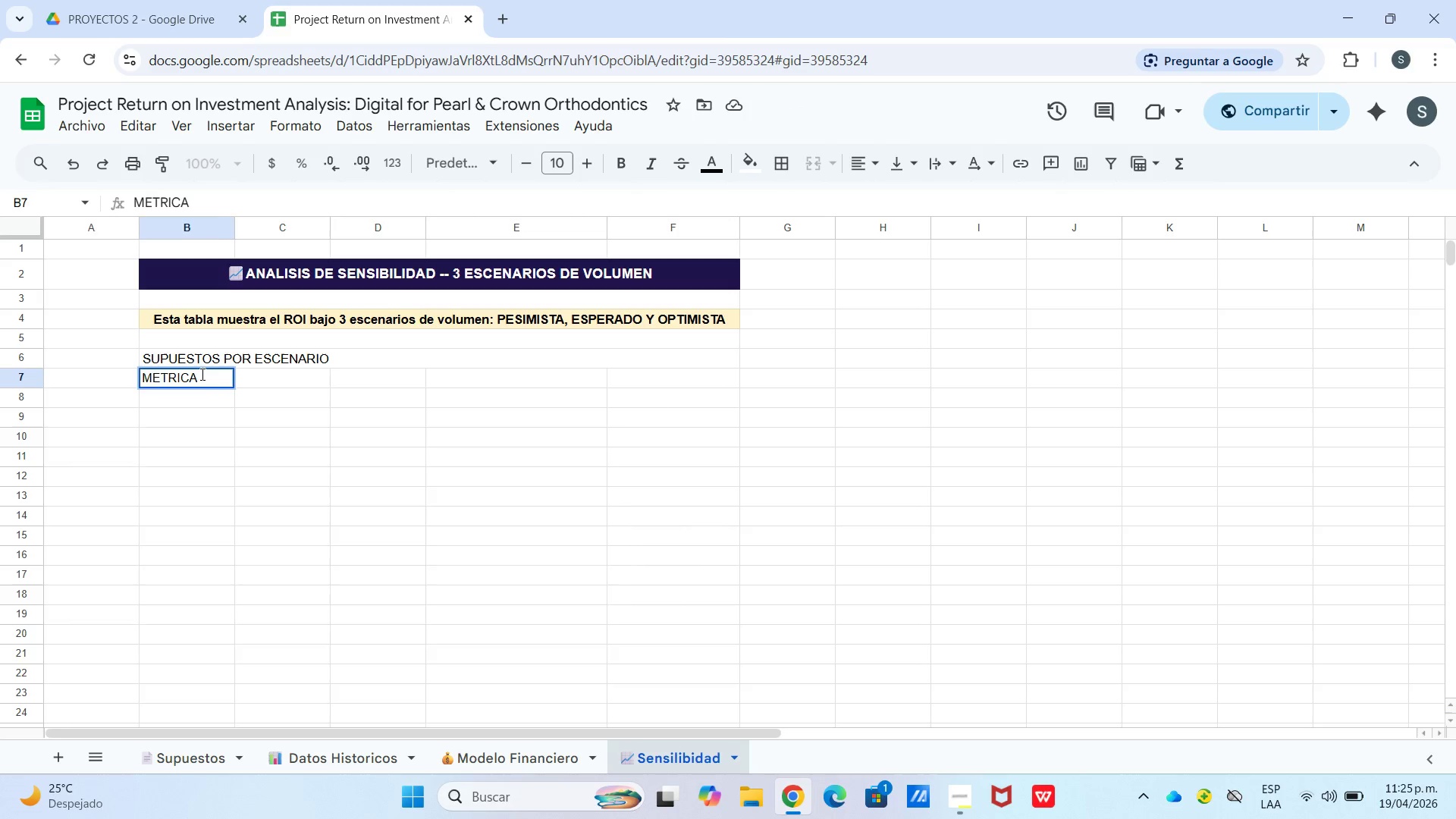 
key(ArrowRight)
 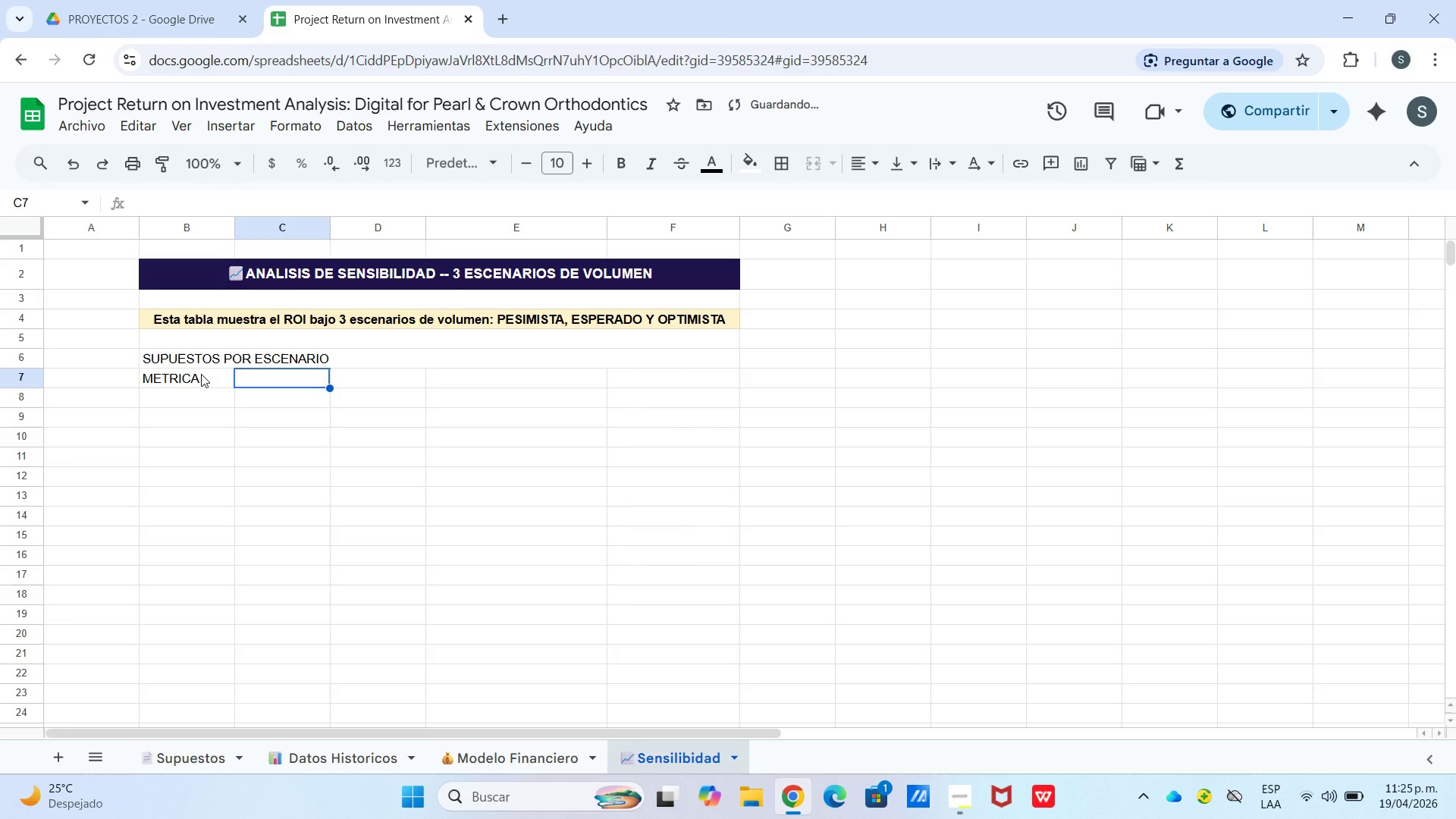 
type(PESIMISTA)
 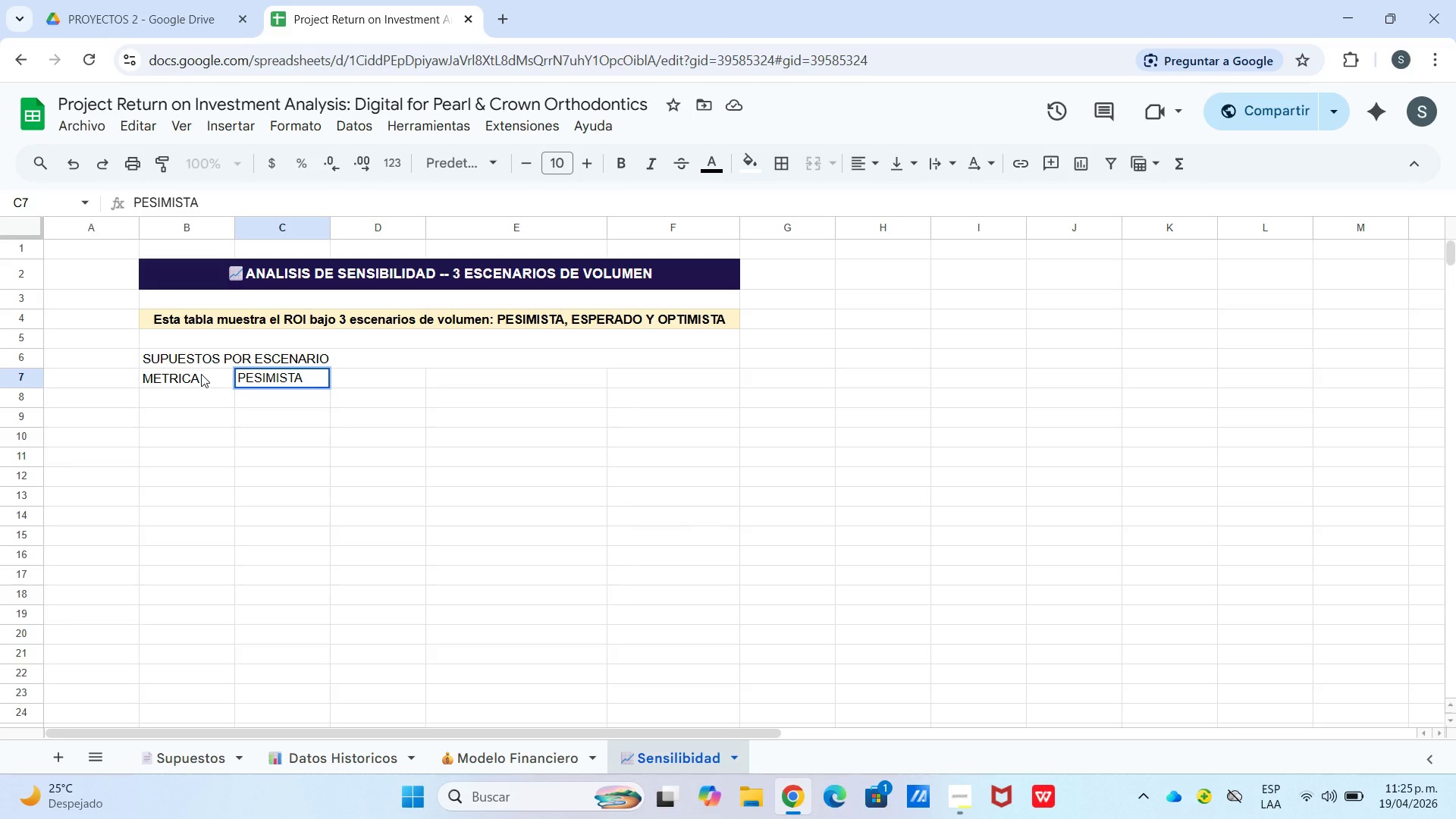 
key(ArrowRight)
 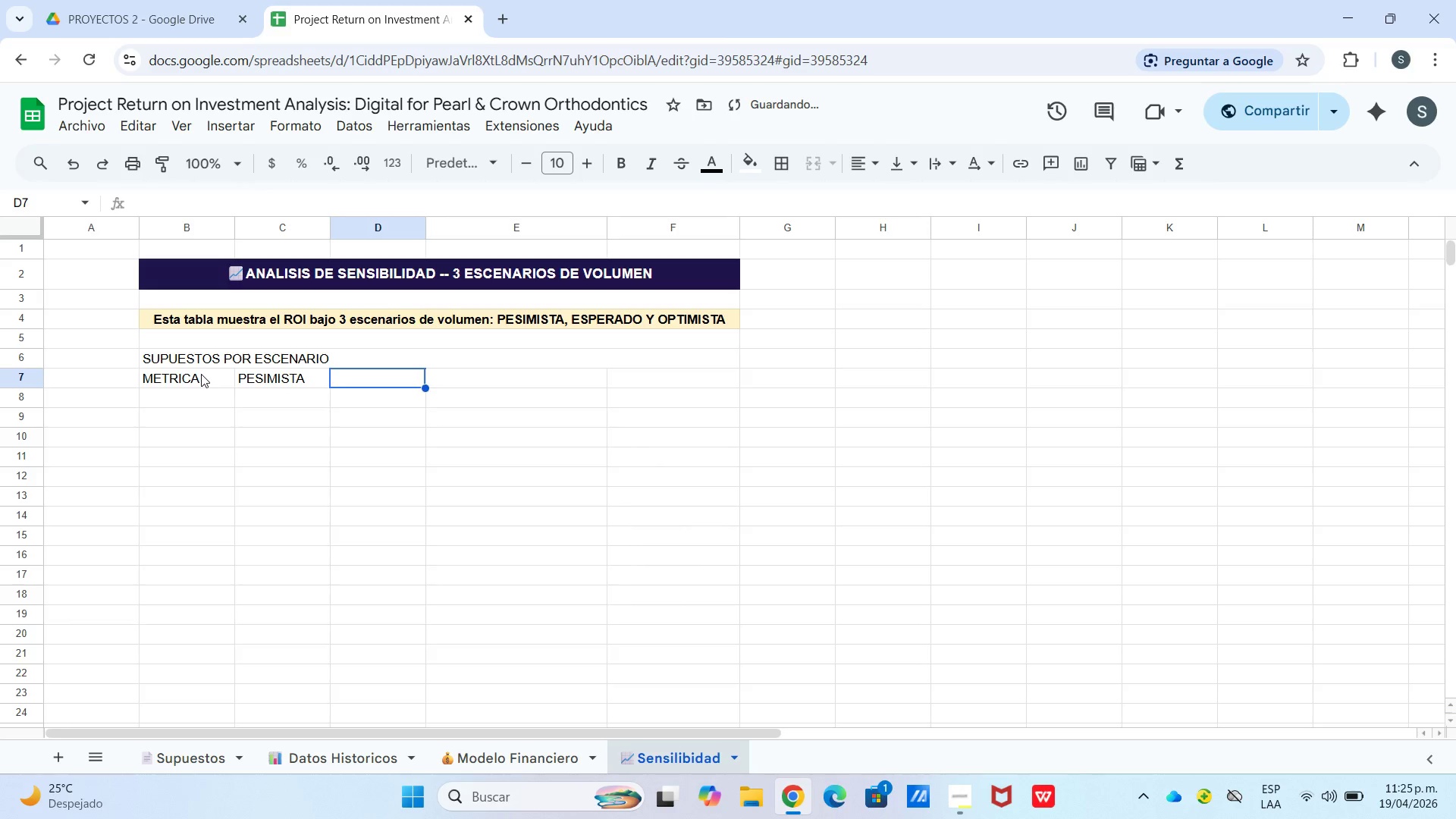 
type(ESPERADO)
 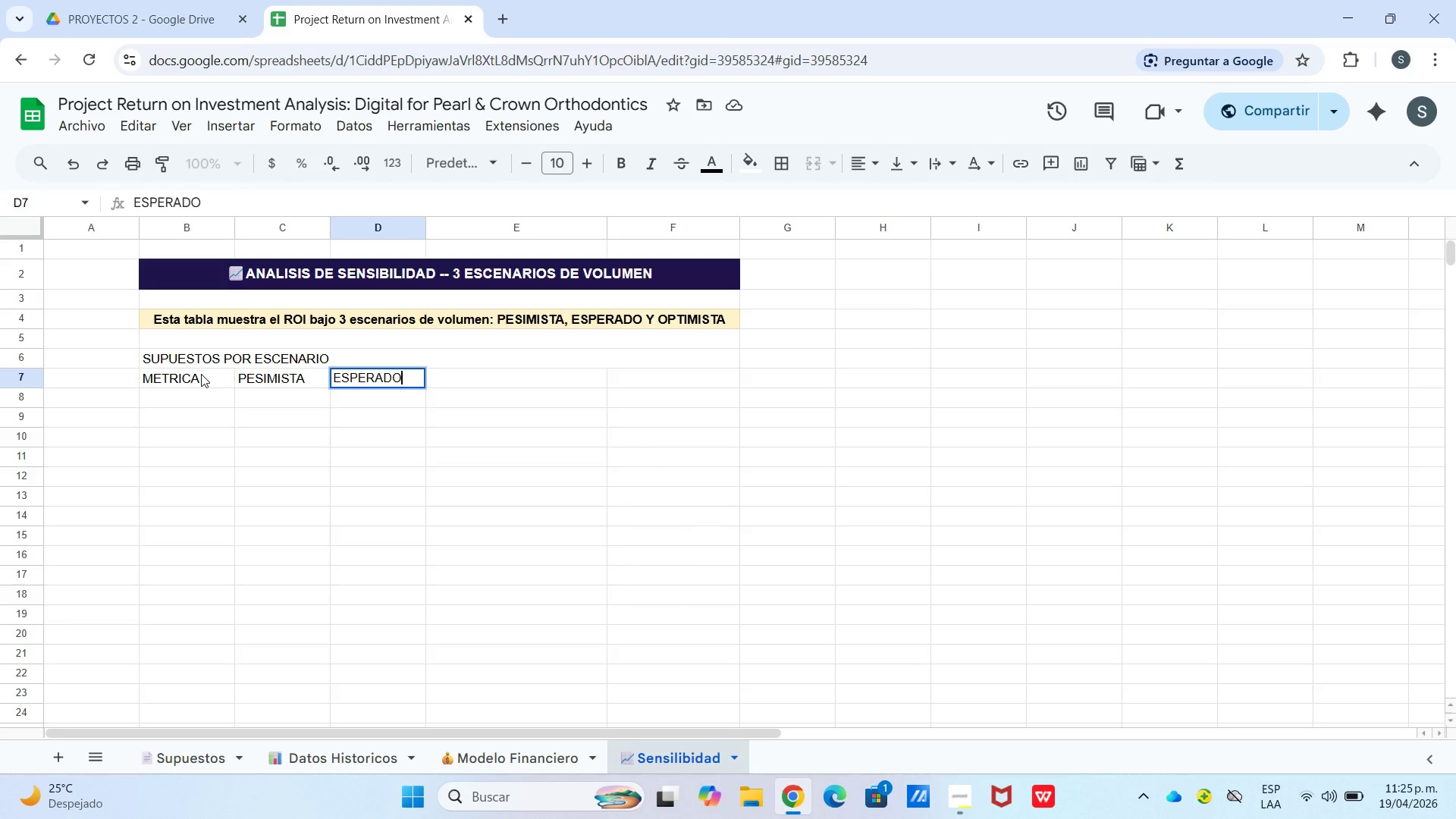 
key(ArrowRight)
 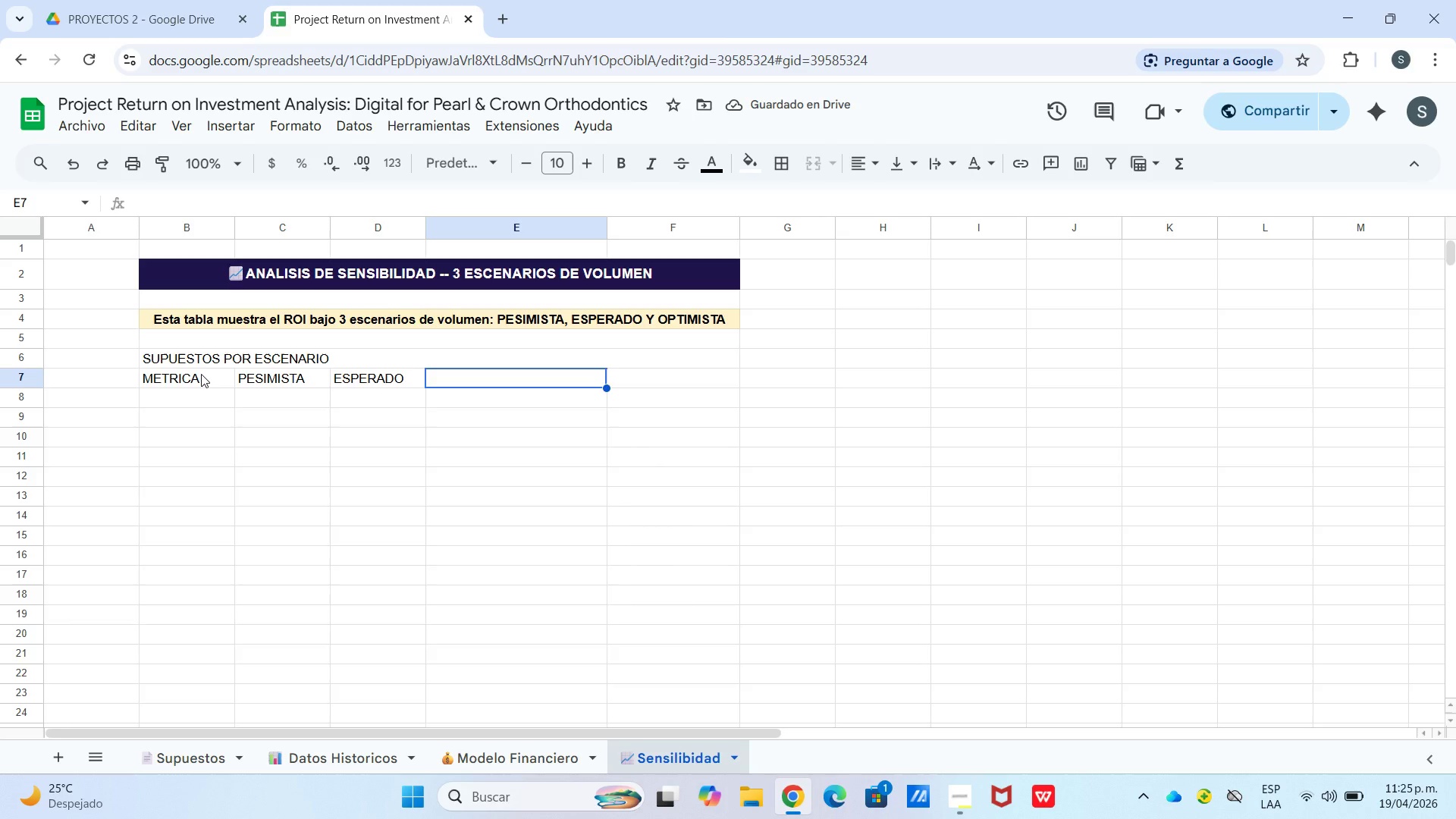 
wait(5.97)
 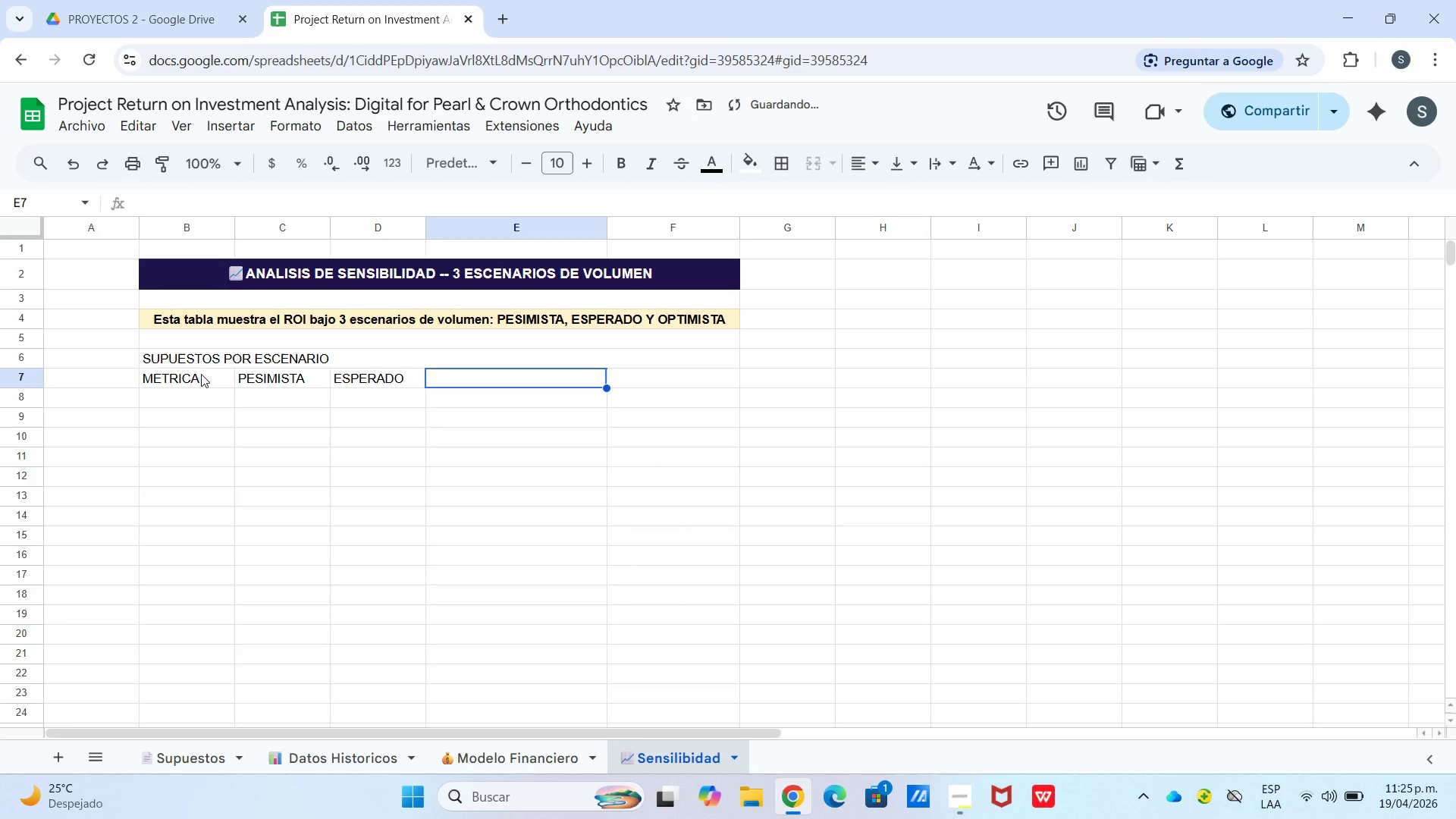 
type(OPTIMISTA)
 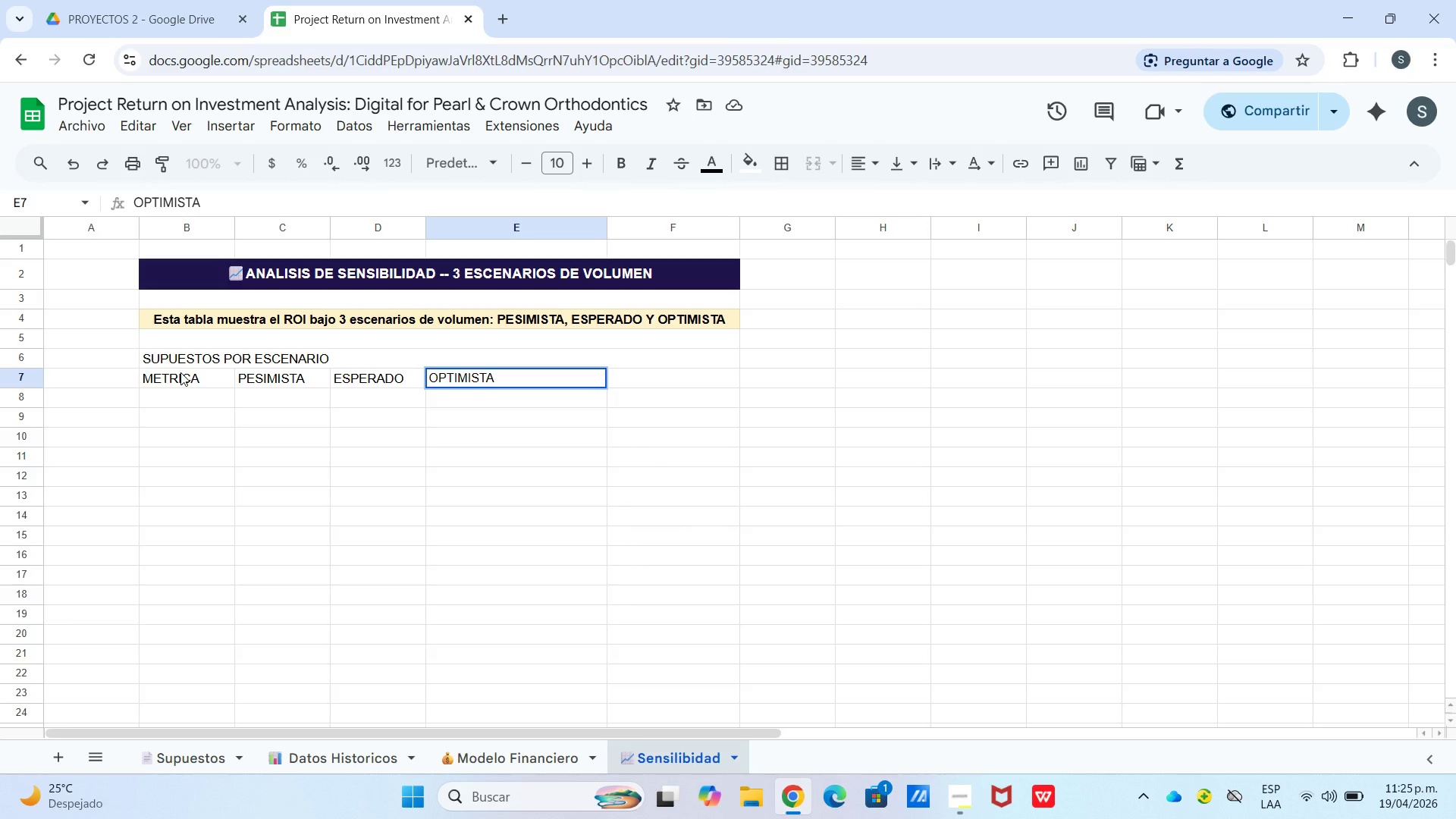 
left_click([246, 425])
 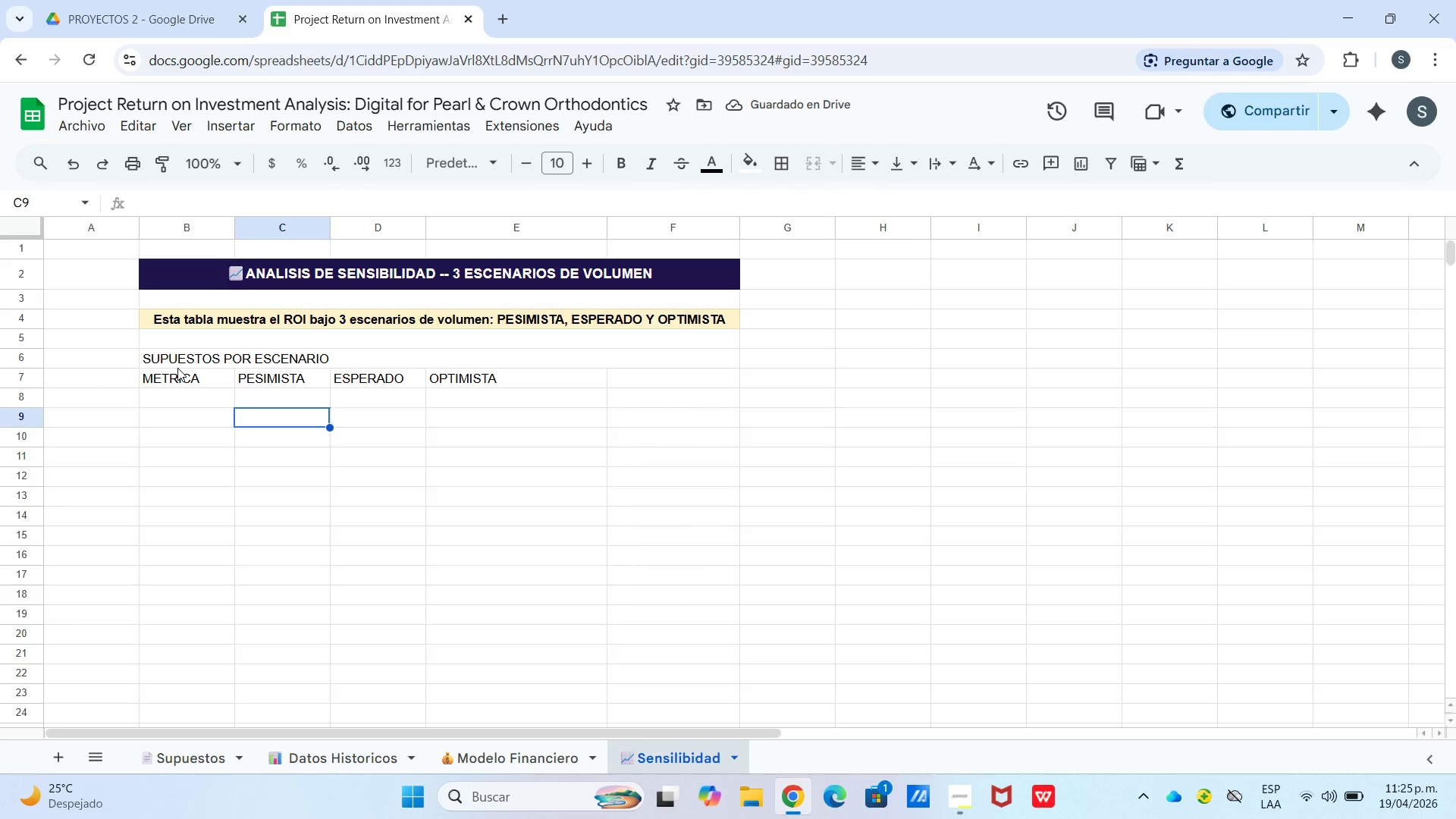 
left_click_drag(start_coordinate=[209, 356], to_coordinate=[450, 384])
 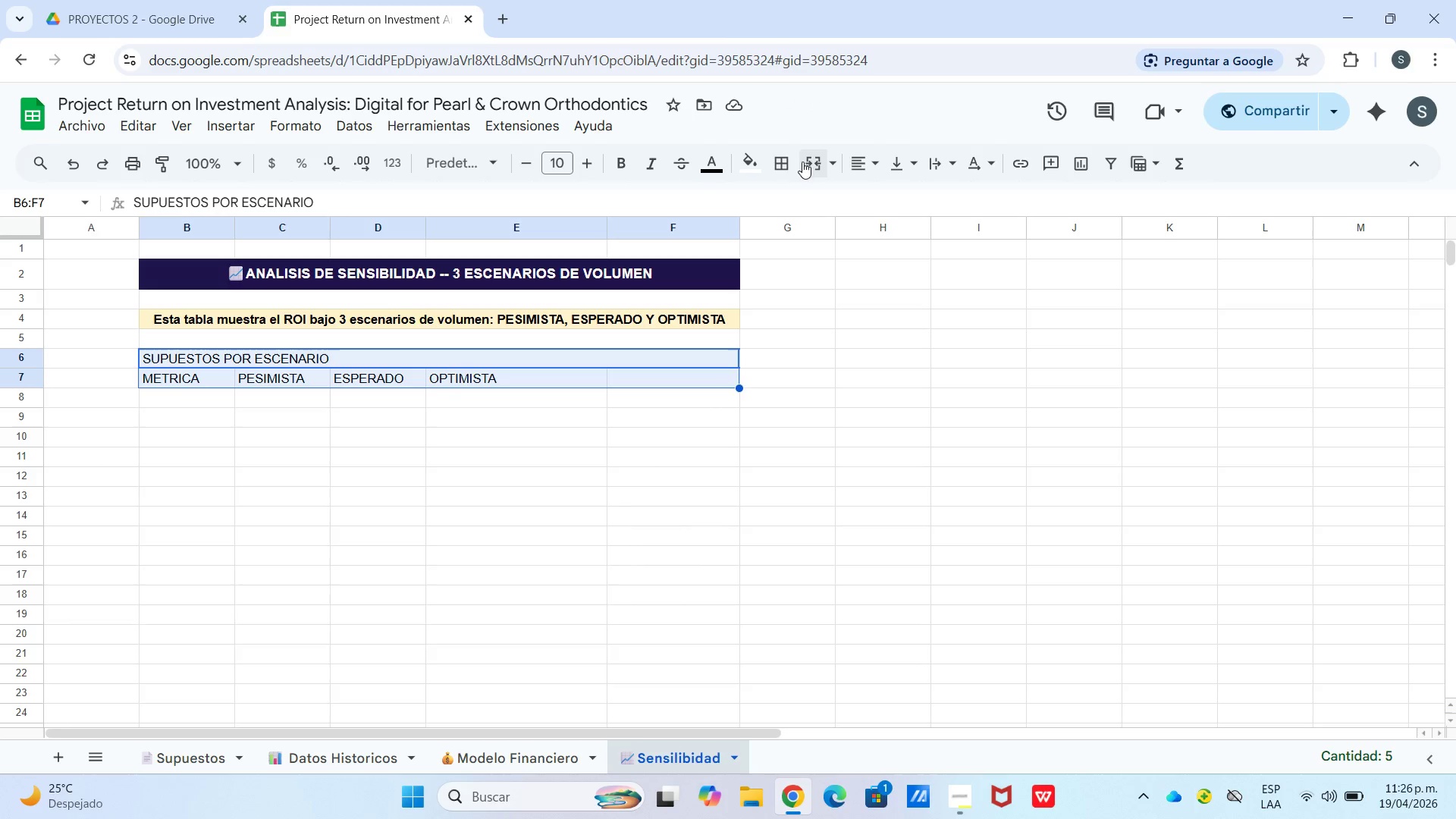 
wait(10.61)
 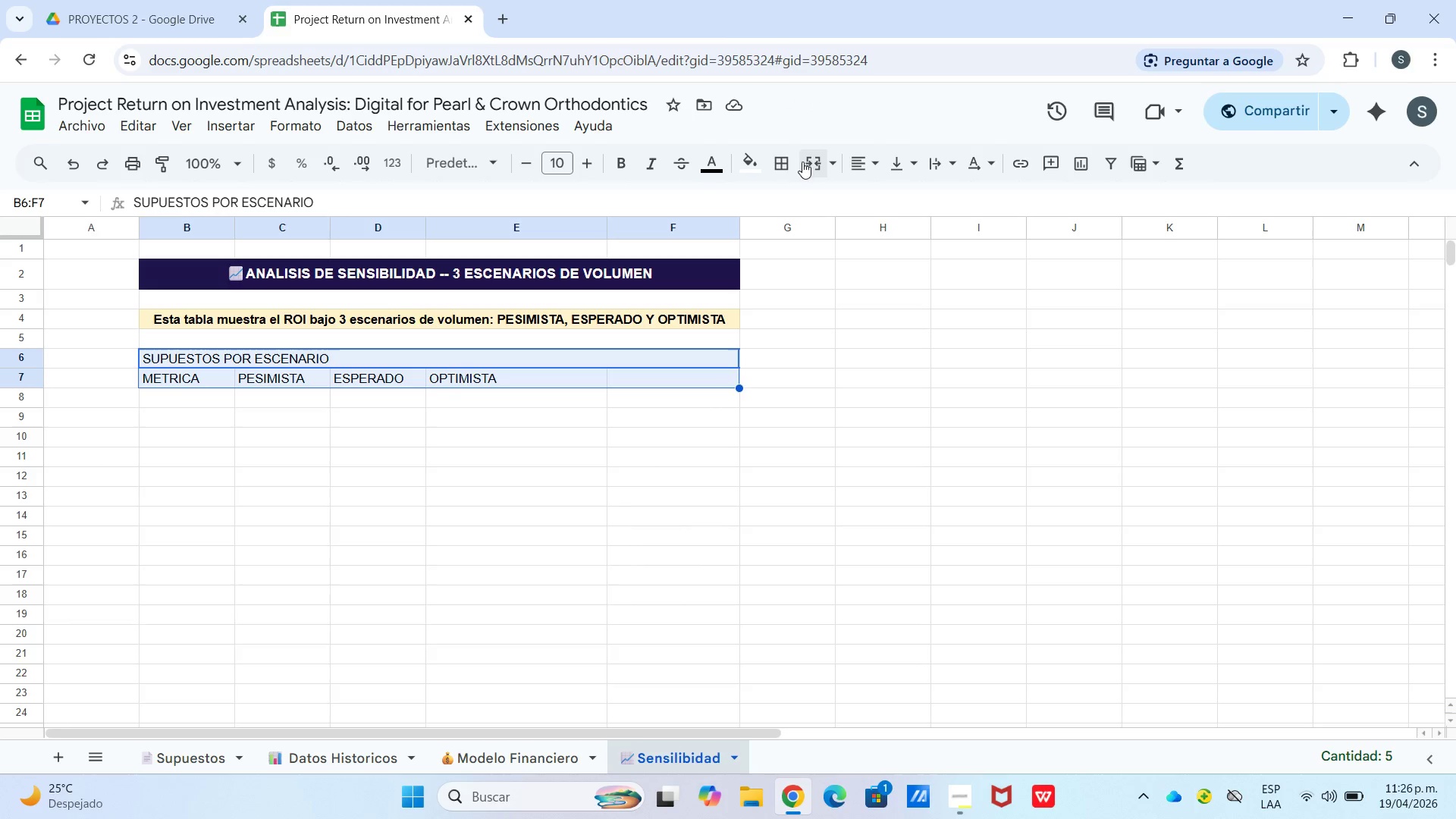 
left_click([816, 155])
 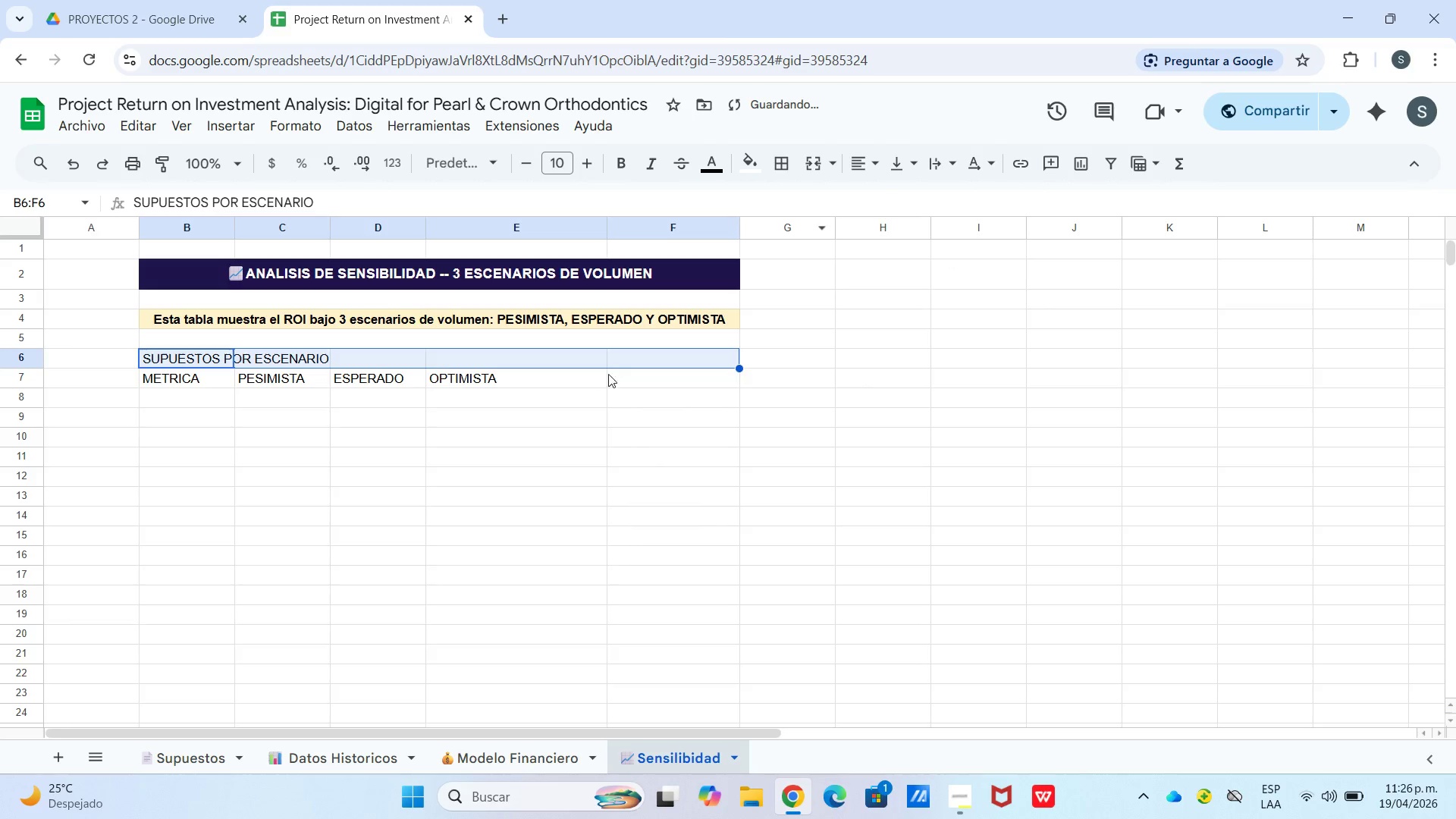 
left_click([602, 409])
 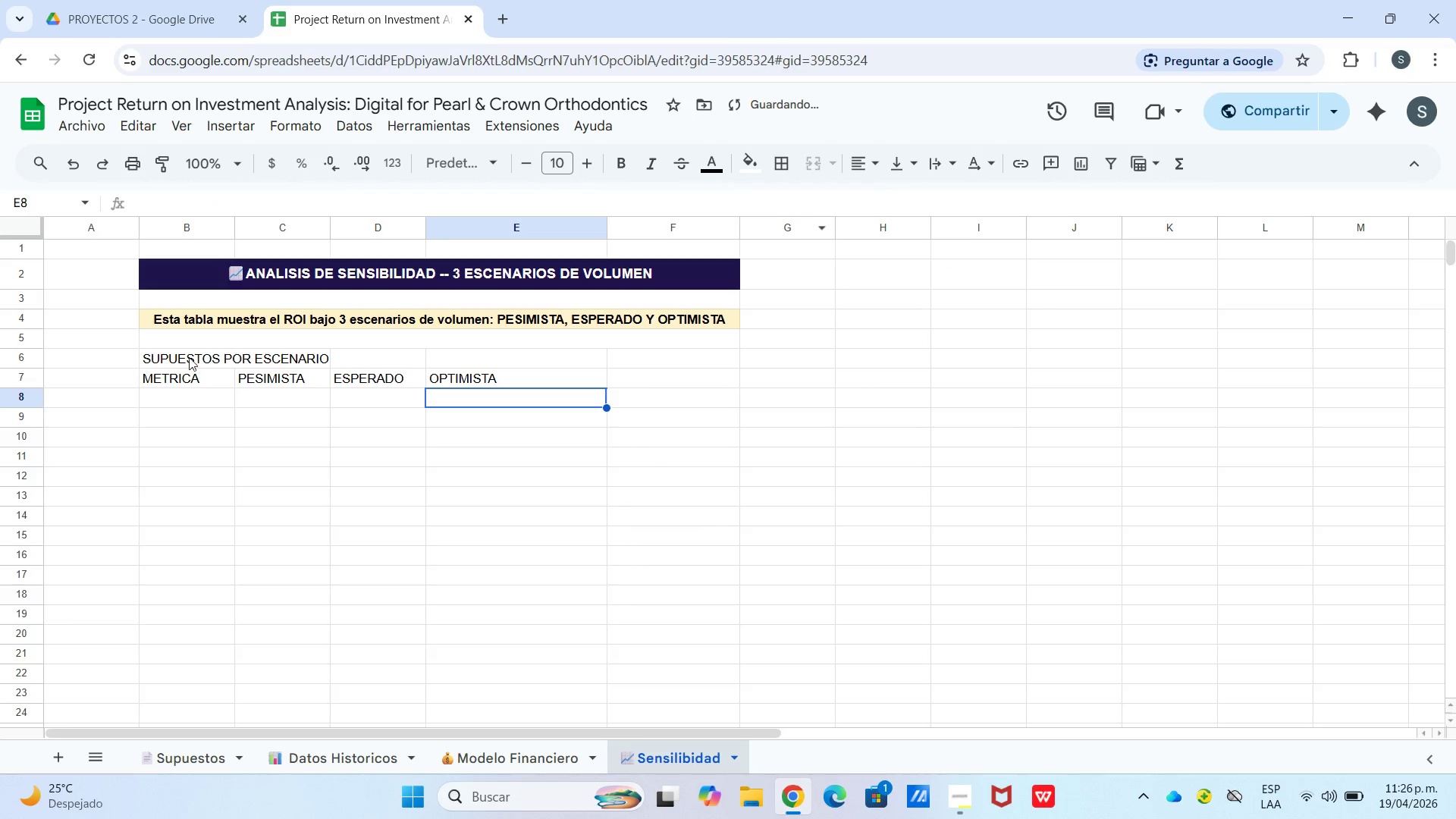 
left_click_drag(start_coordinate=[192, 357], to_coordinate=[516, 355])
 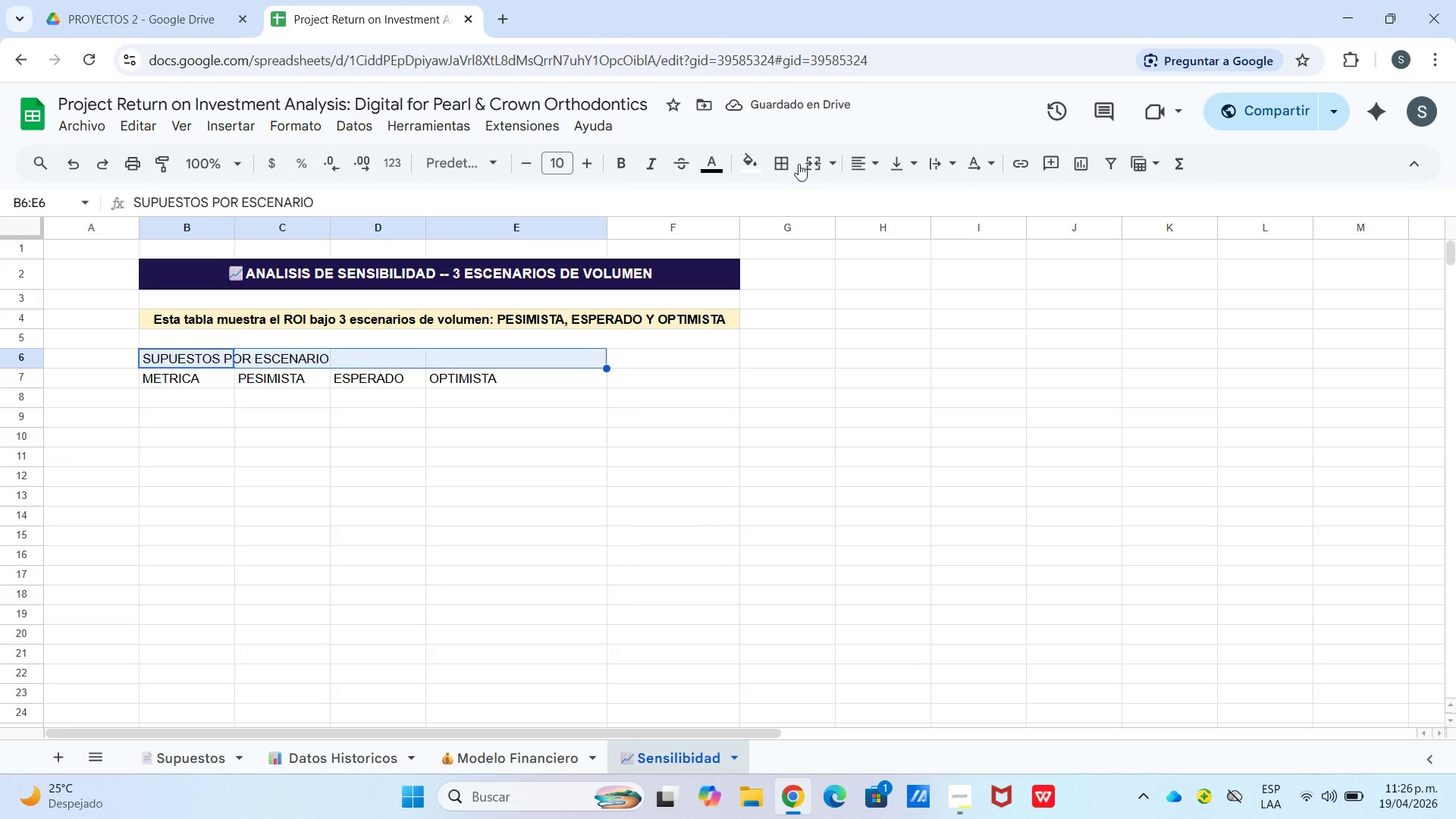 
left_click([808, 158])
 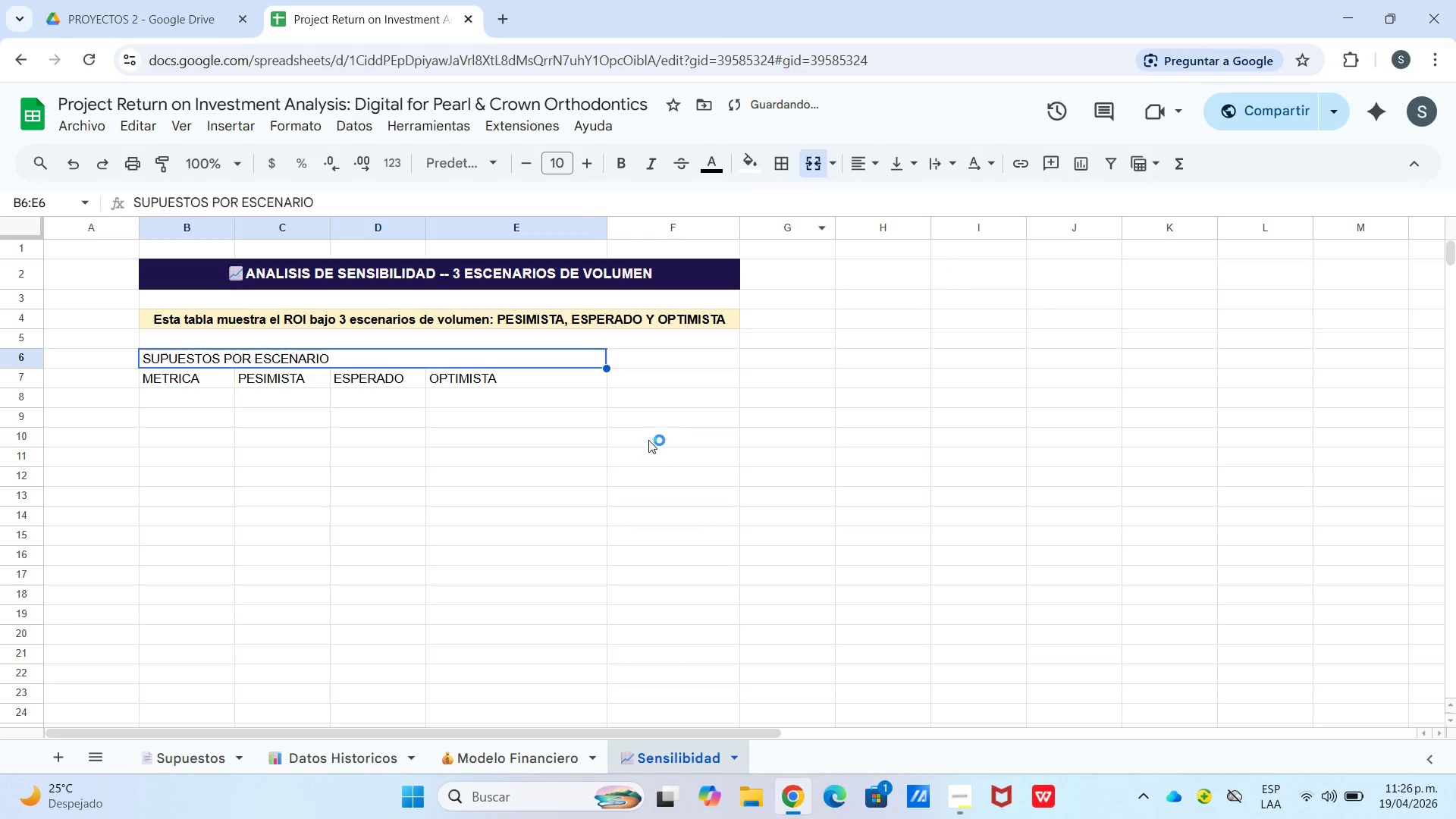 
left_click([646, 465])
 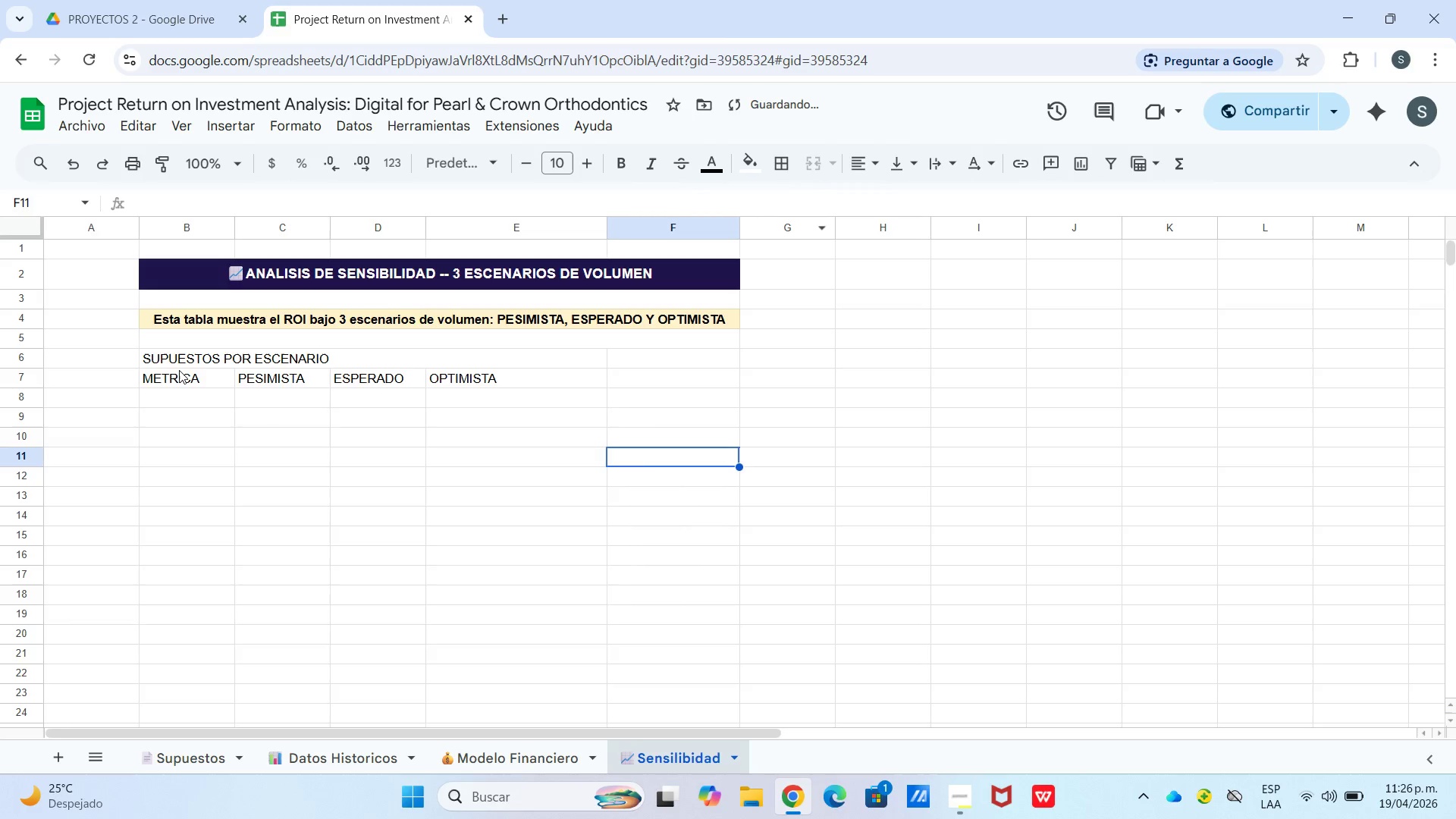 
left_click_drag(start_coordinate=[187, 356], to_coordinate=[396, 375])
 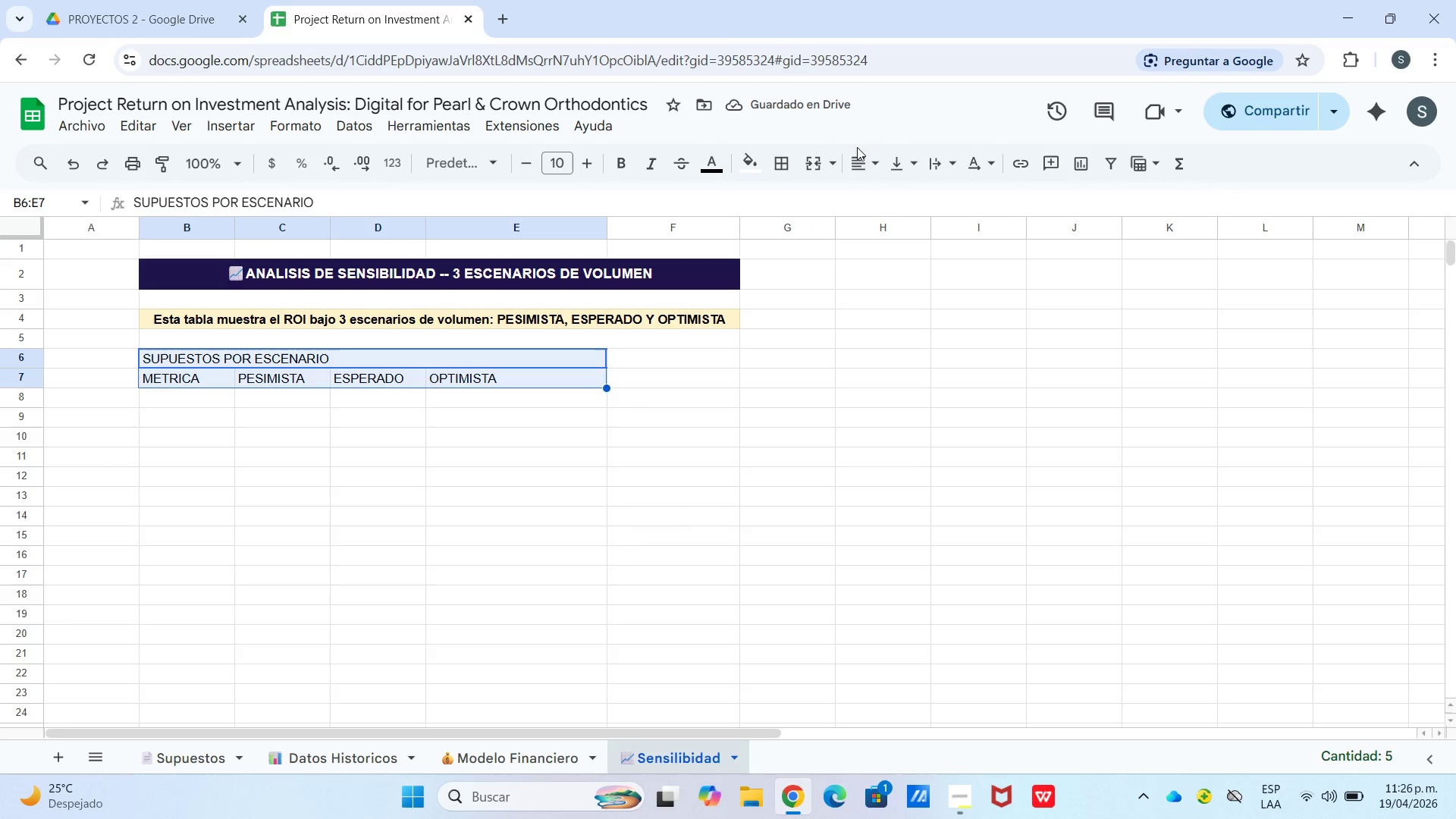 
left_click([861, 163])
 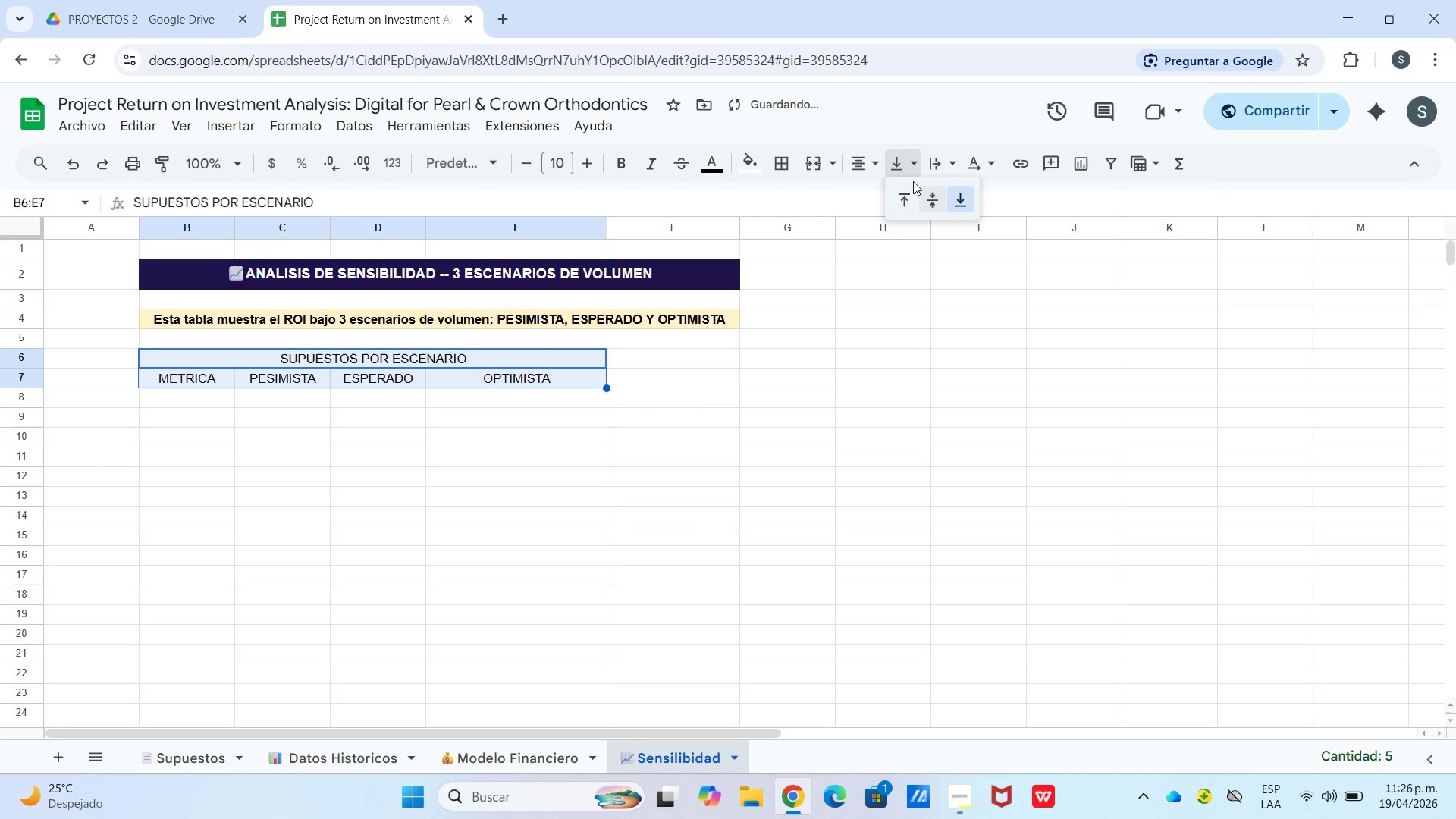 
left_click([928, 201])
 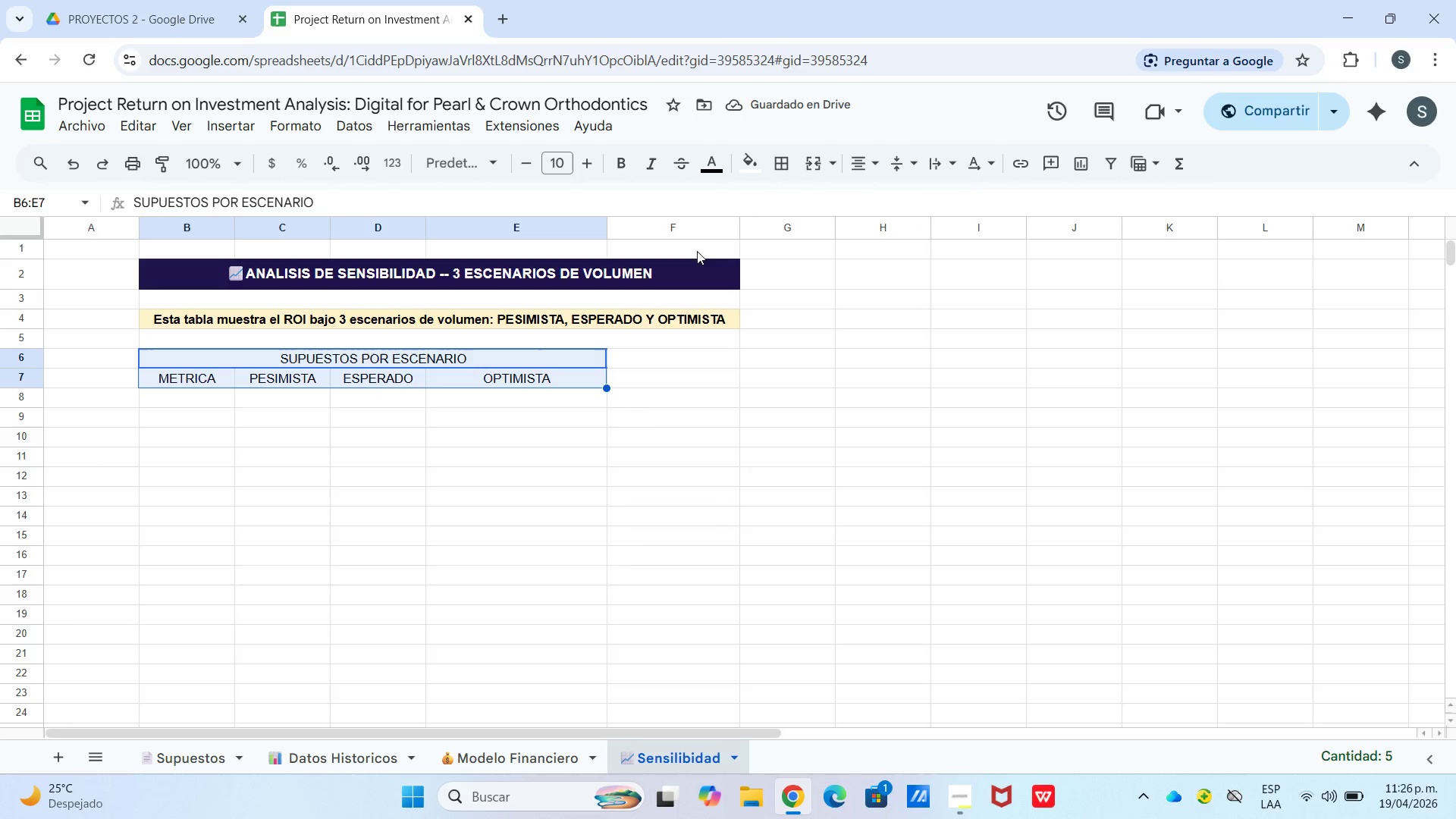 
left_click([739, 166])
 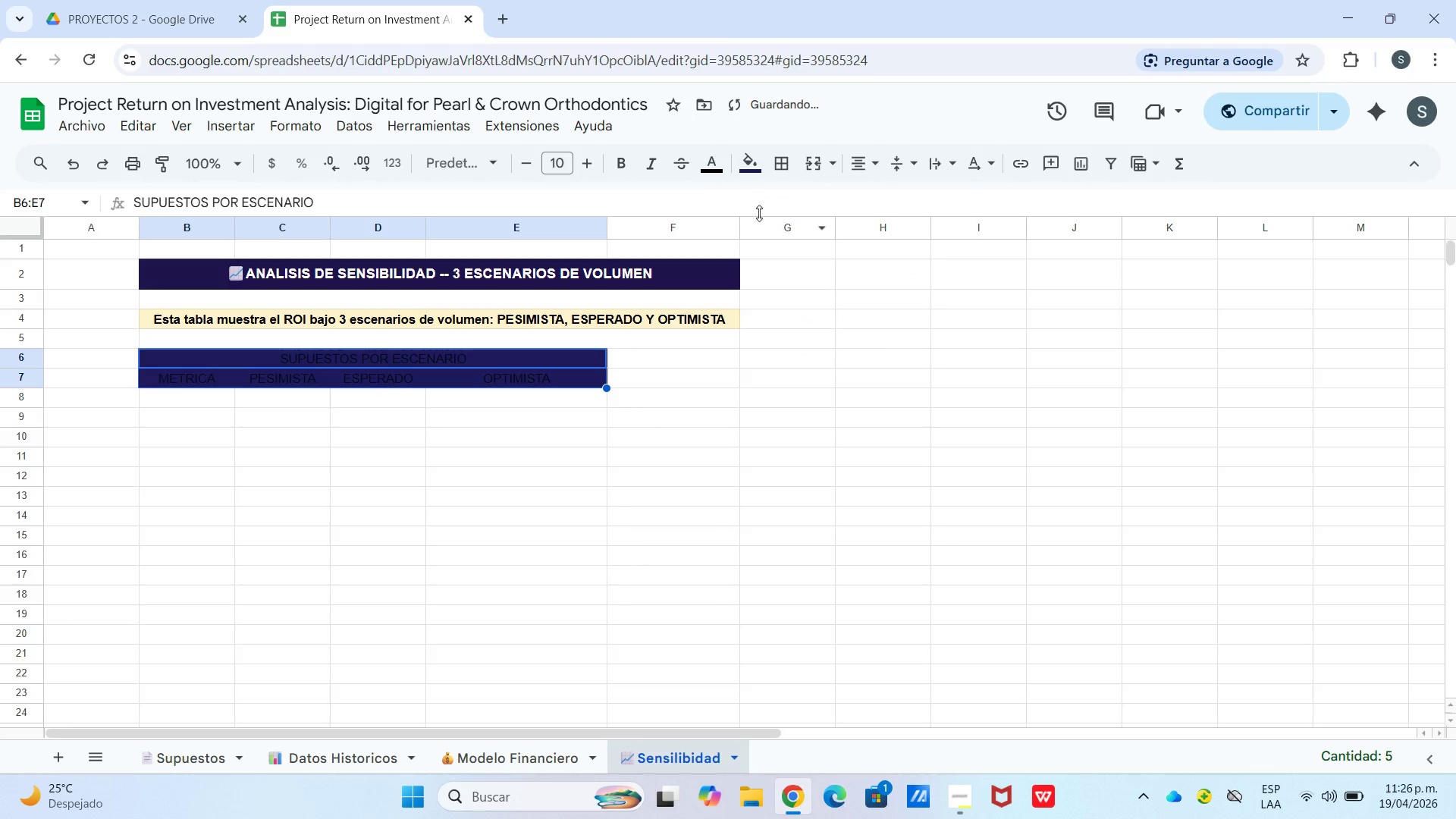 
left_click([711, 172])
 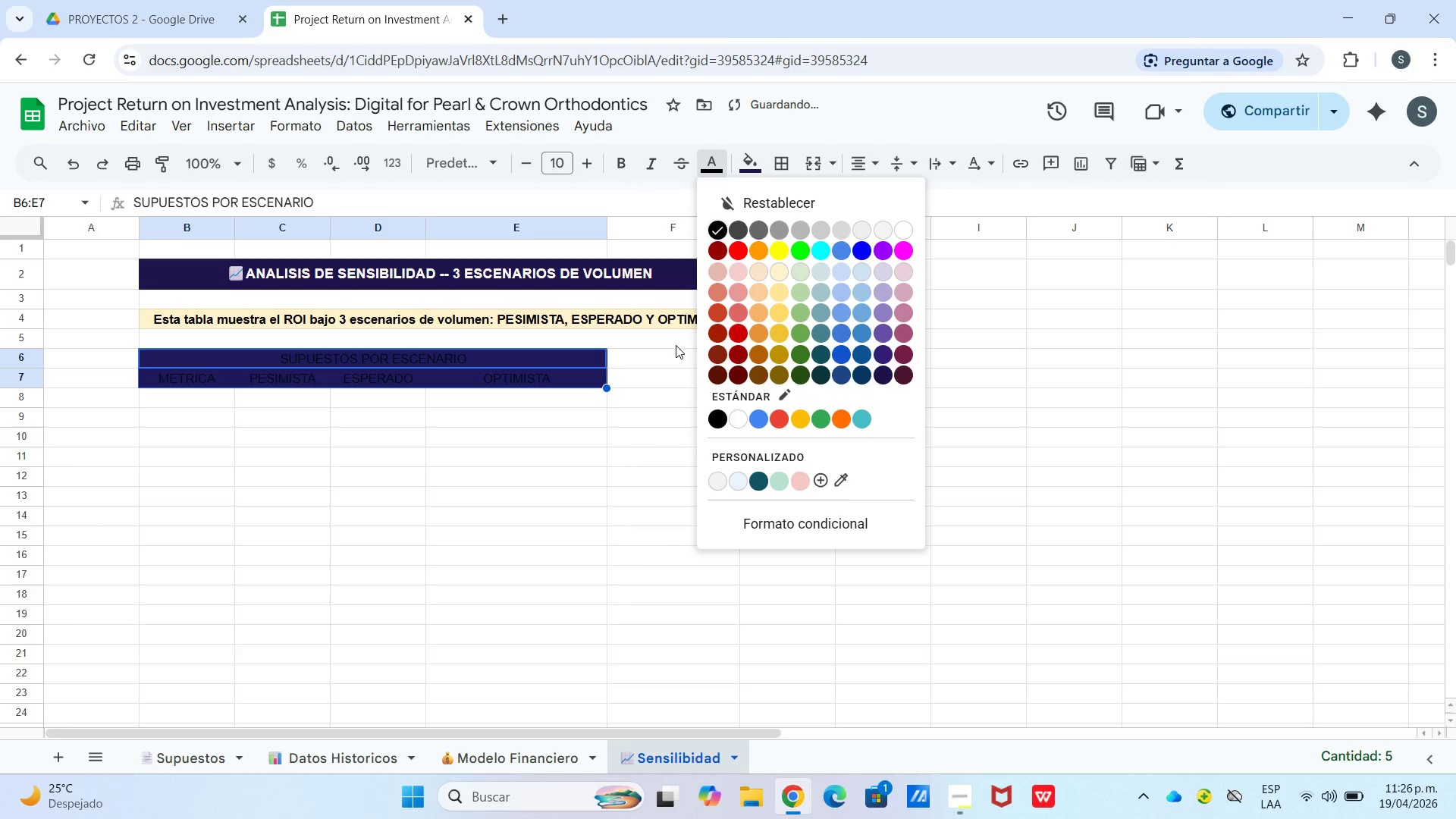 
left_click([667, 378])
 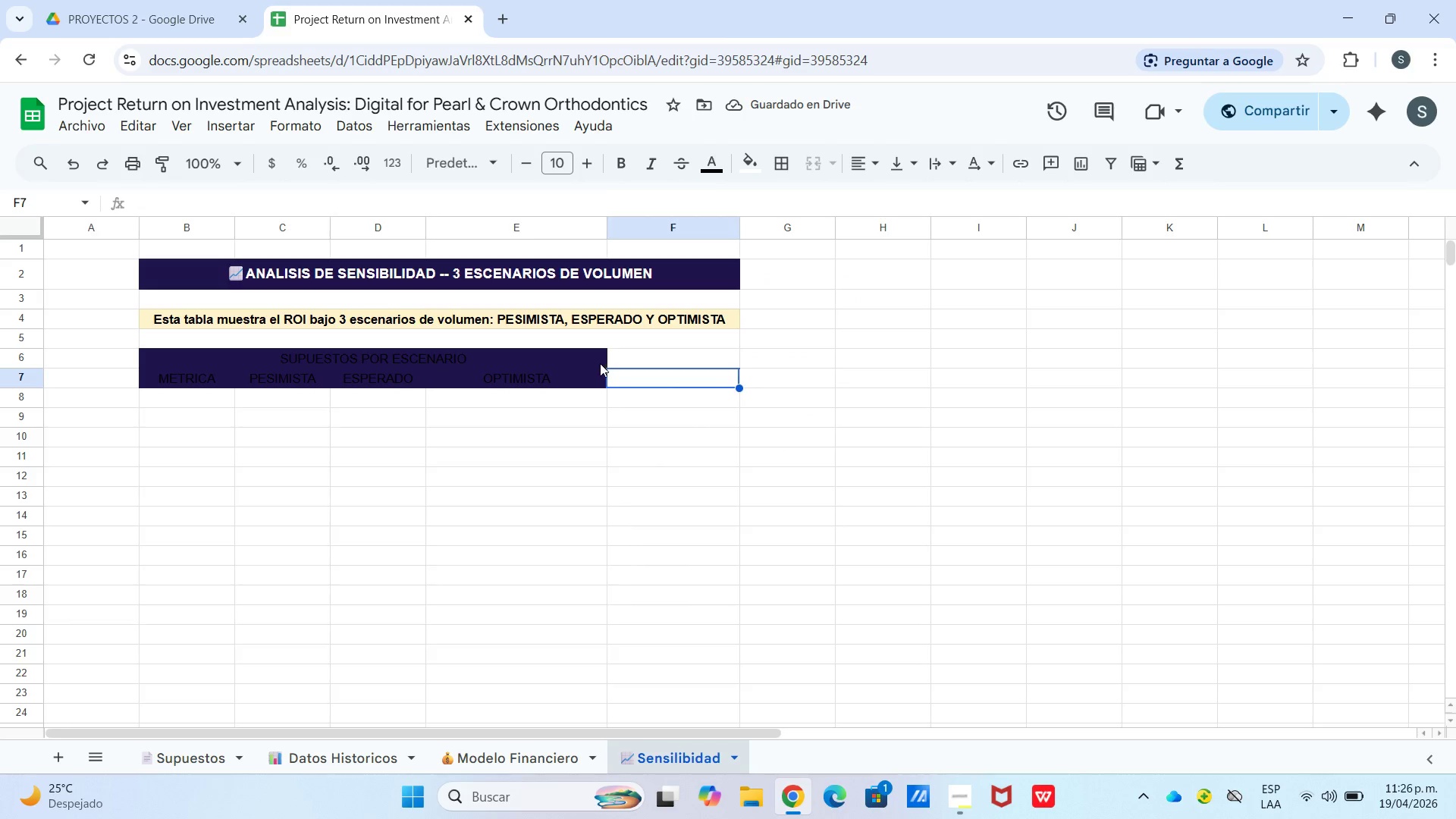 
left_click([600, 363])
 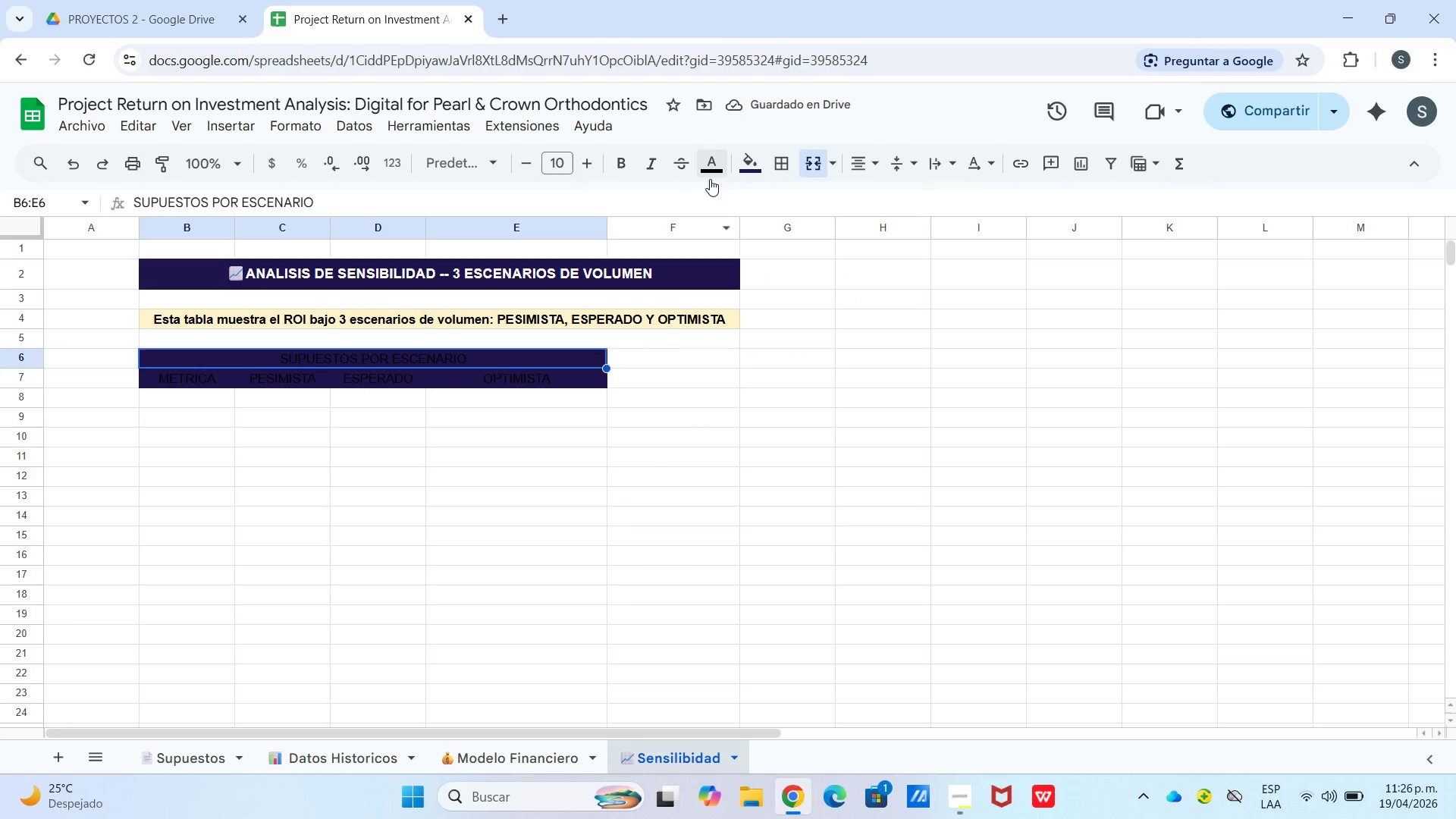 
left_click([710, 179])
 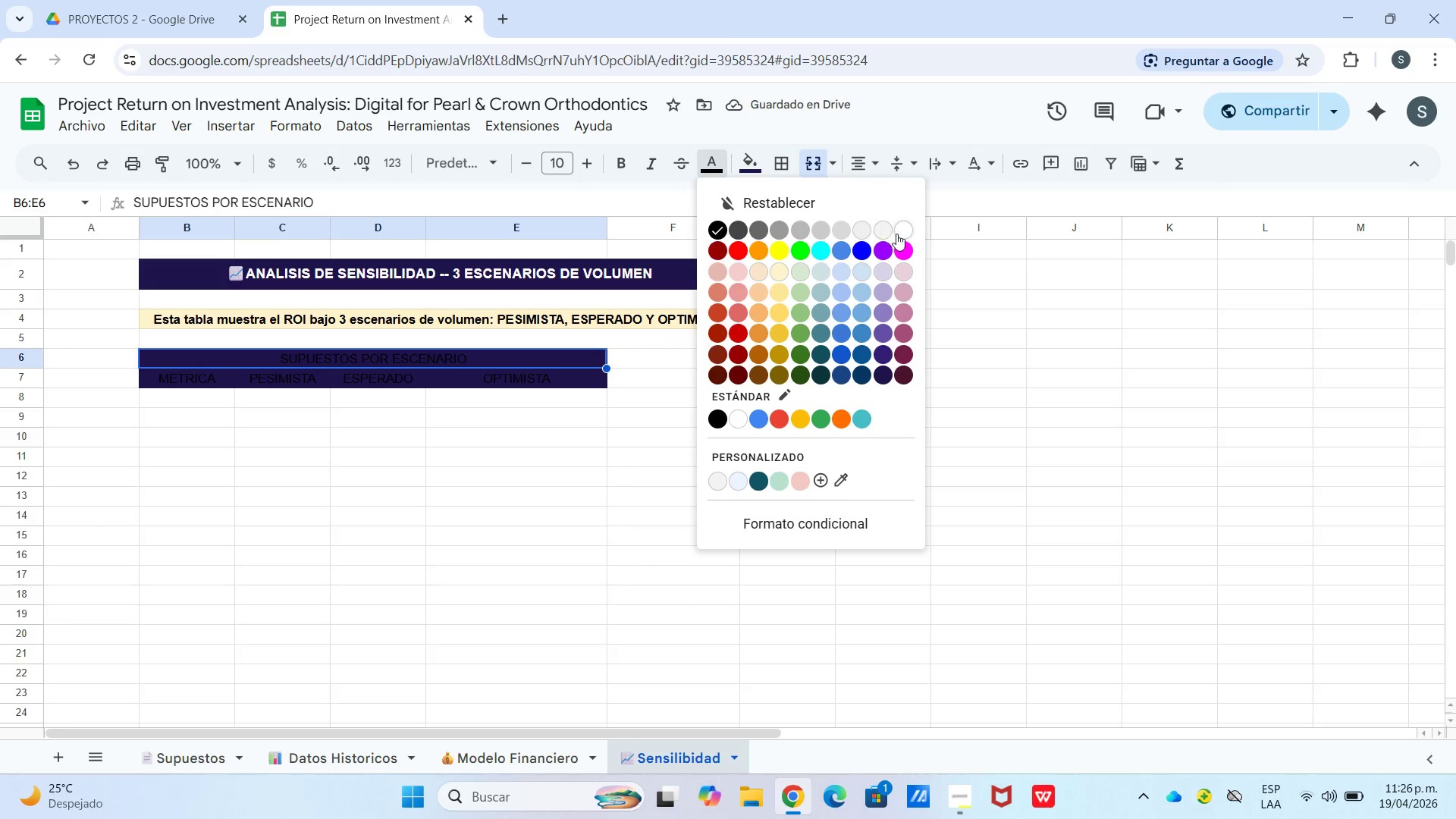 
left_click([902, 234])
 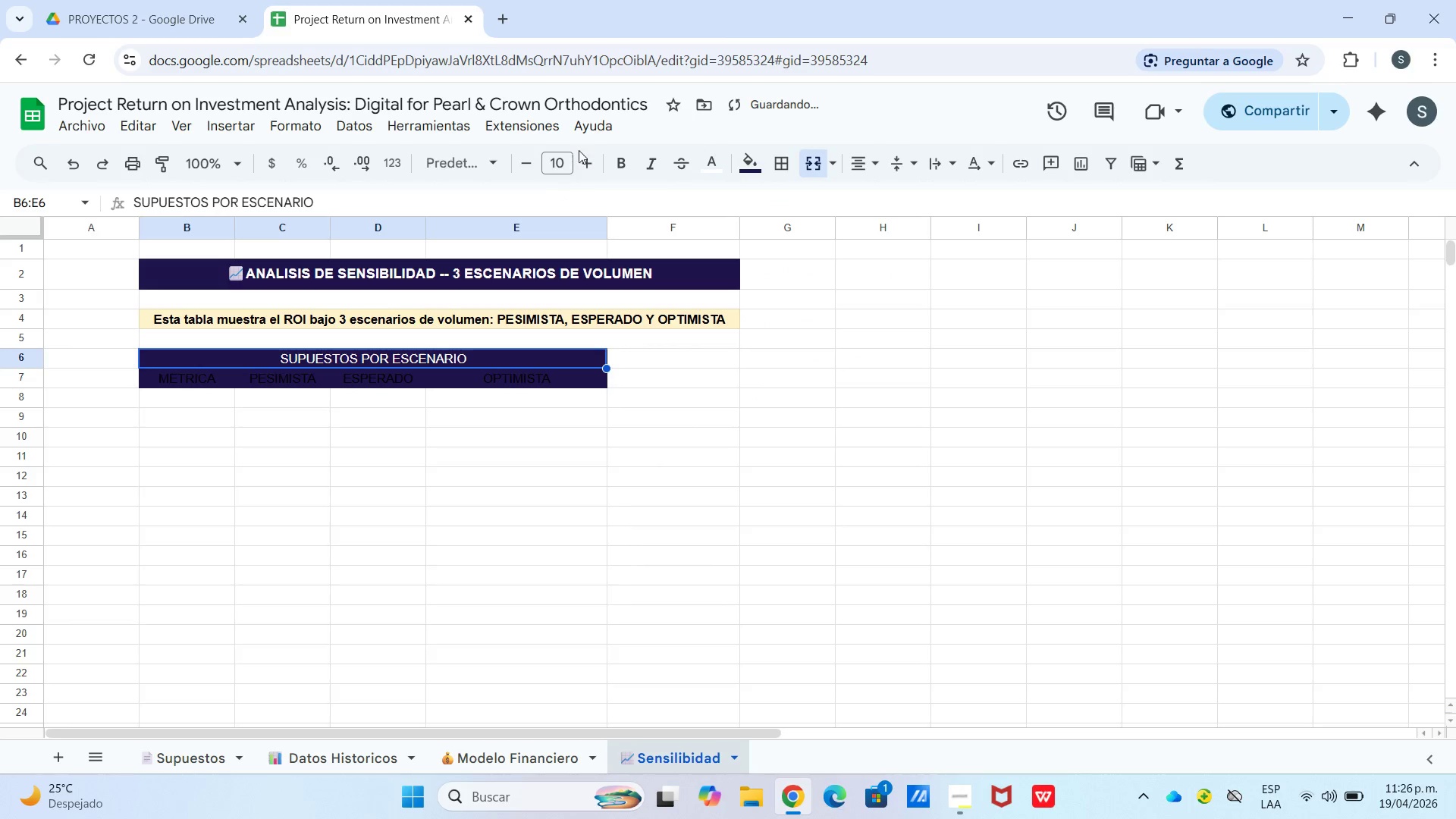 
left_click([617, 165])
 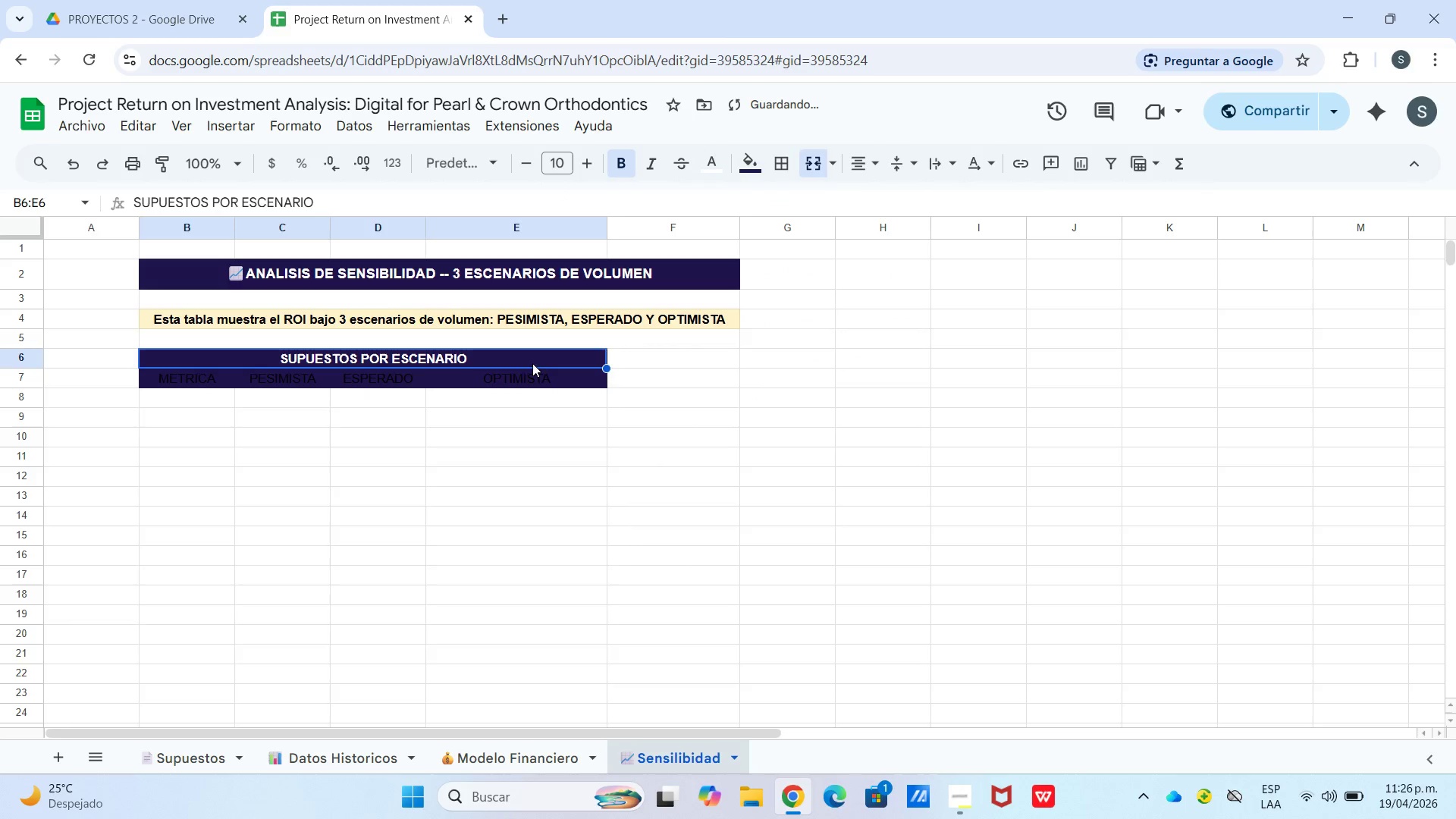 
left_click([528, 372])
 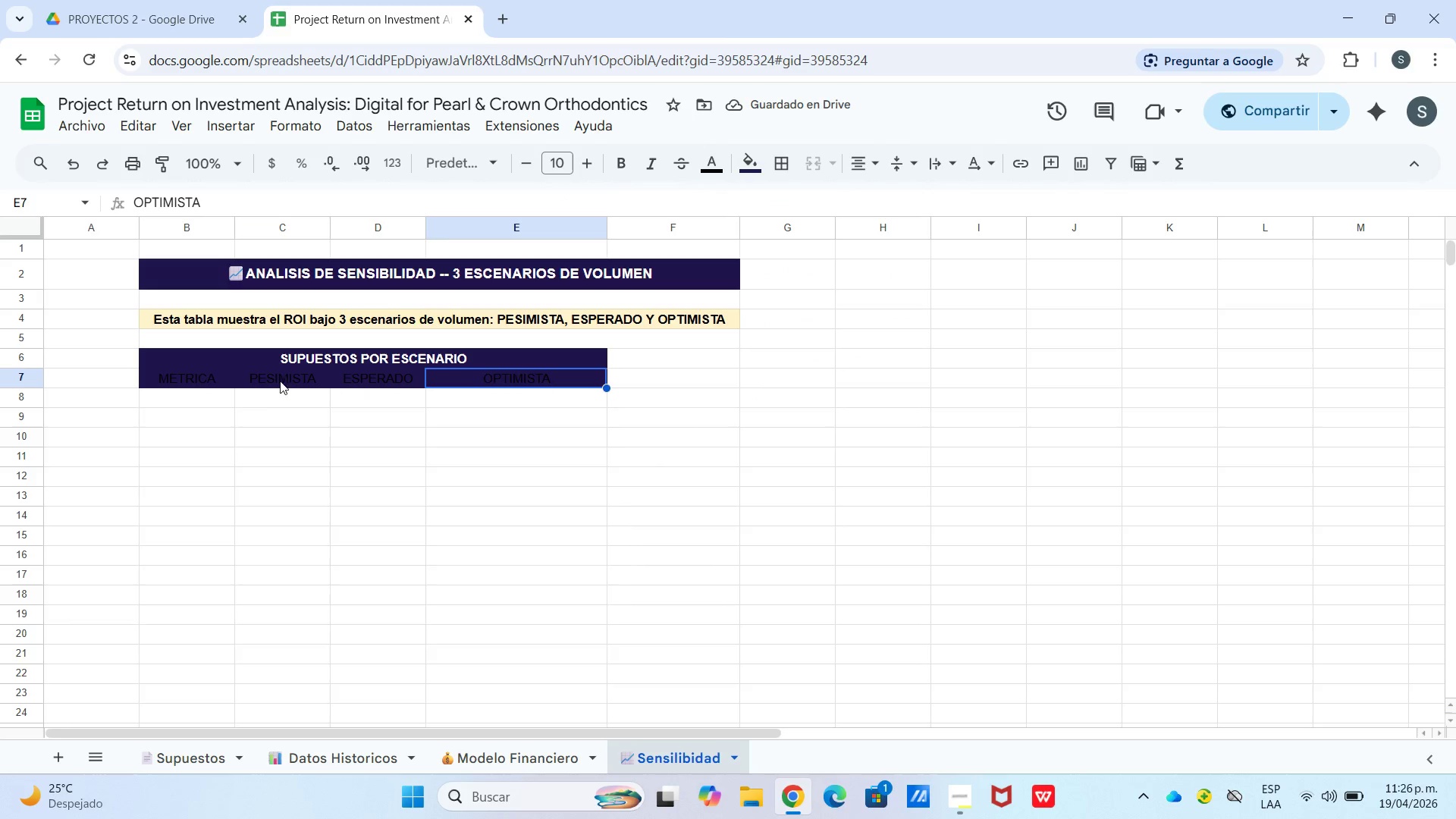 
left_click_drag(start_coordinate=[243, 383], to_coordinate=[290, 383])
 